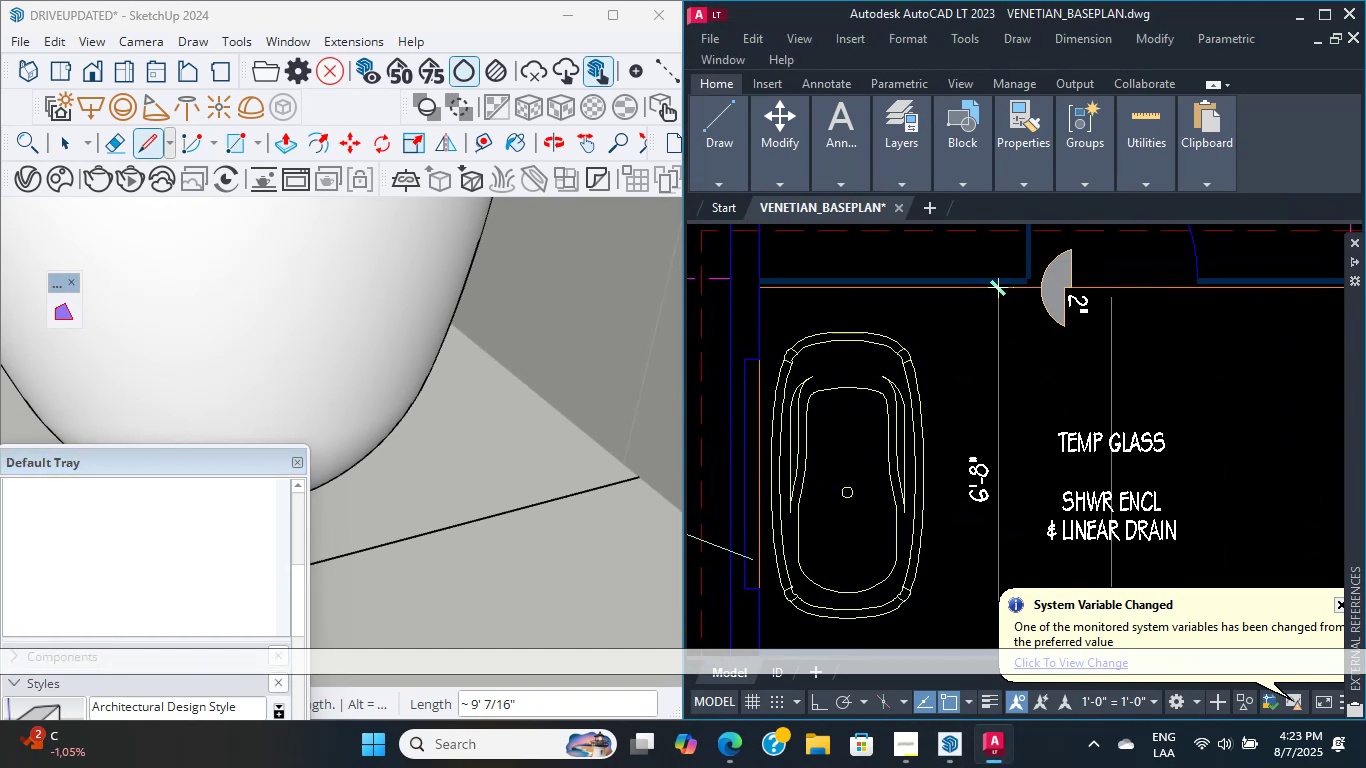 
scroll: coordinate [859, 441], scroll_direction: down, amount: 4.0
 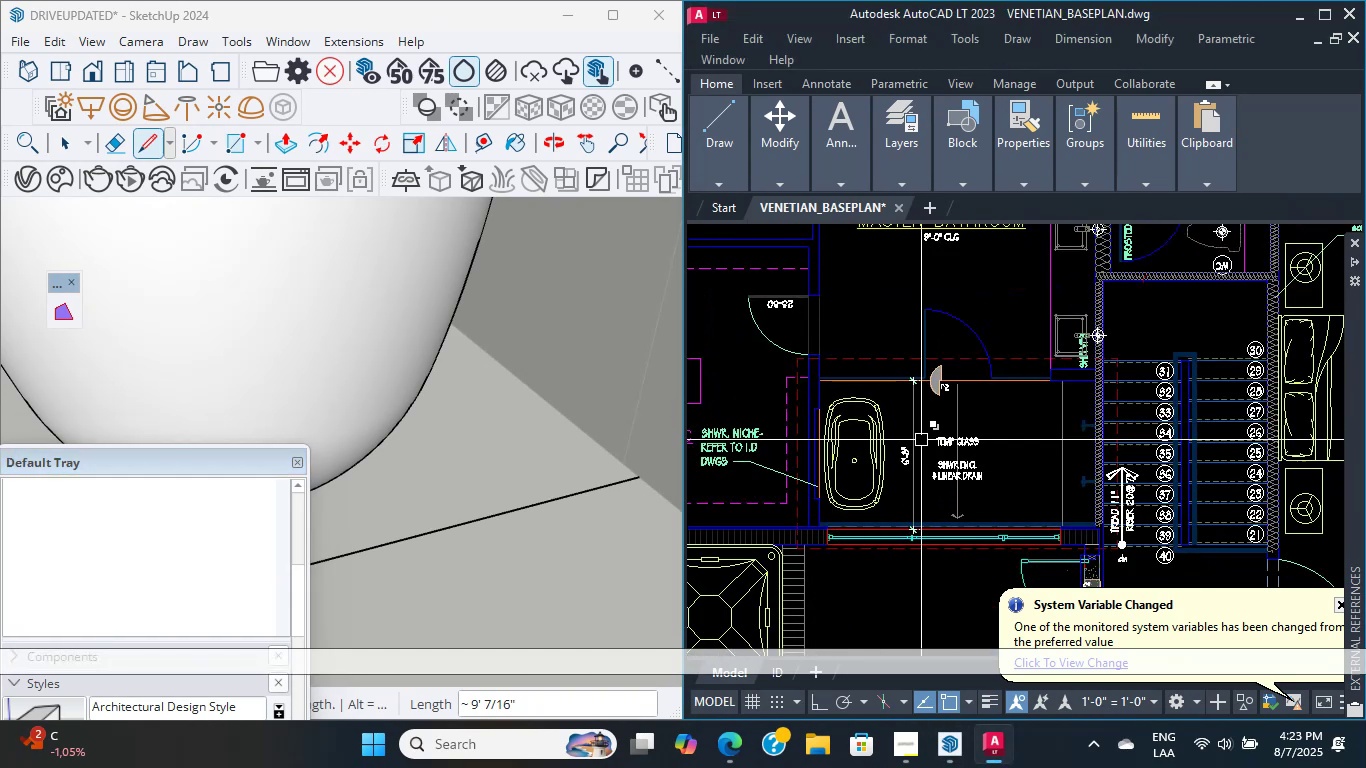 
scroll: coordinate [915, 430], scroll_direction: up, amount: 1.0
 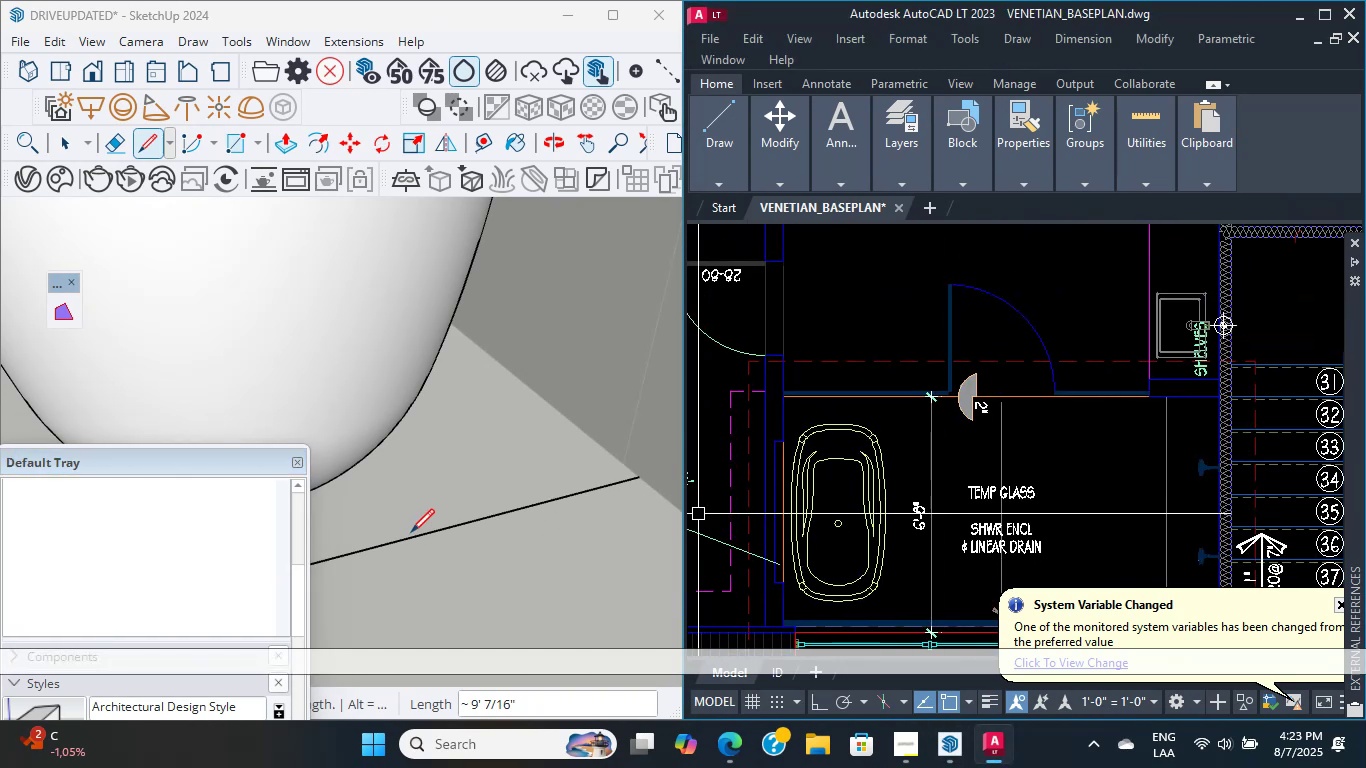 
scroll: coordinate [467, 449], scroll_direction: down, amount: 22.0
 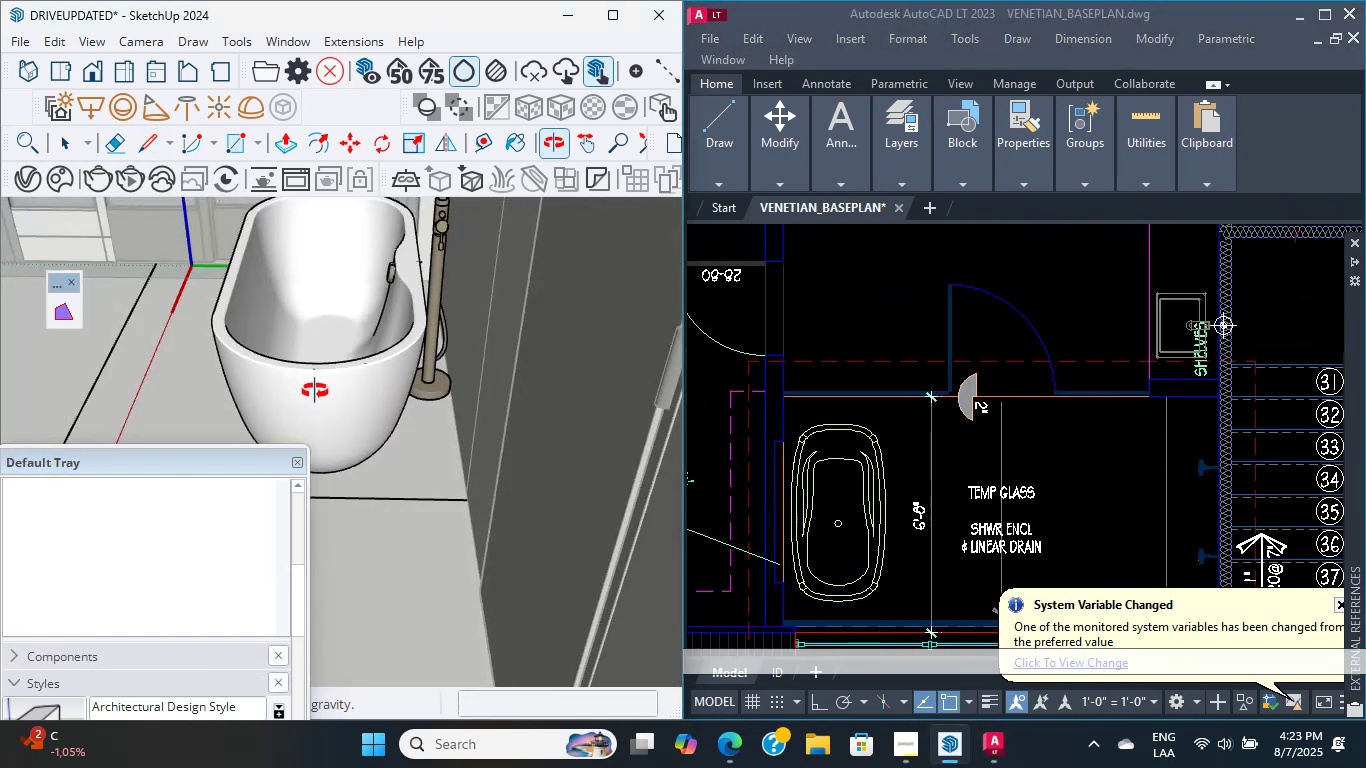 
hold_key(key=ShiftLeft, duration=0.92)
 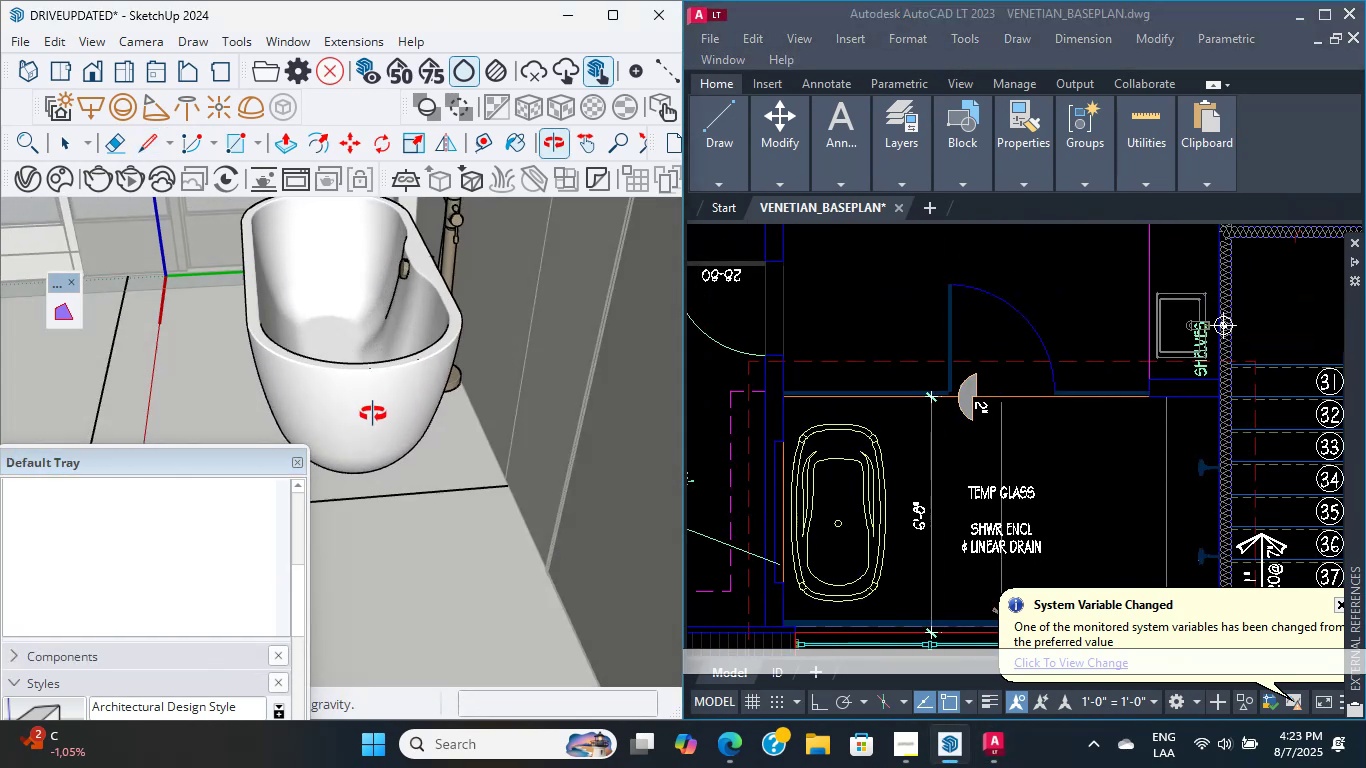 
scroll: coordinate [570, 348], scroll_direction: up, amount: 21.0
 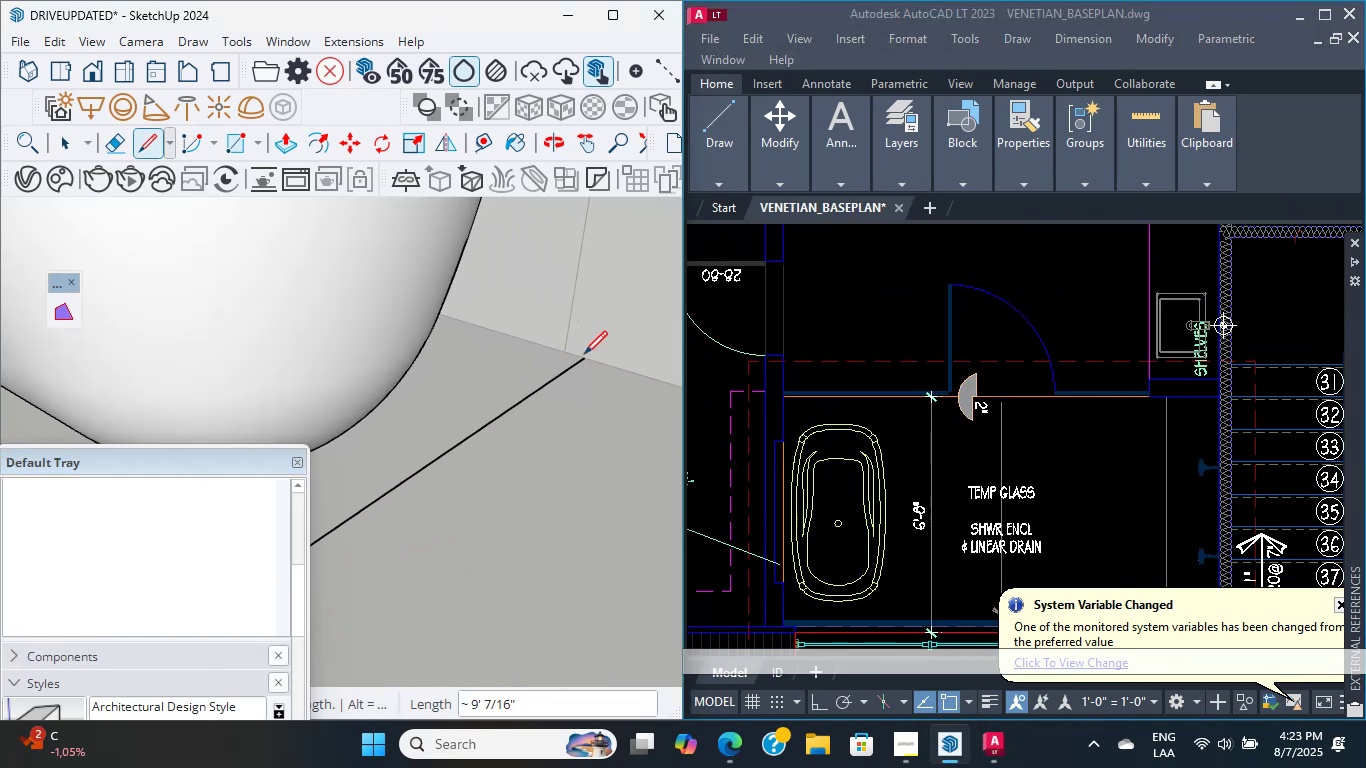 
hold_key(key=ShiftLeft, duration=0.66)
 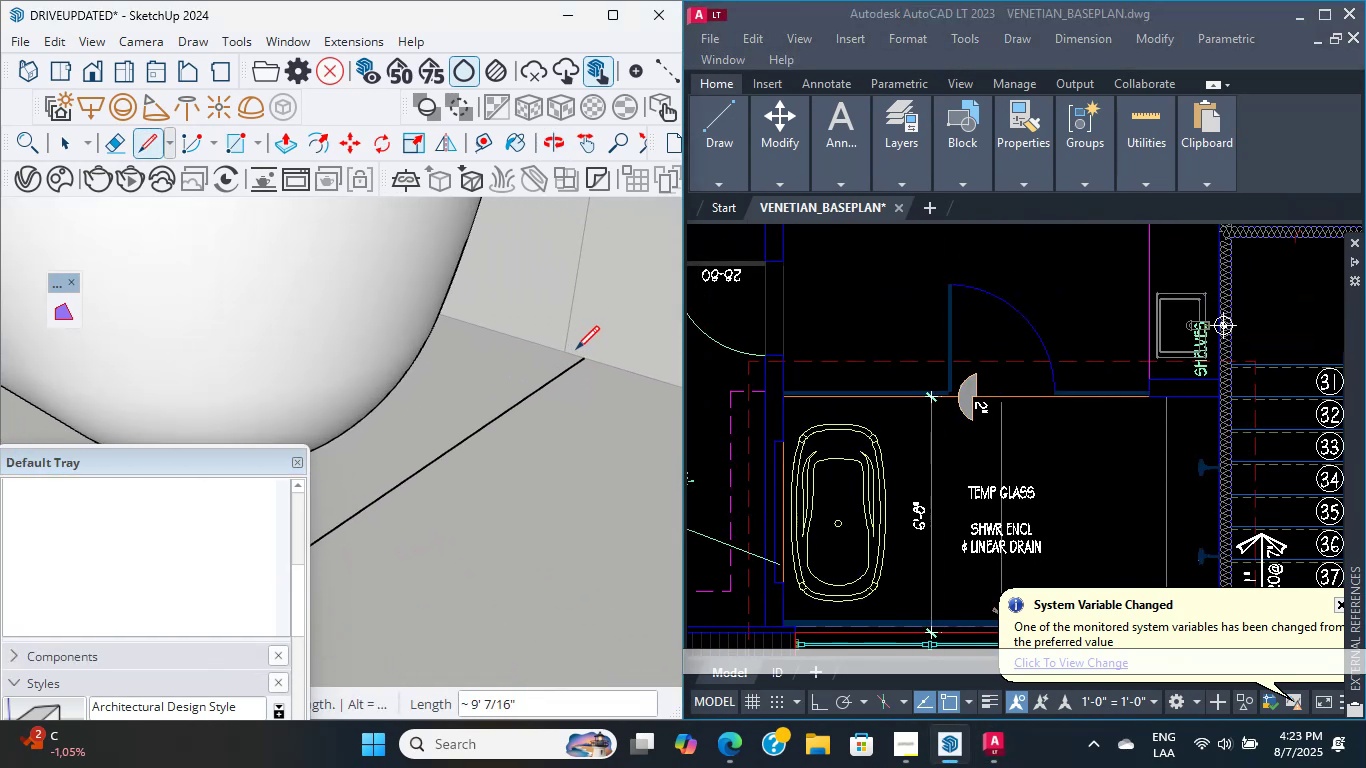 
left_click([586, 357])
 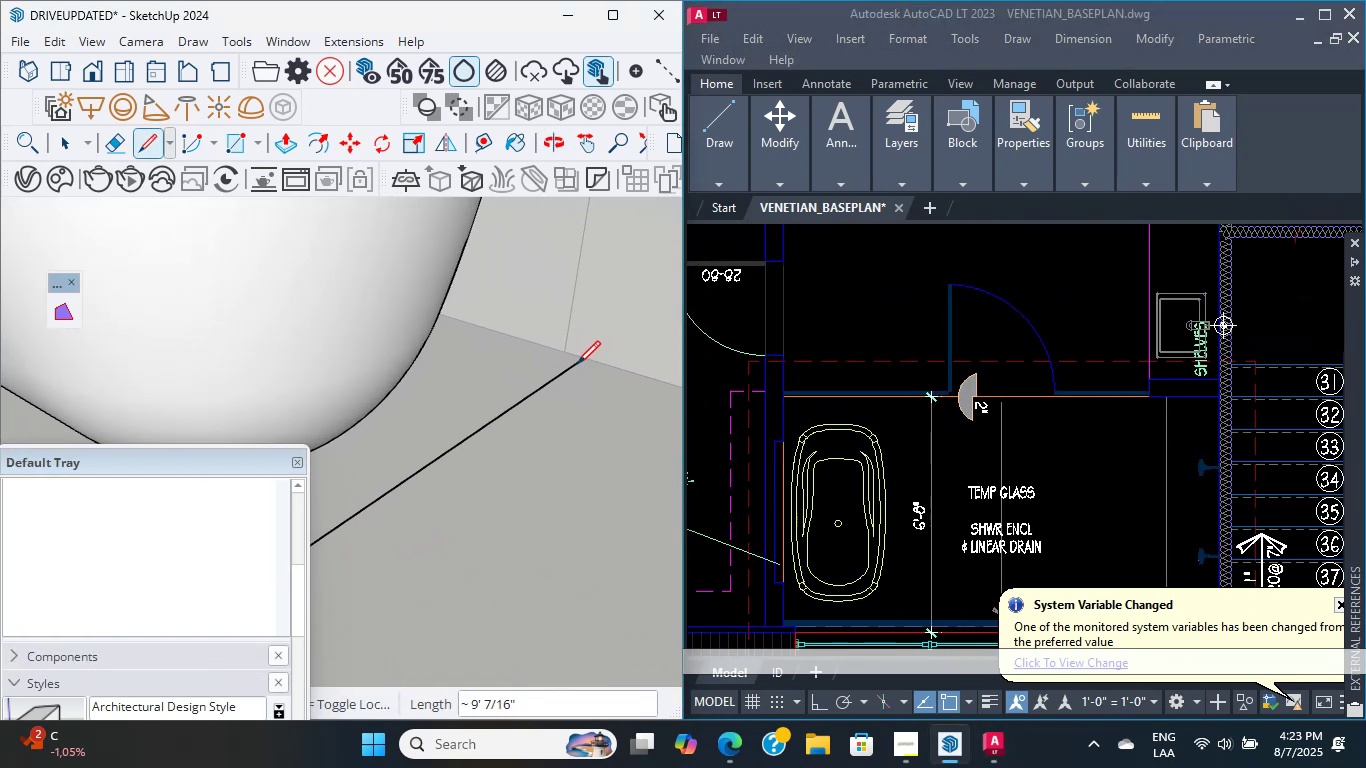 
scroll: coordinate [550, 387], scroll_direction: down, amount: 3.0
 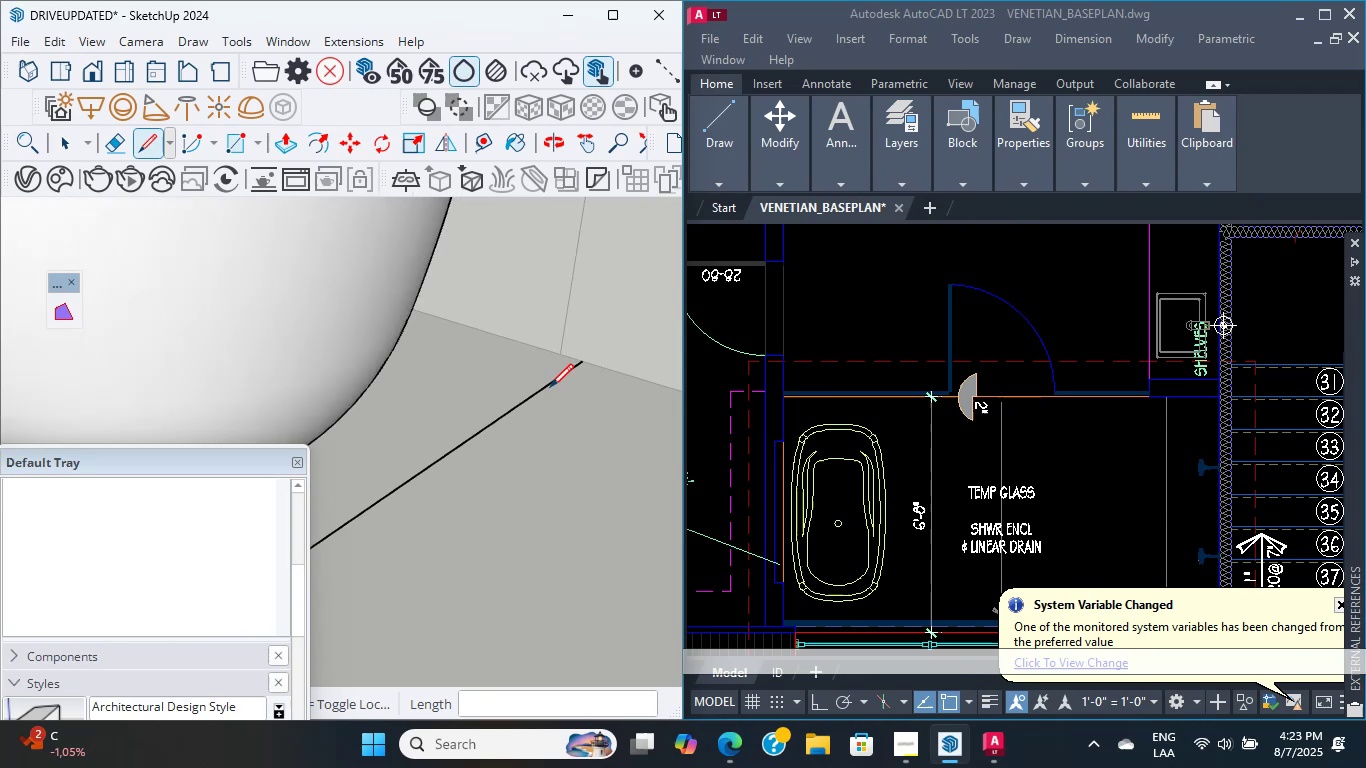 
key(Escape)
 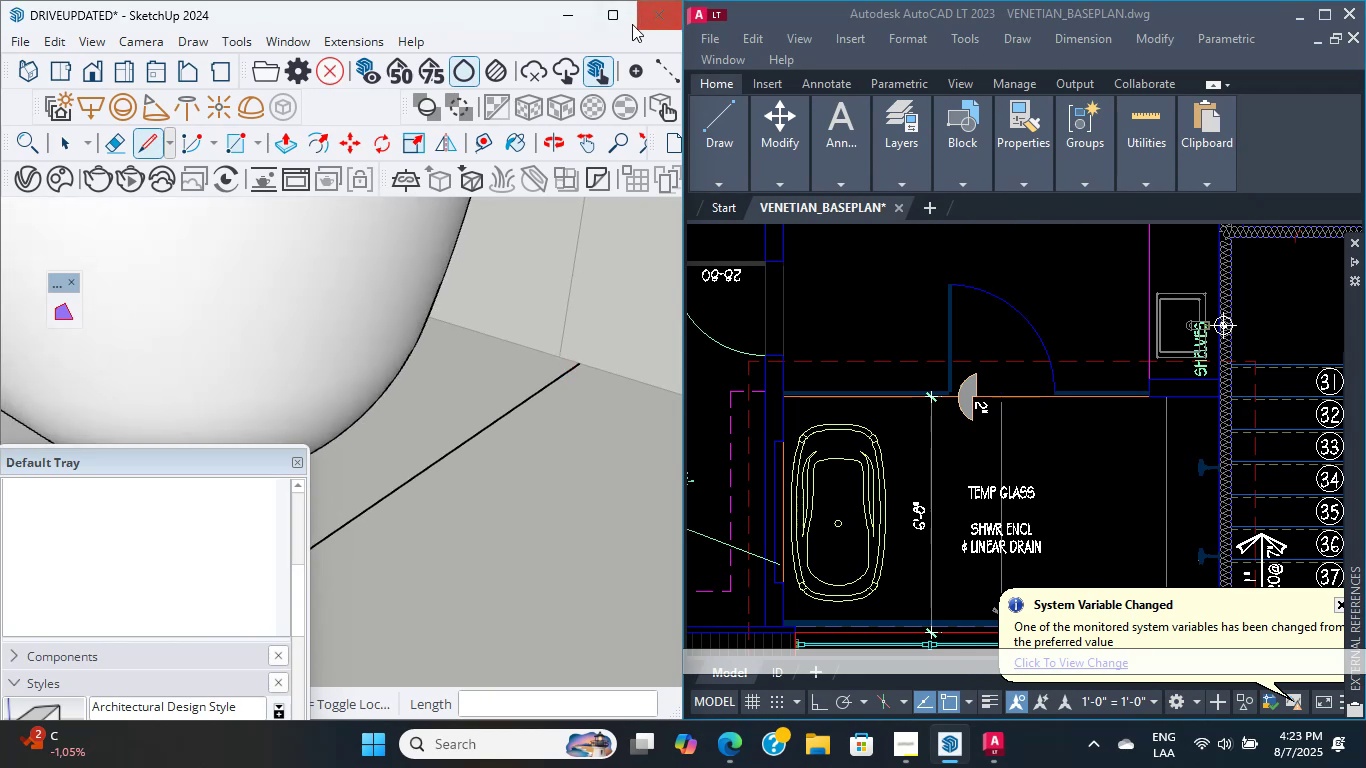 
left_click([622, 21])
 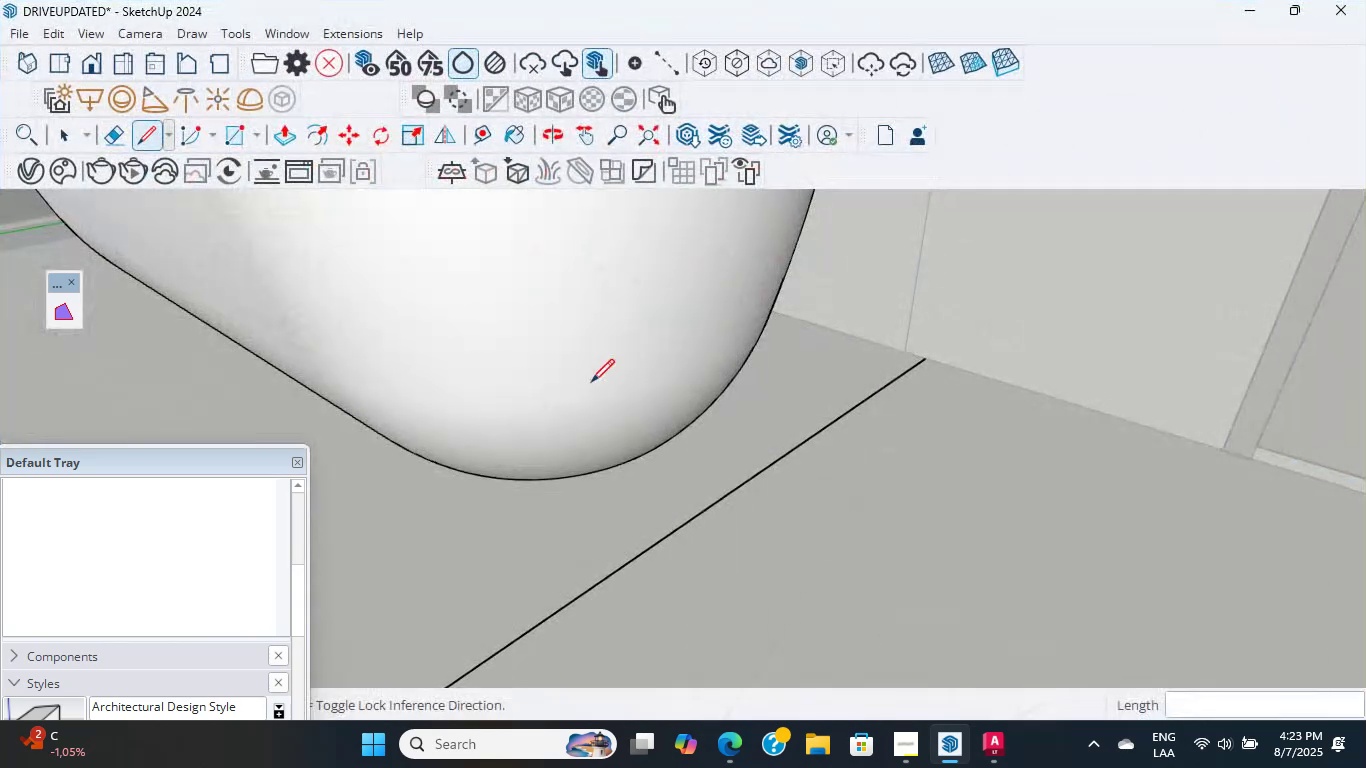 
scroll: coordinate [876, 458], scroll_direction: down, amount: 15.0
 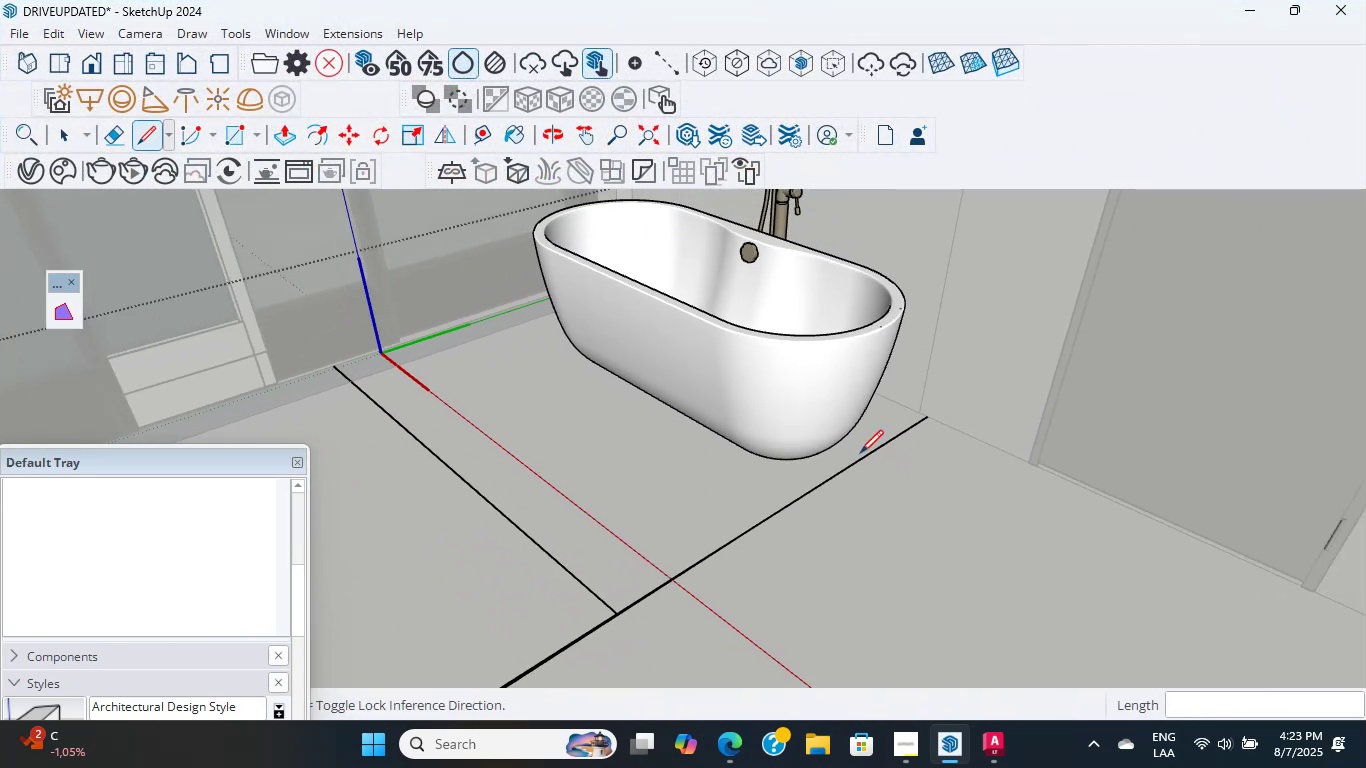 
hold_key(key=ShiftLeft, duration=1.19)
 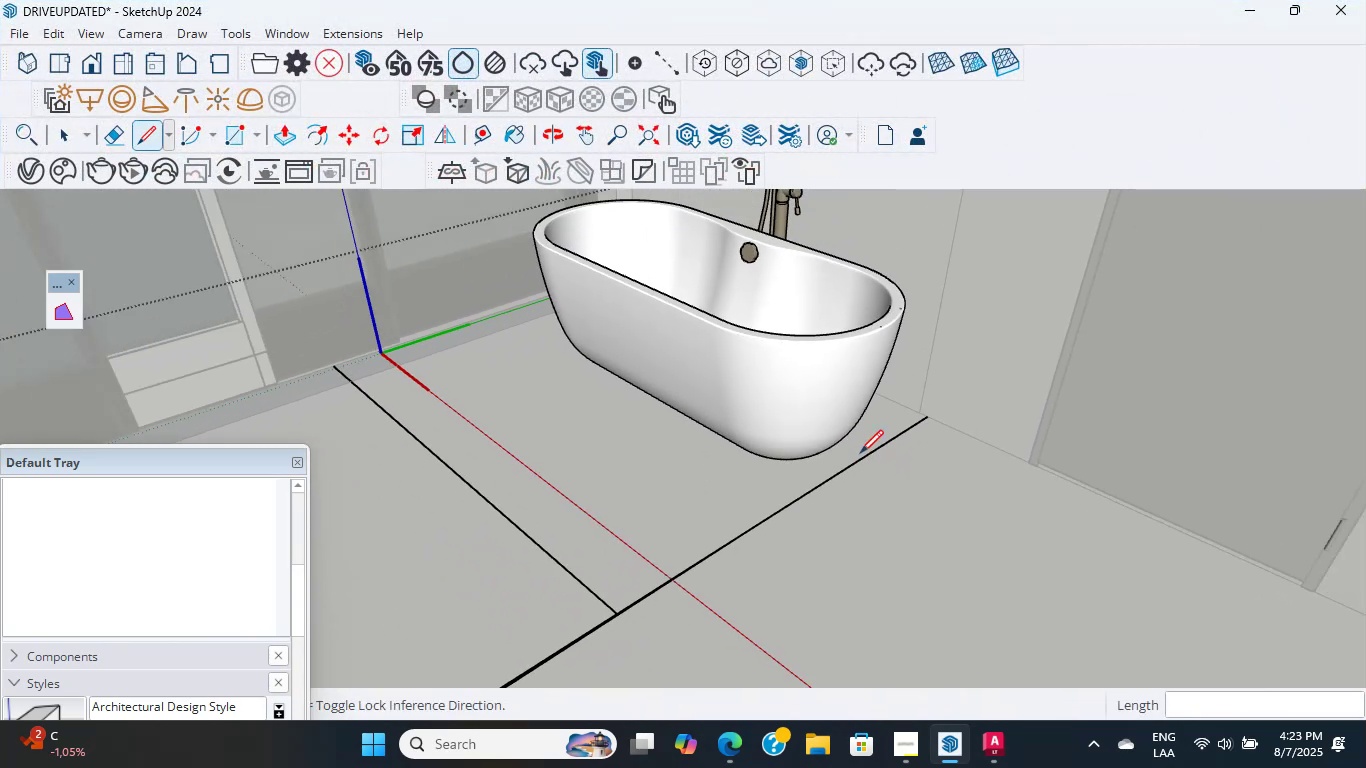 
hold_key(key=ShiftLeft, duration=0.35)
 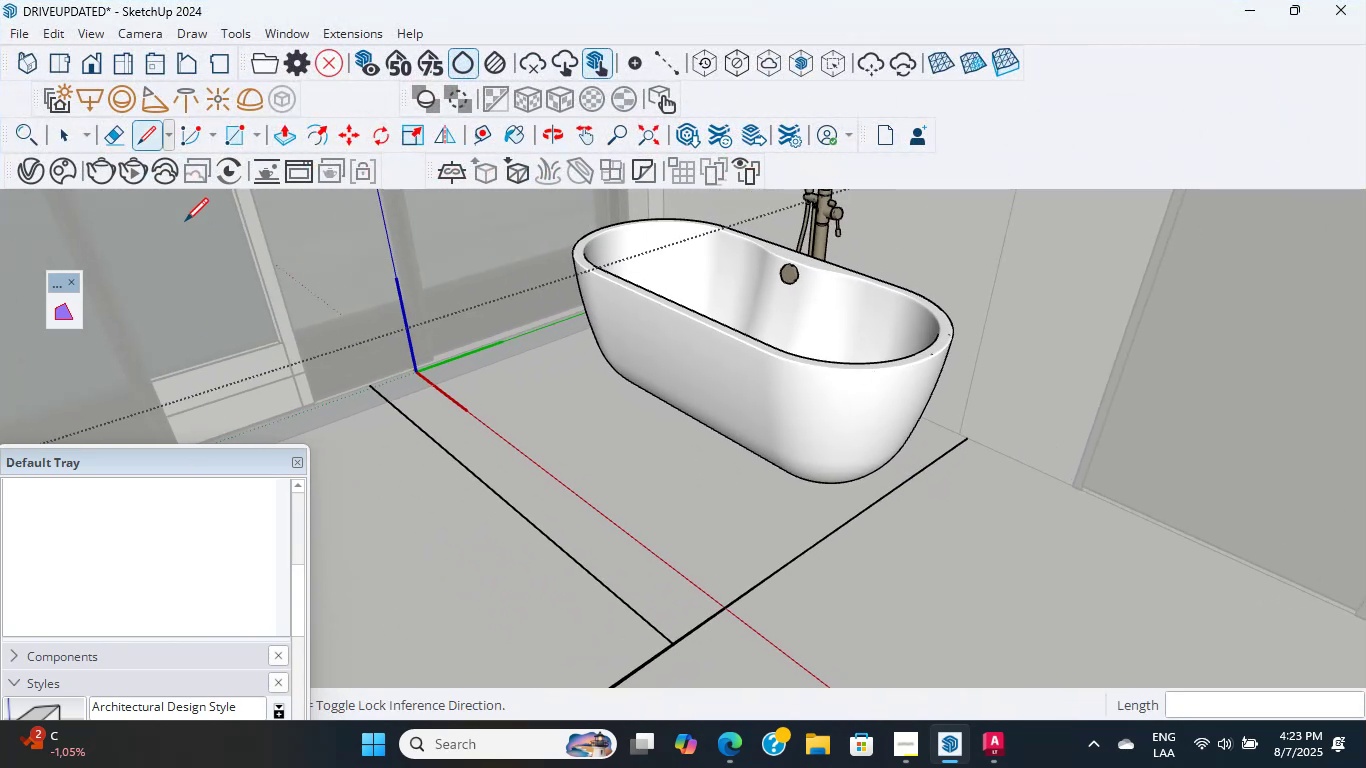 
left_click([66, 132])
 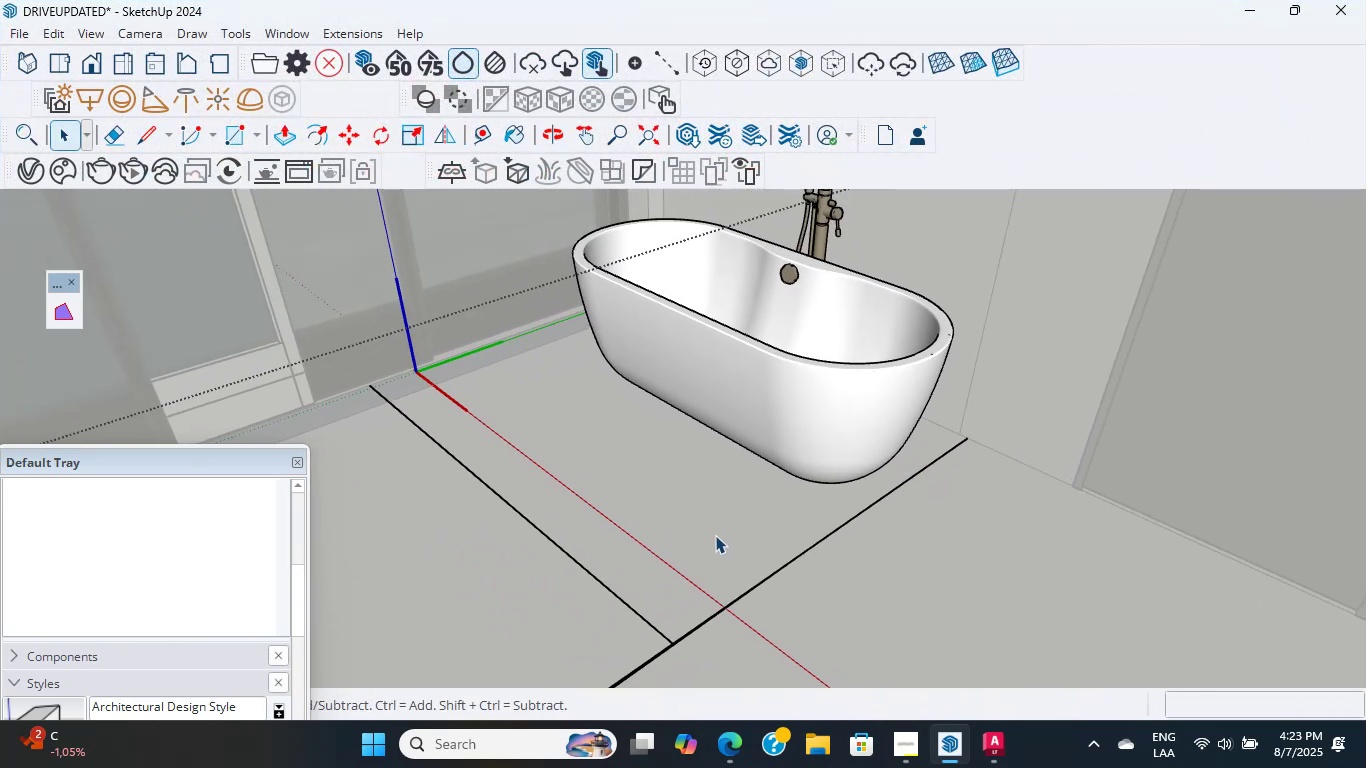 
scroll: coordinate [726, 540], scroll_direction: down, amount: 4.0
 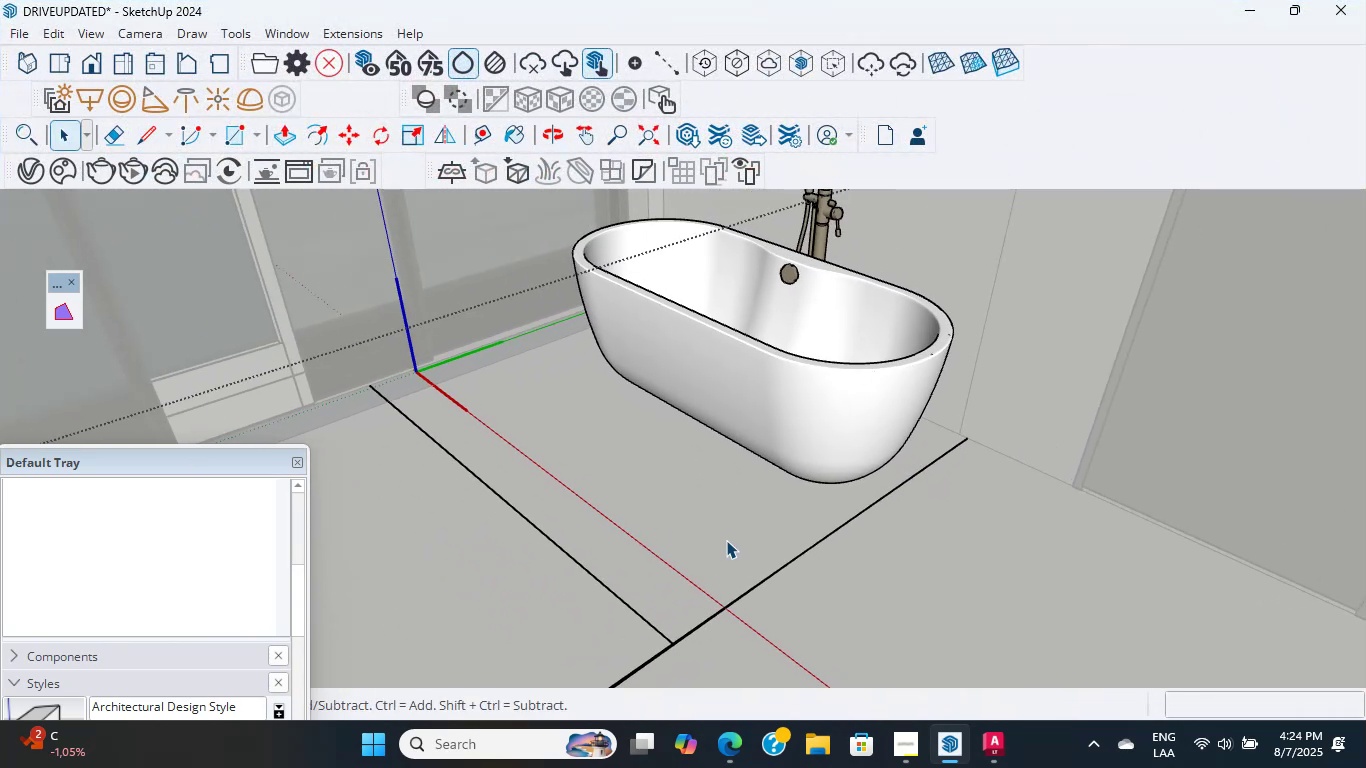 
left_click_drag(start_coordinate=[727, 541], to_coordinate=[733, 542])
 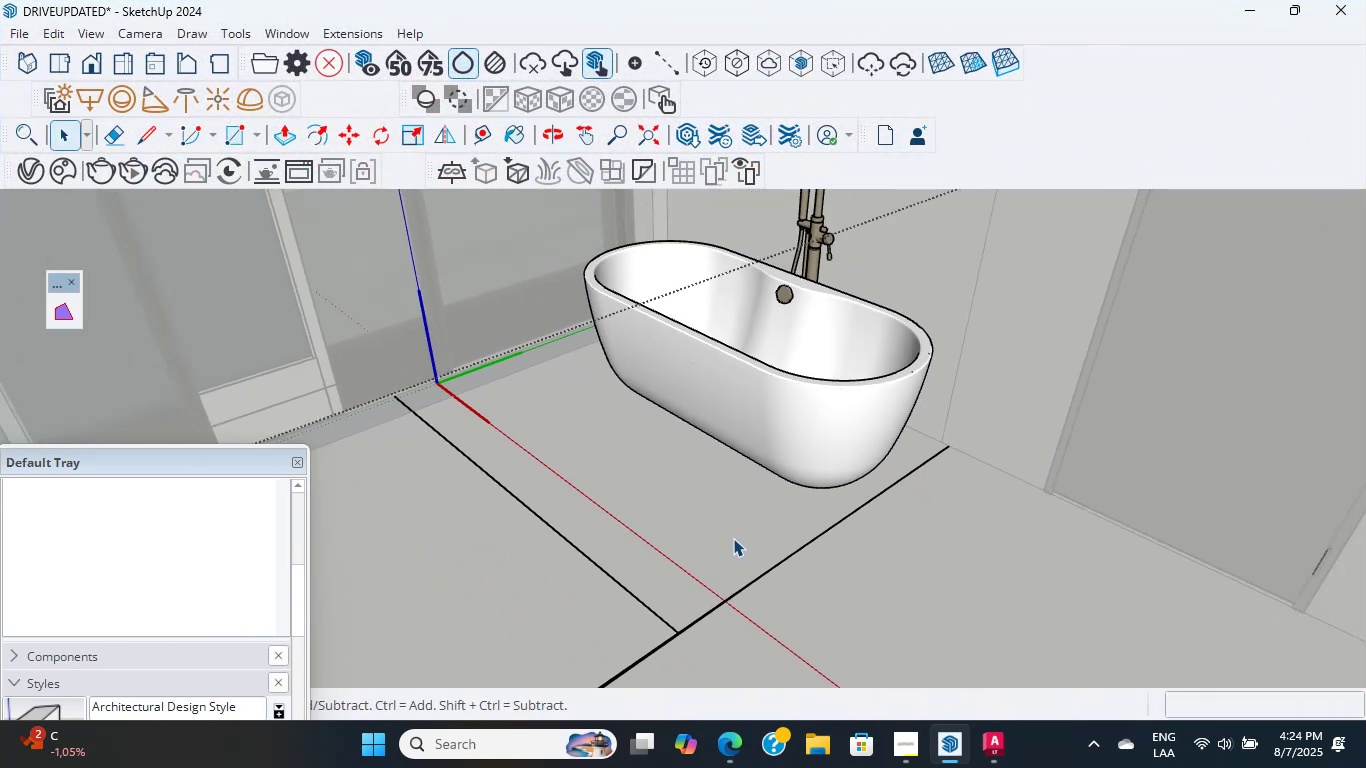 
triple_click([733, 538])
 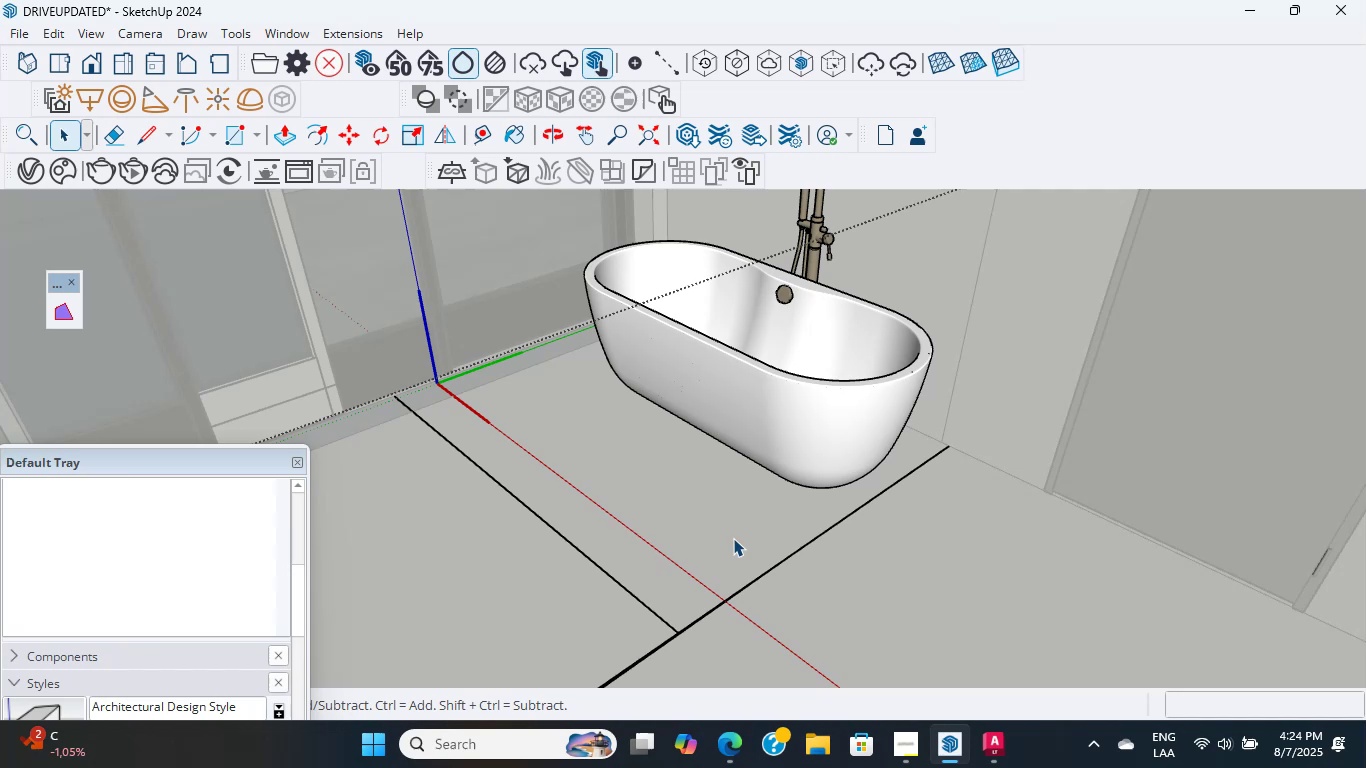 
triple_click([733, 538])
 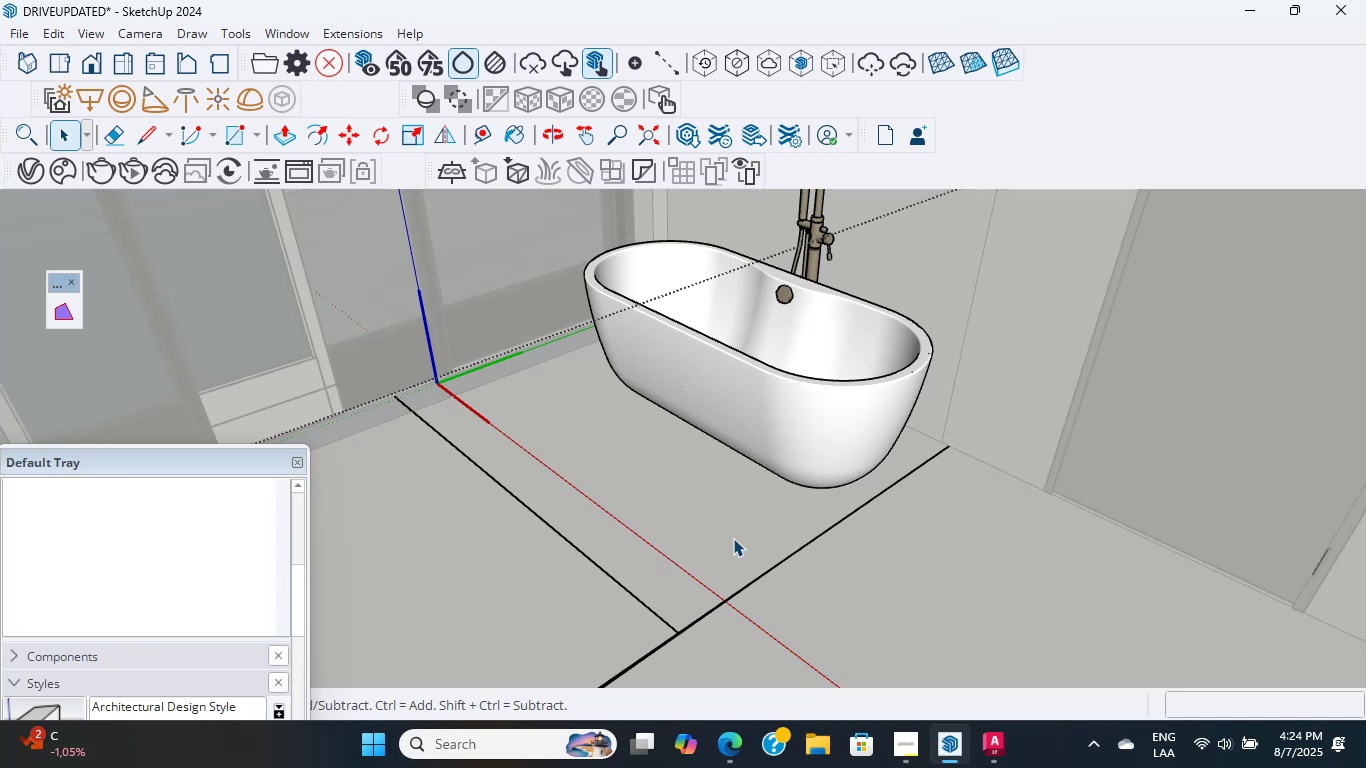 
triple_click([733, 538])
 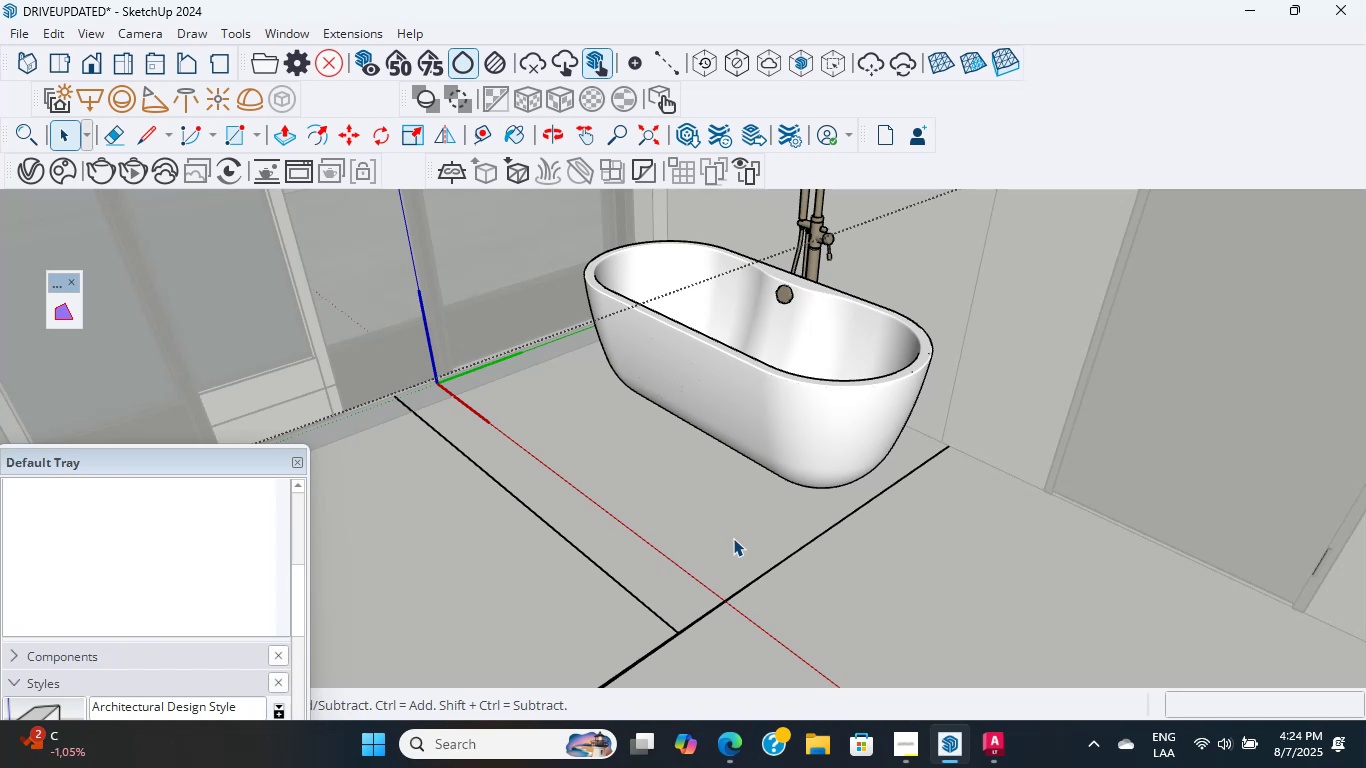 
scroll: coordinate [732, 561], scroll_direction: down, amount: 11.0
 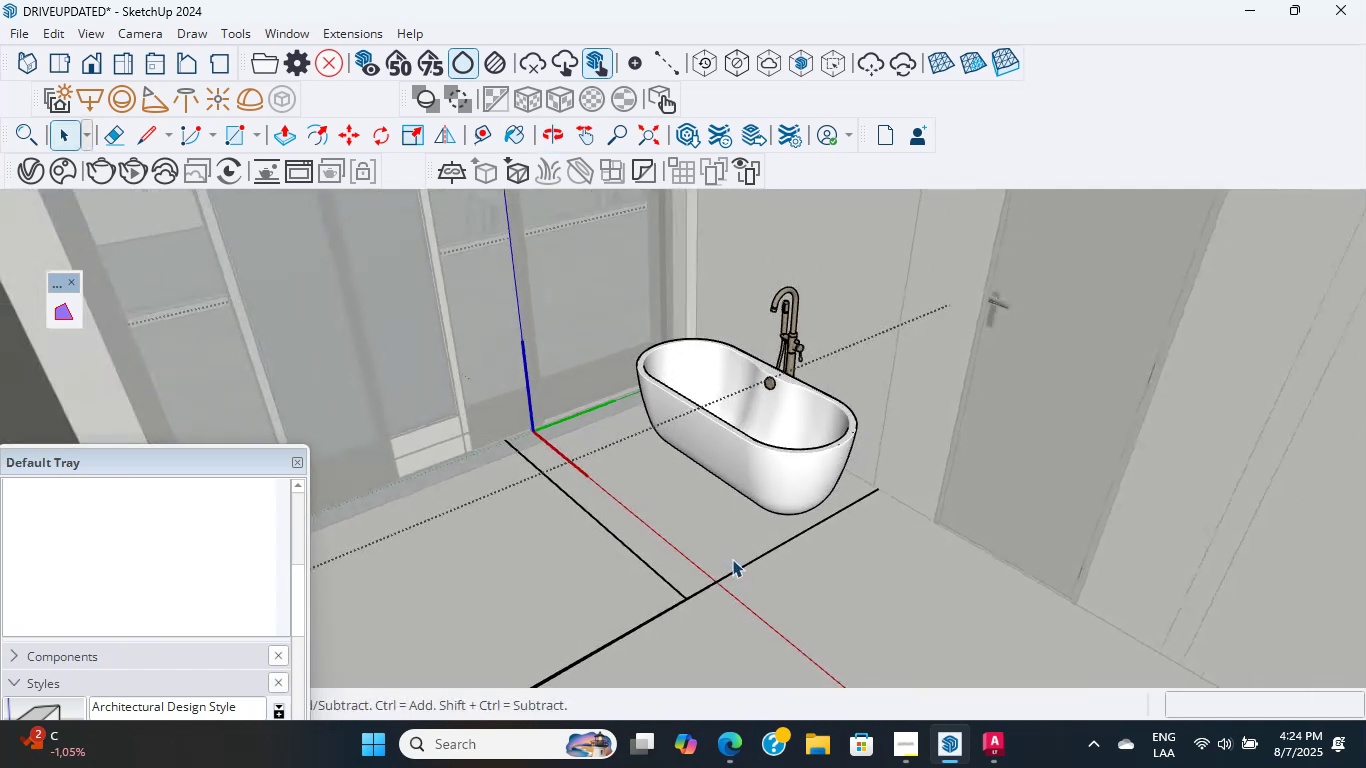 
key(Escape)
 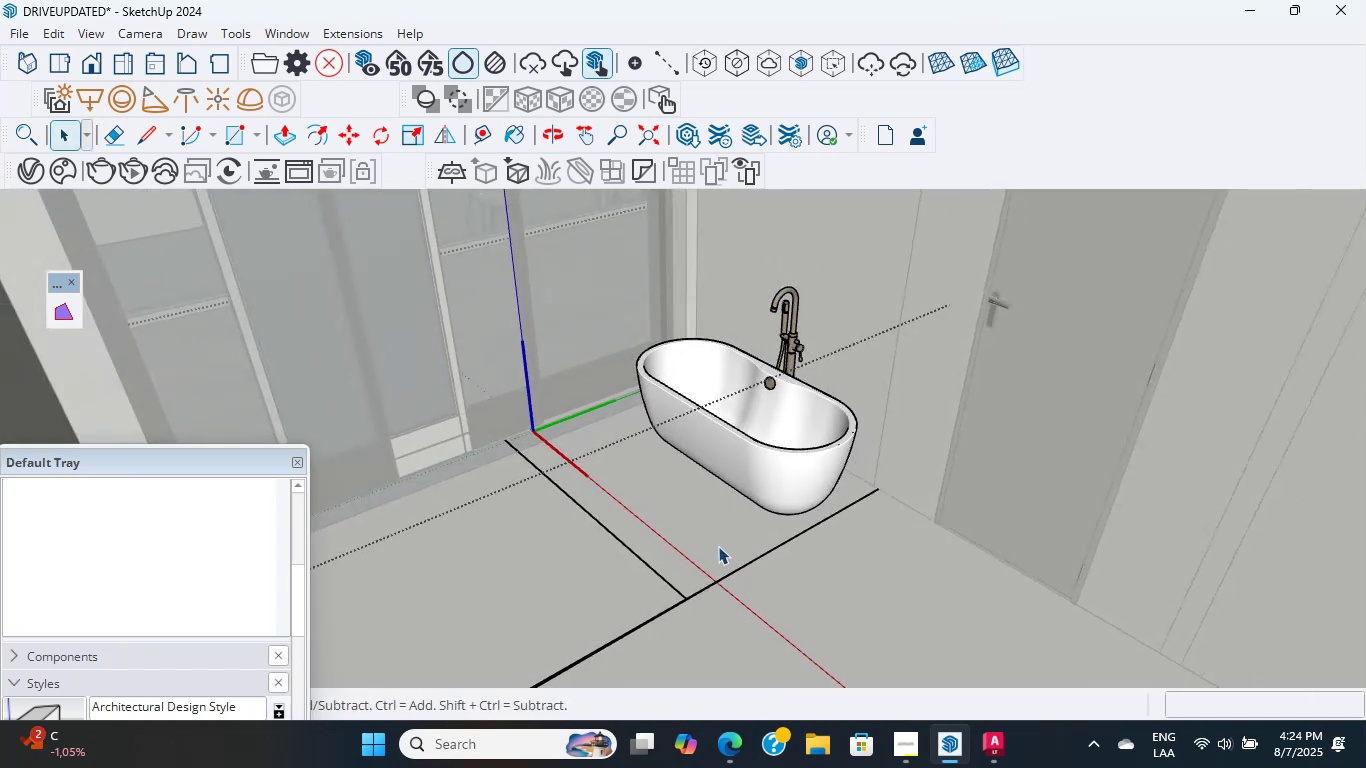 
scroll: coordinate [715, 548], scroll_direction: down, amount: 10.0
 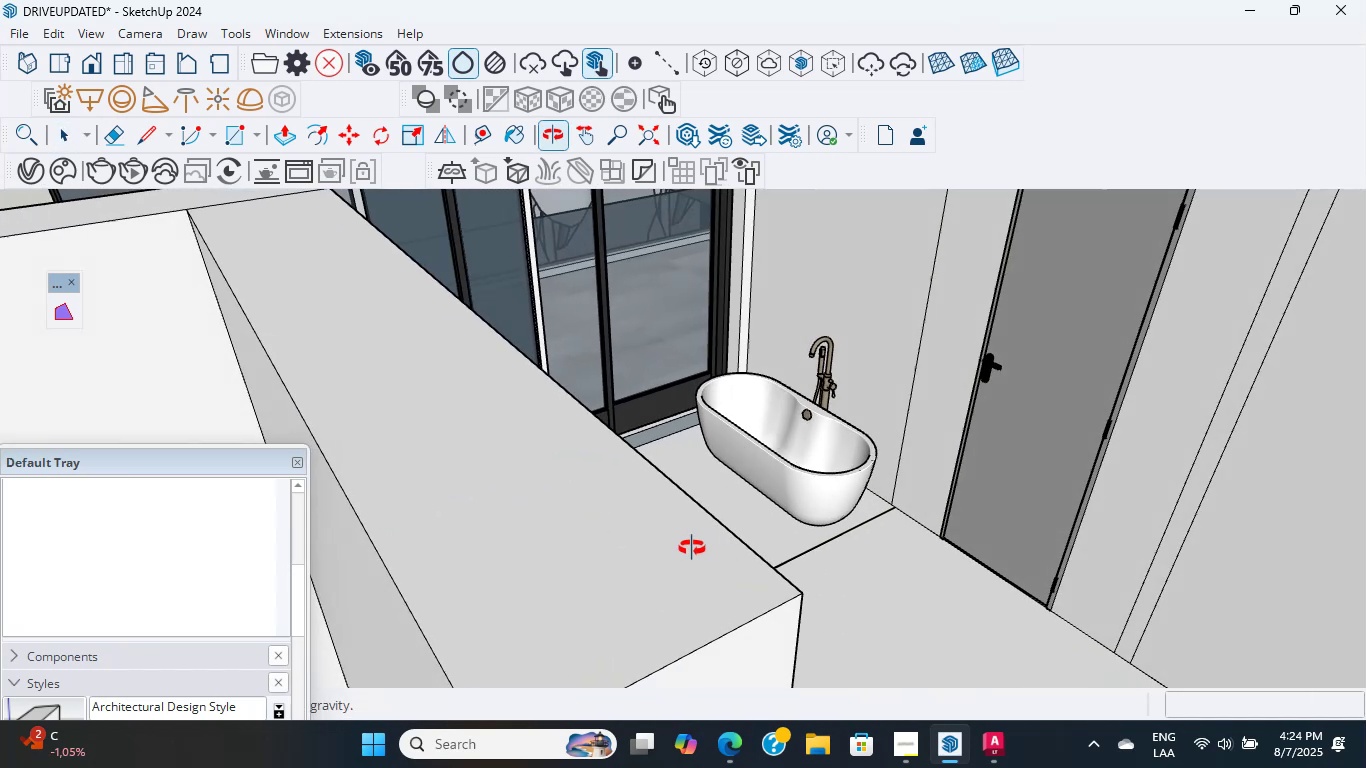 
key(Escape)
 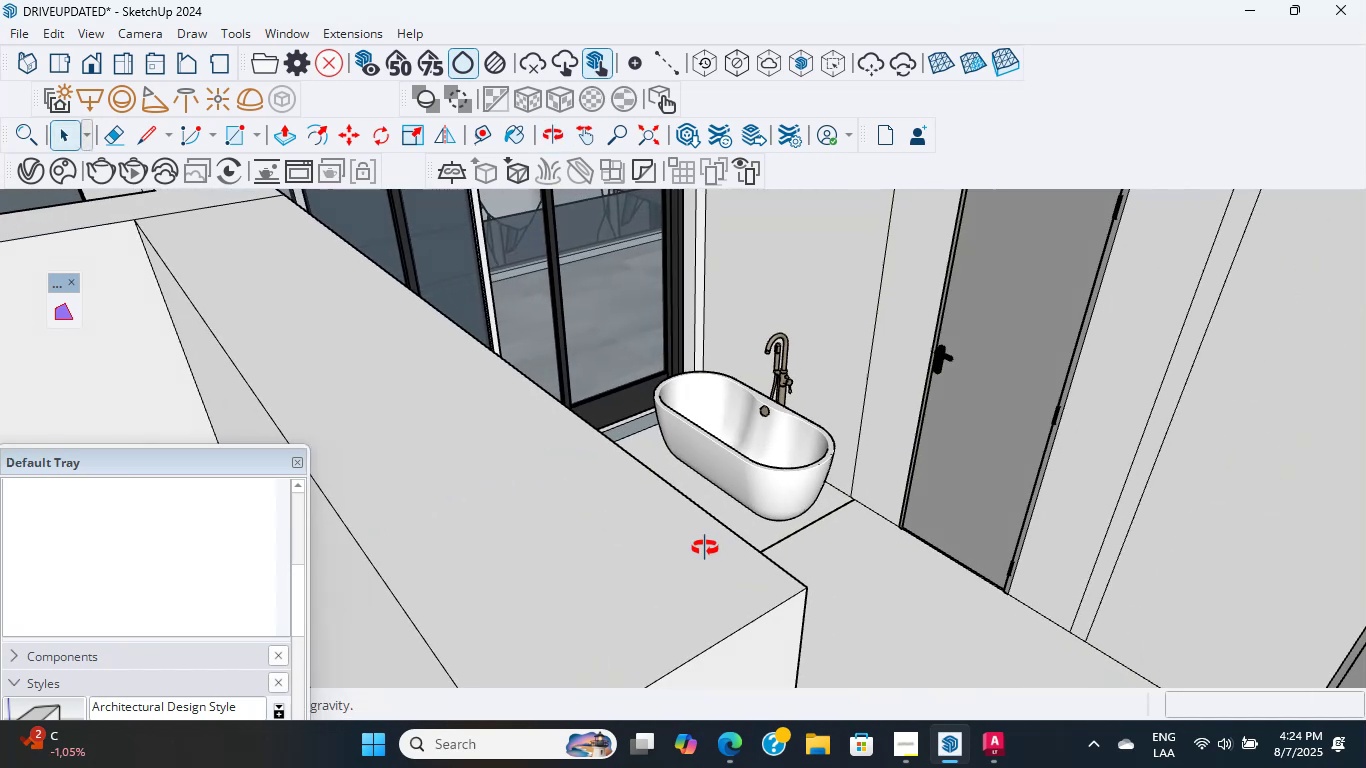 
scroll: coordinate [844, 551], scroll_direction: up, amount: 3.0
 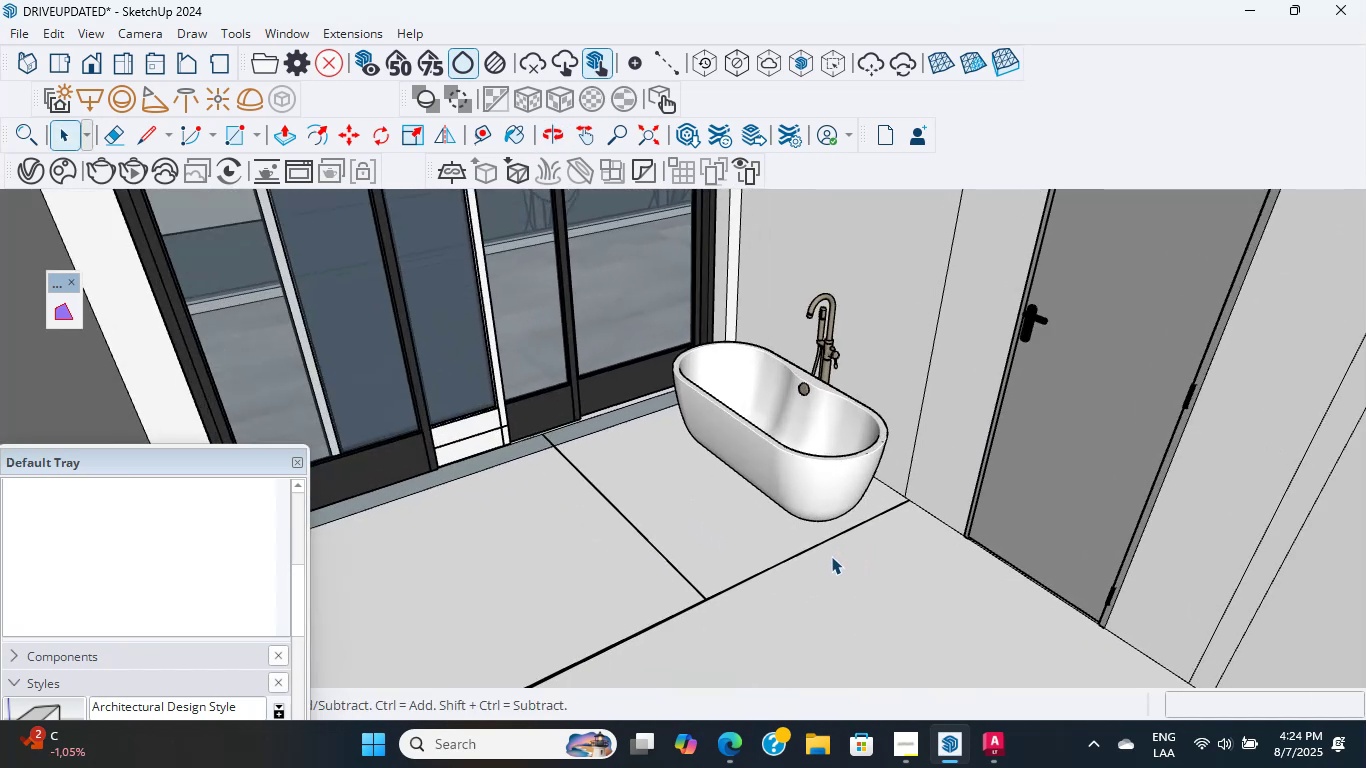 
key(Shift+ShiftLeft)
 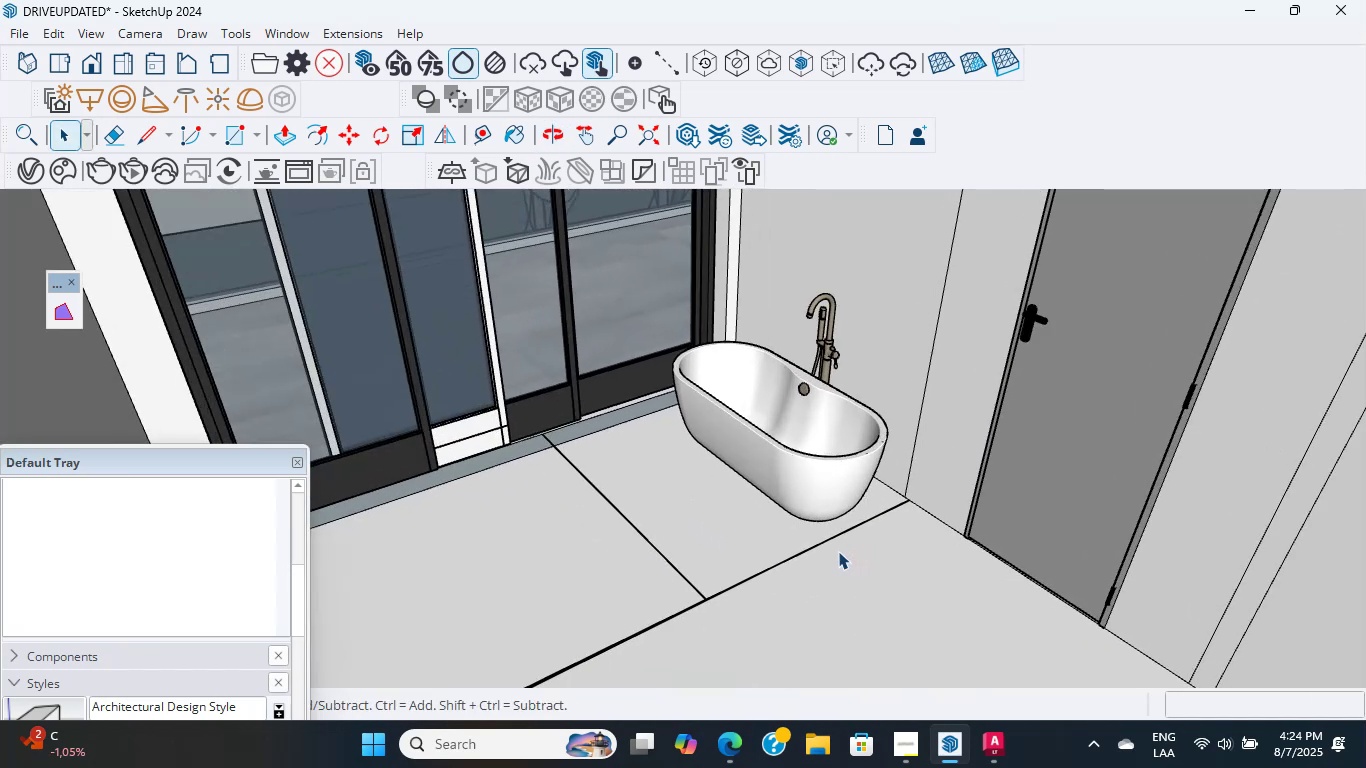 
scroll: coordinate [684, 598], scroll_direction: up, amount: 8.0
 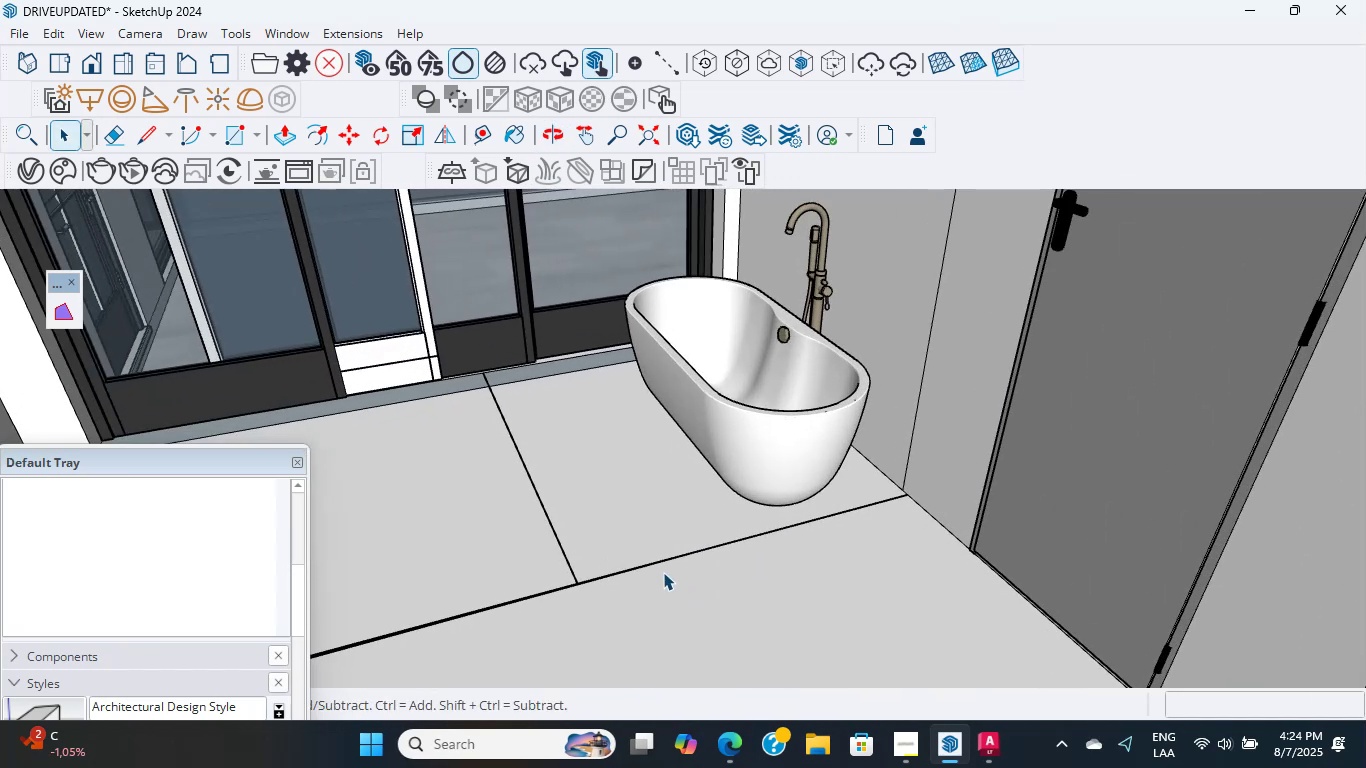 
left_click_drag(start_coordinate=[647, 561], to_coordinate=[640, 558])
 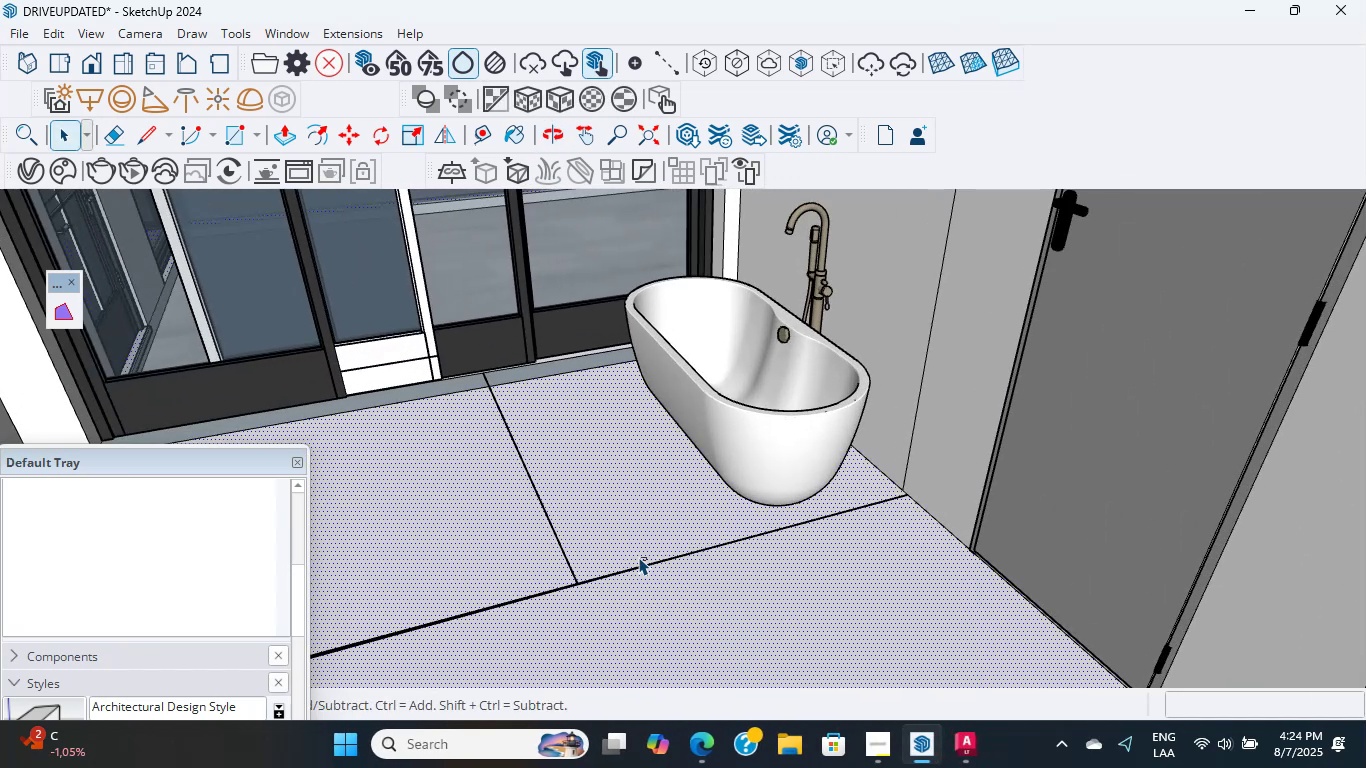 
scroll: coordinate [643, 577], scroll_direction: down, amount: 4.0
 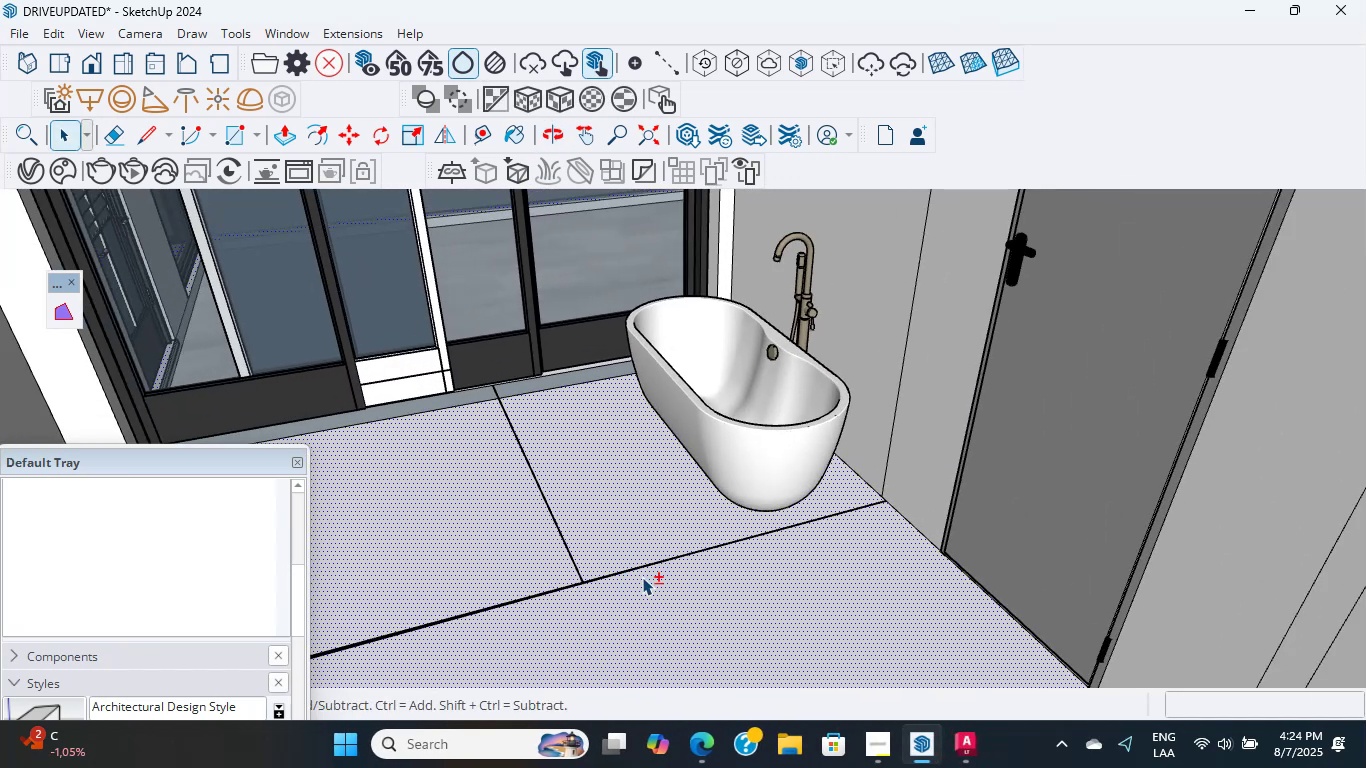 
hold_key(key=ShiftLeft, duration=0.39)
 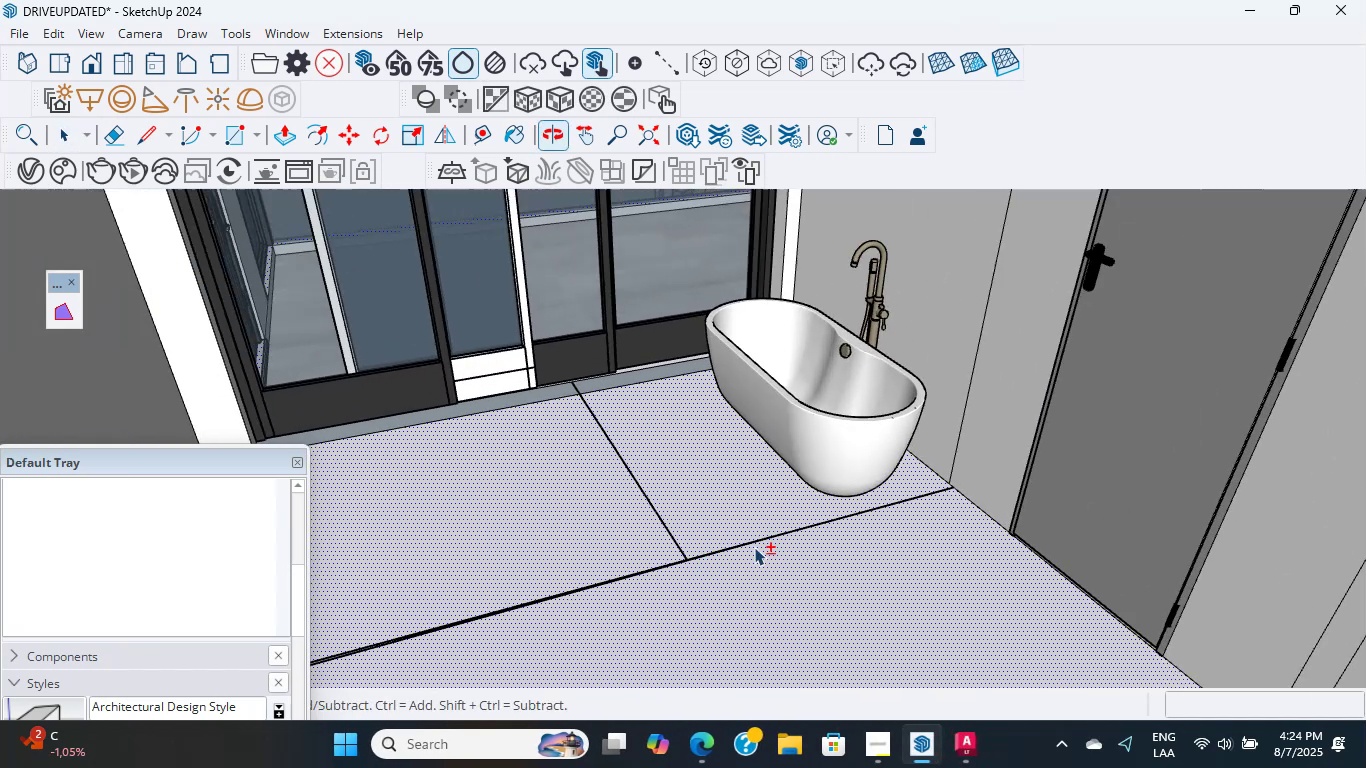 
hold_key(key=ShiftLeft, duration=0.69)
scroll: coordinate [551, 587], scroll_direction: up, amount: 10.0
 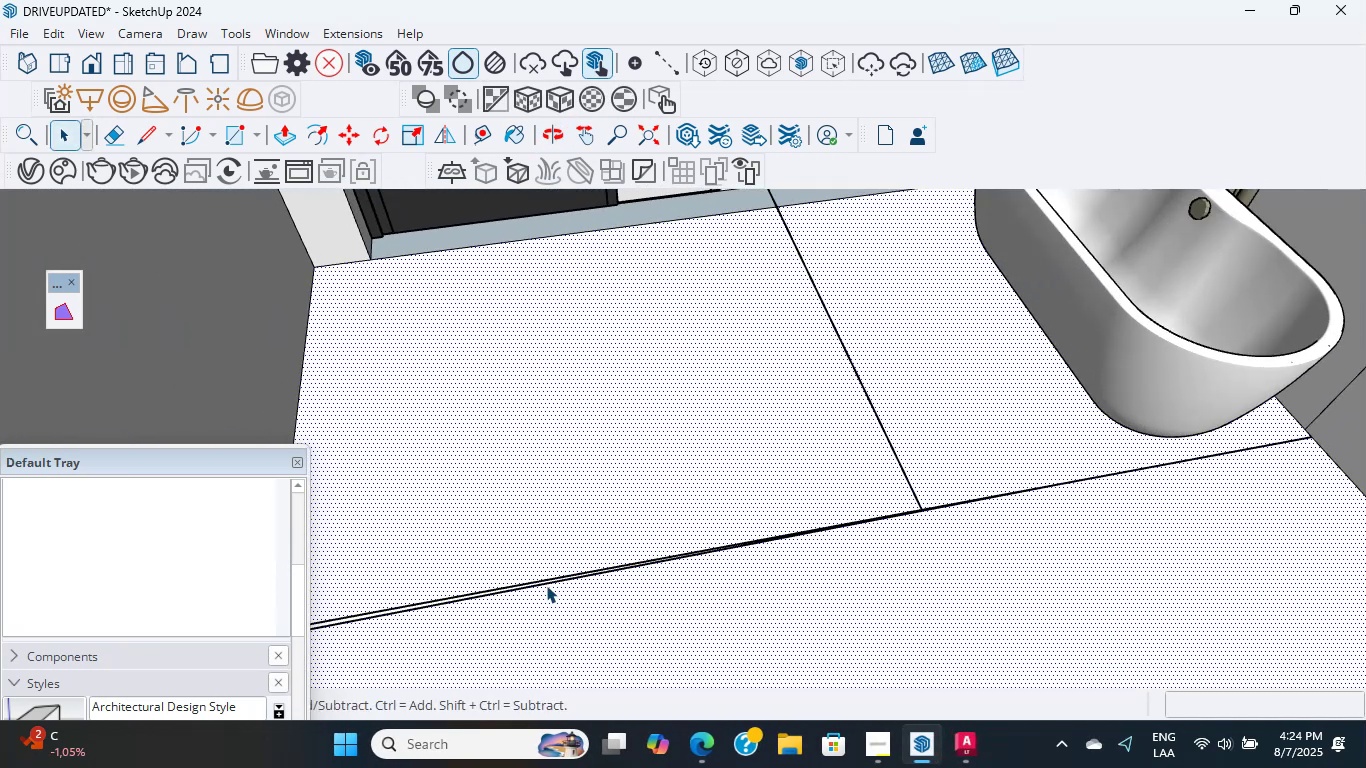 
left_click([546, 585])
 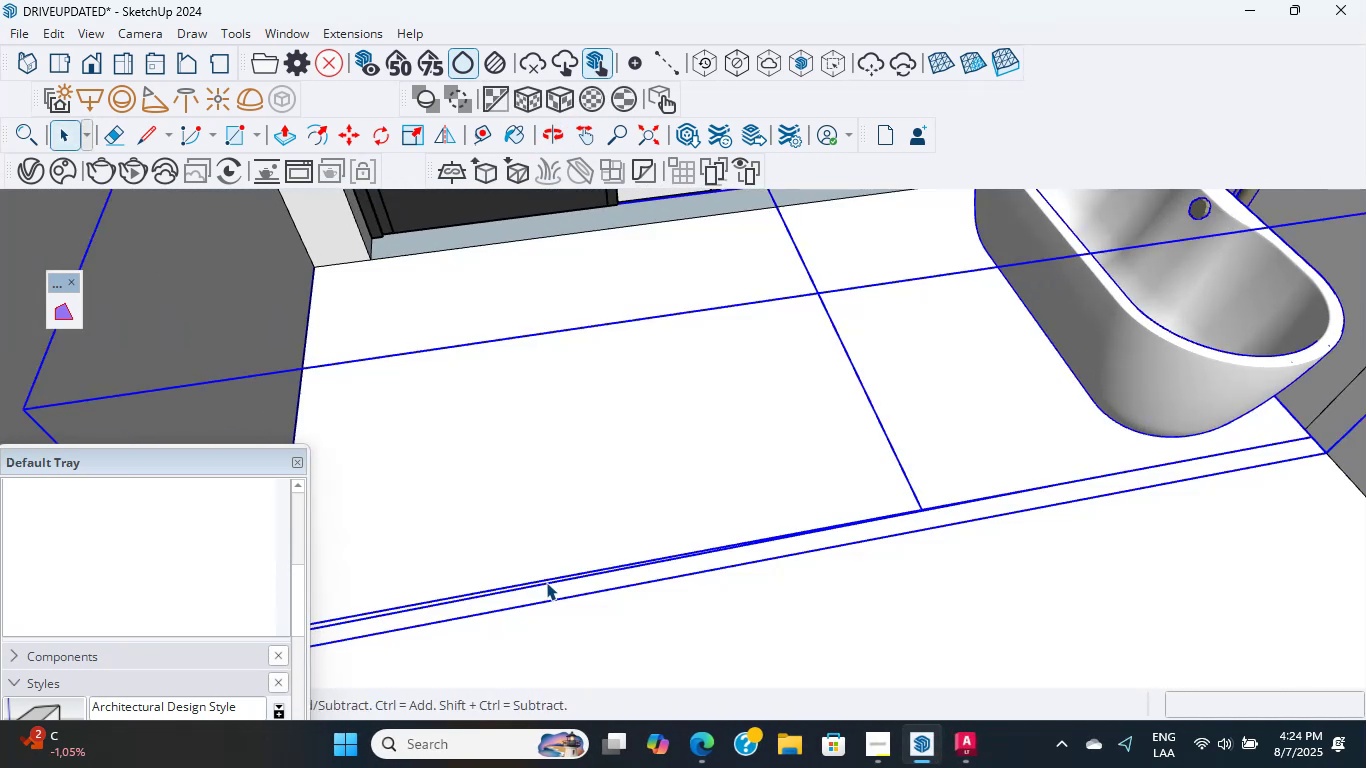 
key(Escape)
 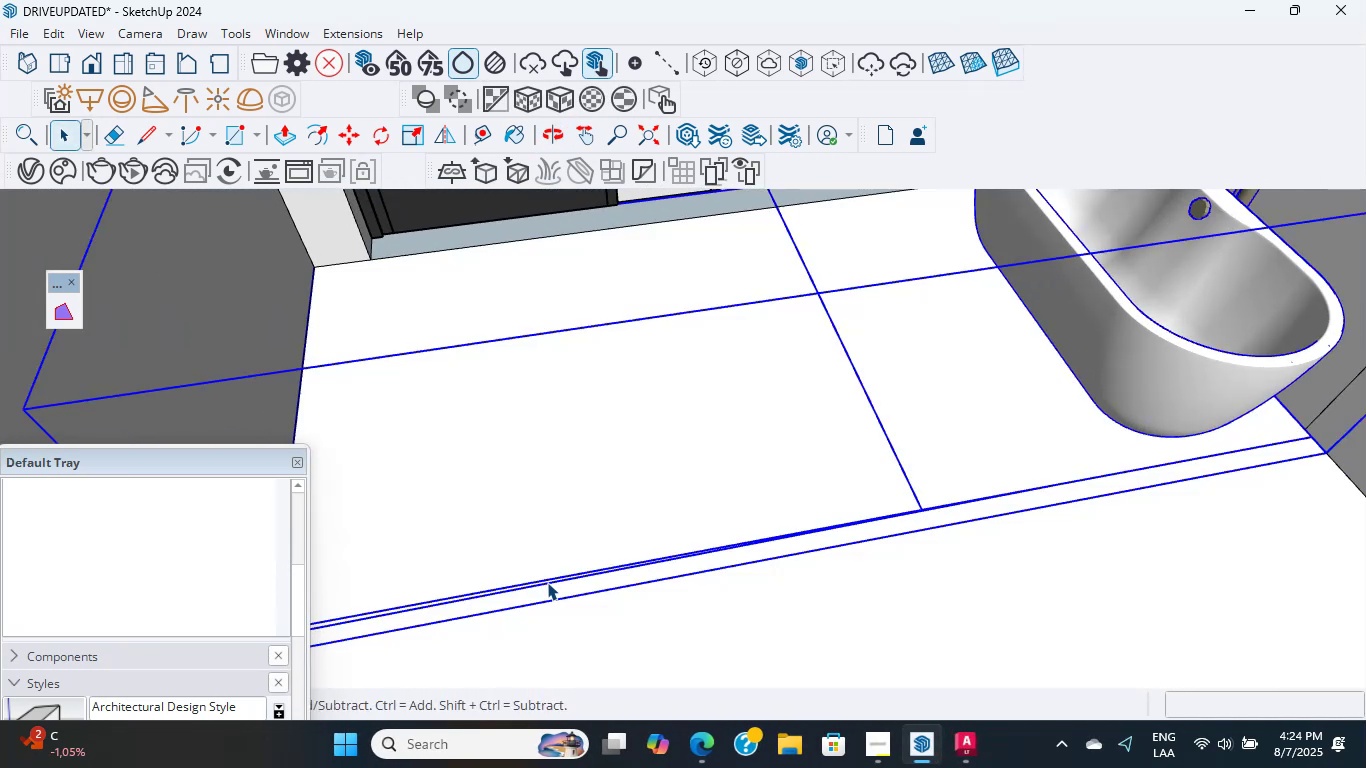 
double_click([547, 582])
 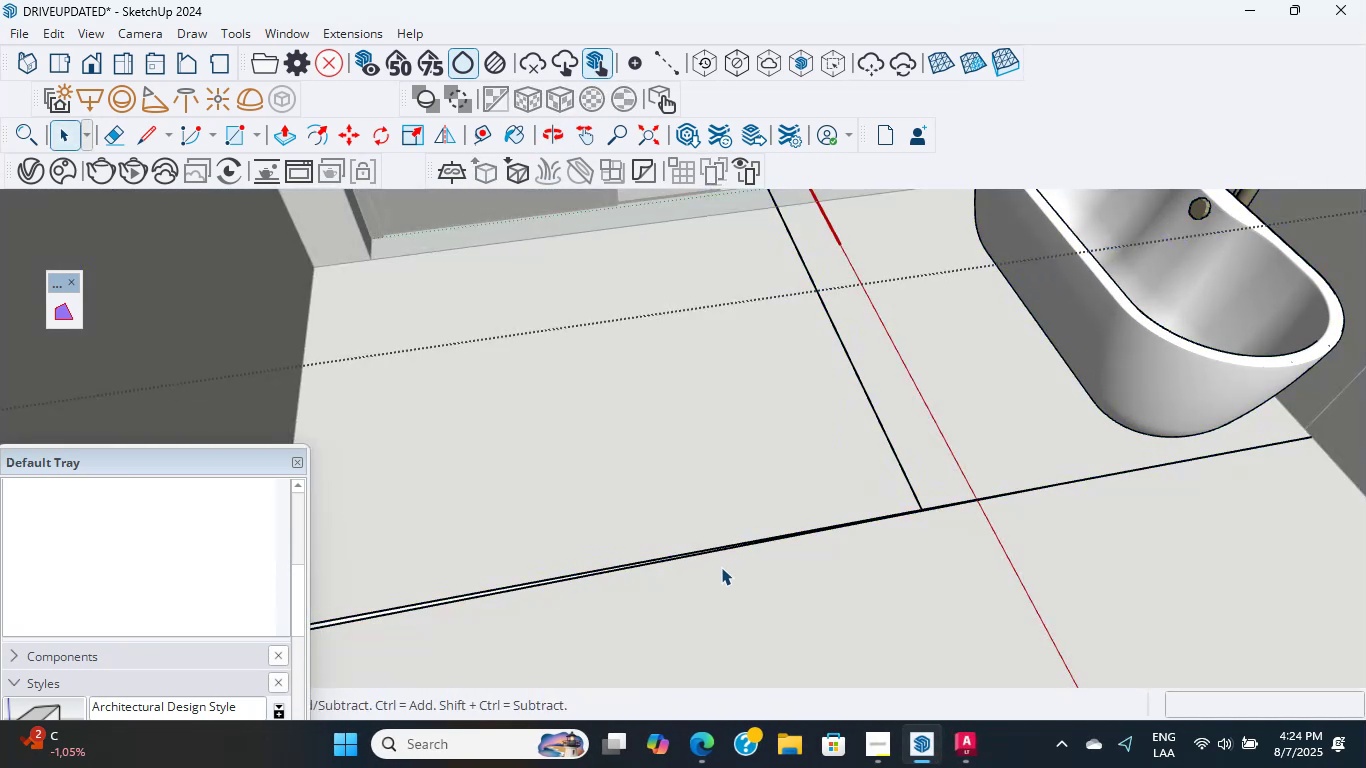 
type(re)
 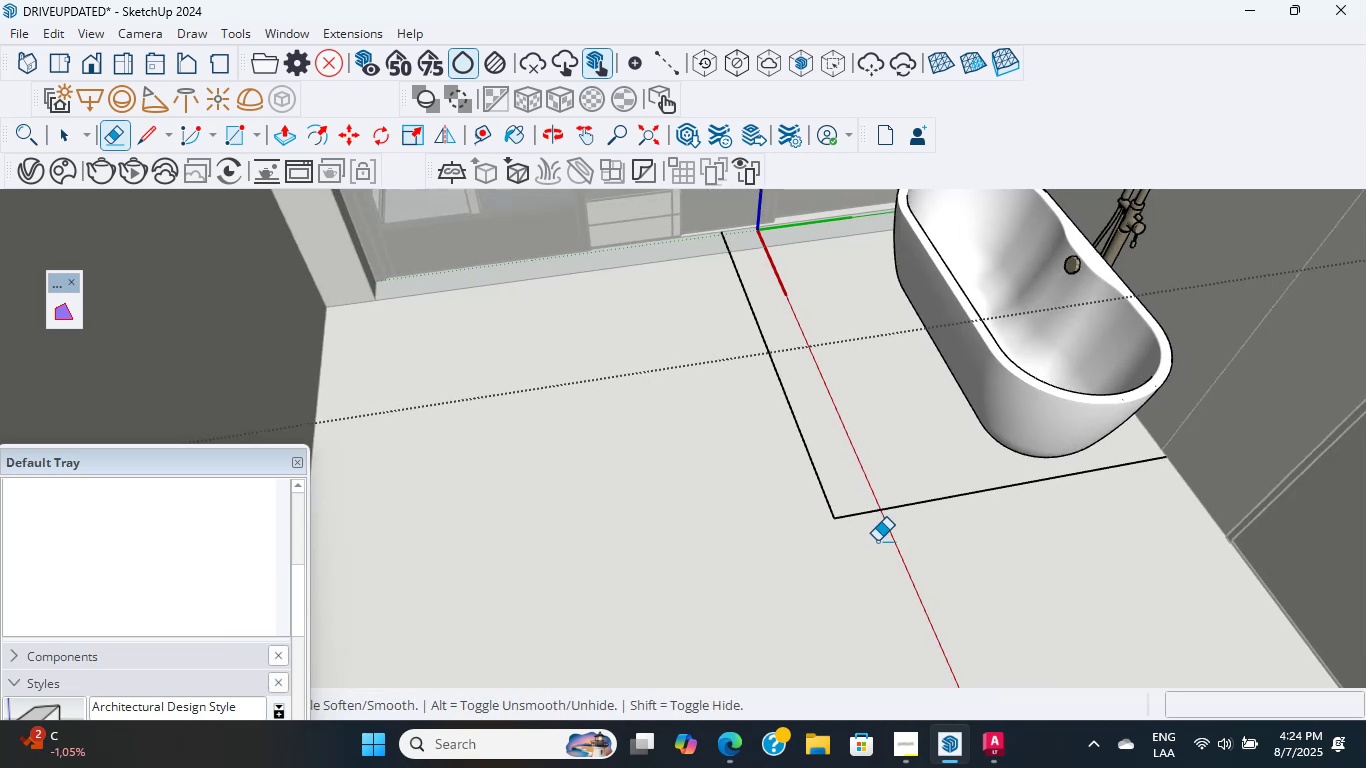 
left_click_drag(start_coordinate=[674, 592], to_coordinate=[620, 482])
 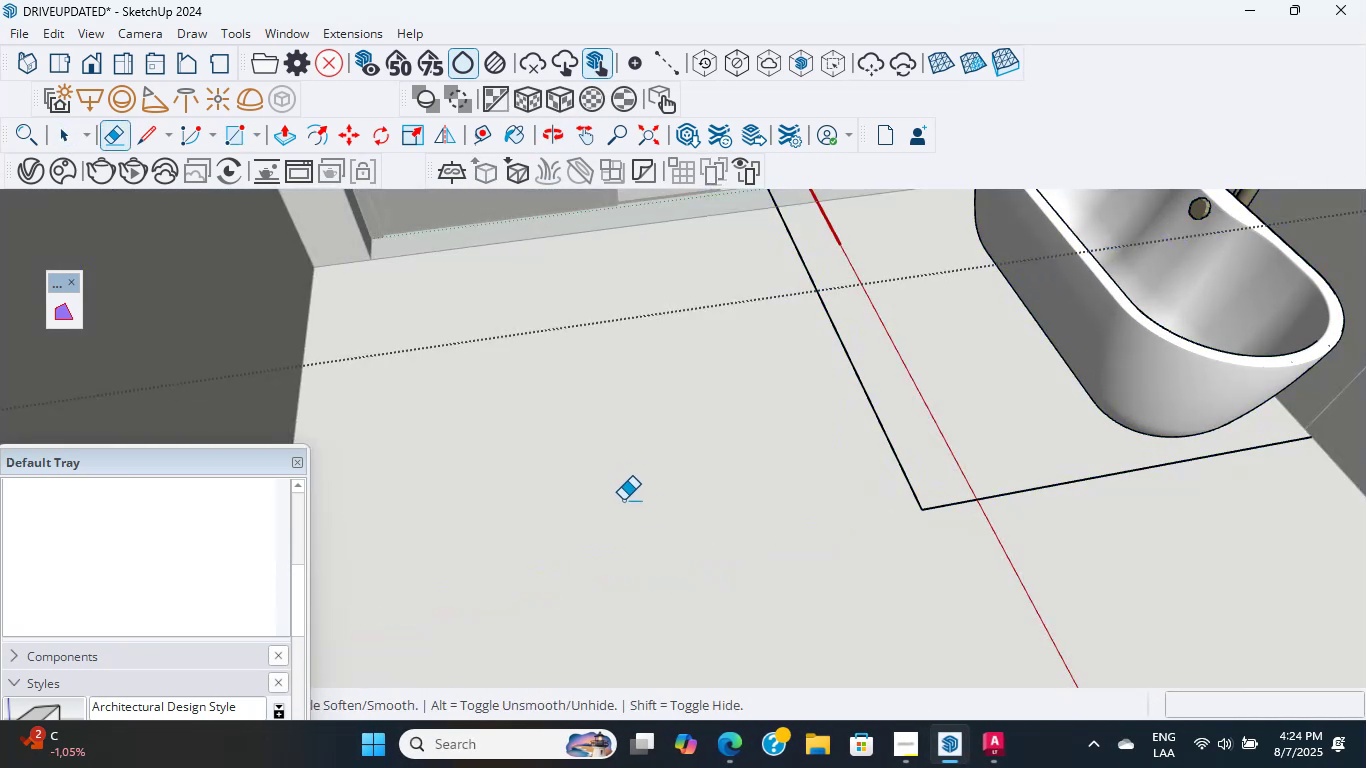 
scroll: coordinate [877, 535], scroll_direction: none, amount: 0.0
 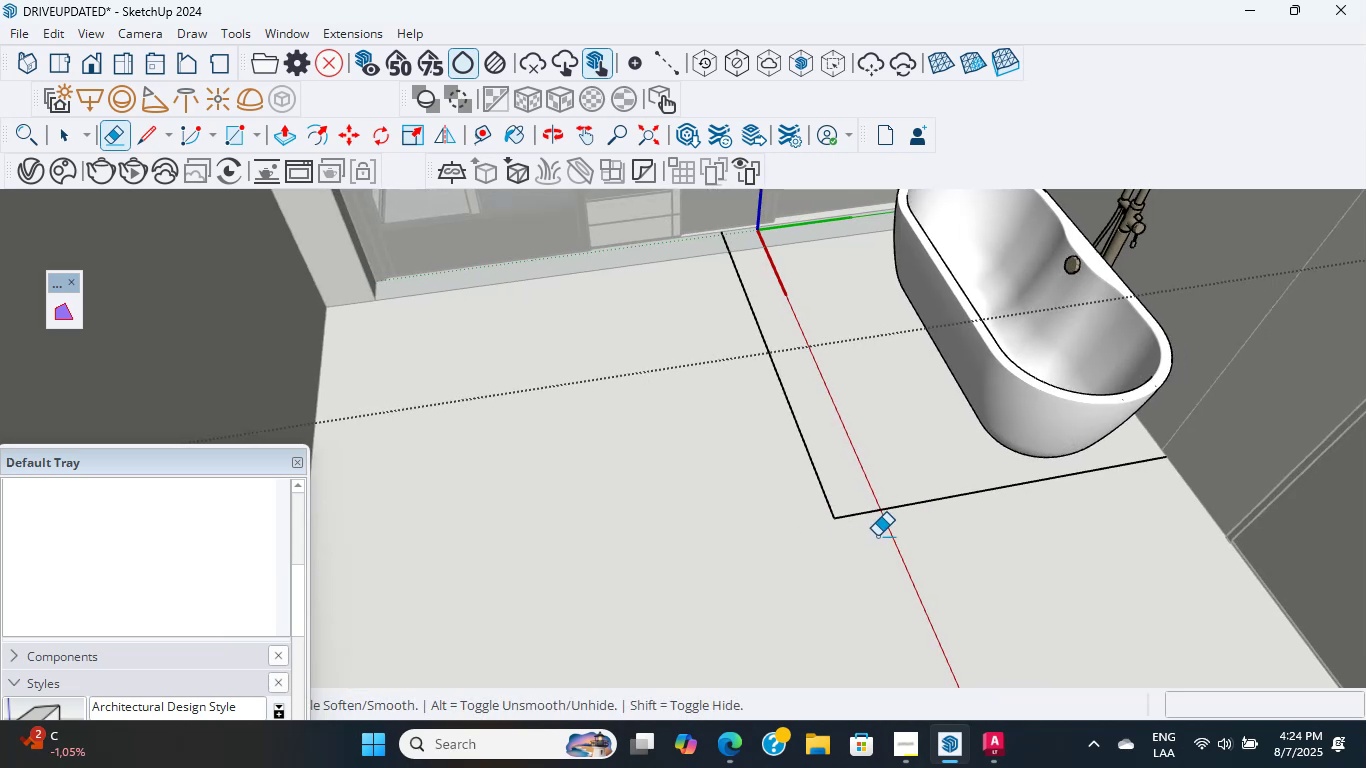 
left_click_drag(start_coordinate=[877, 529], to_coordinate=[870, 503])
 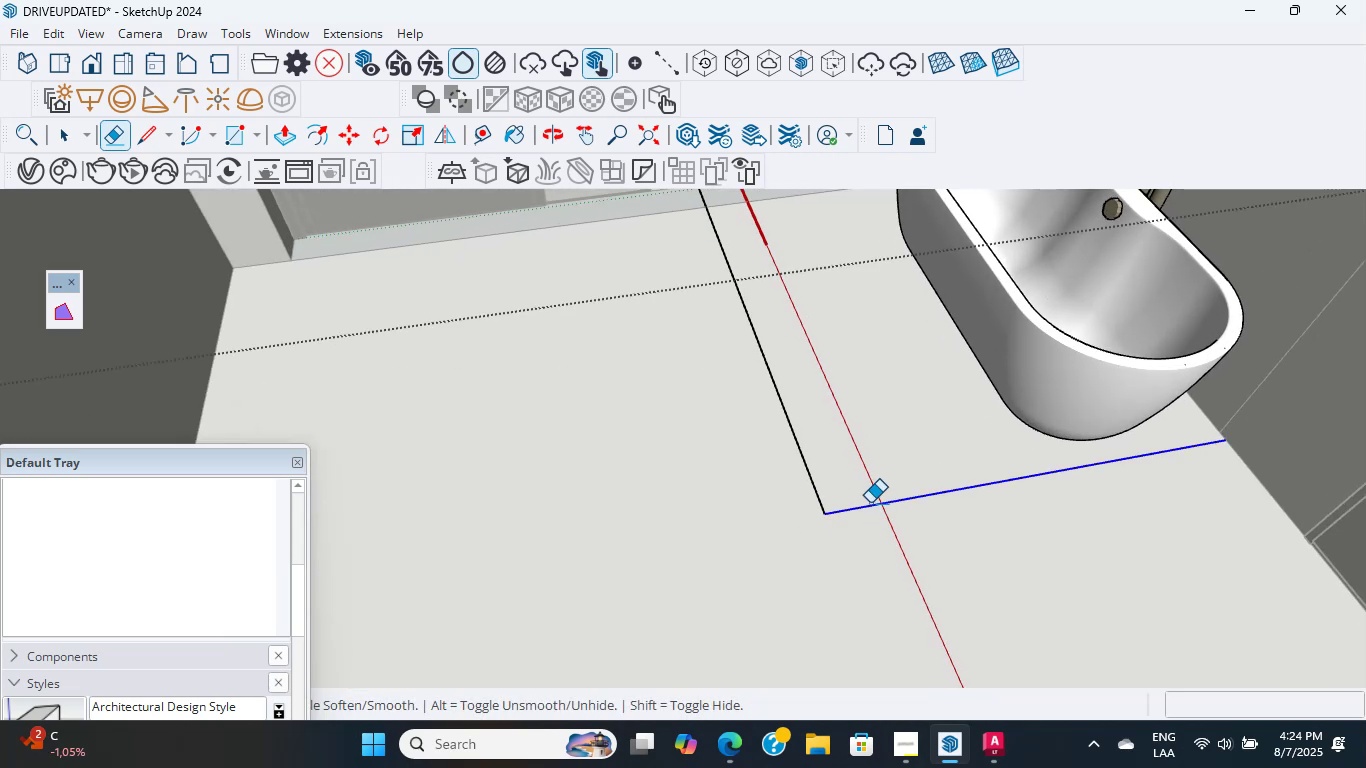 
scroll: coordinate [800, 539], scroll_direction: down, amount: 6.0
 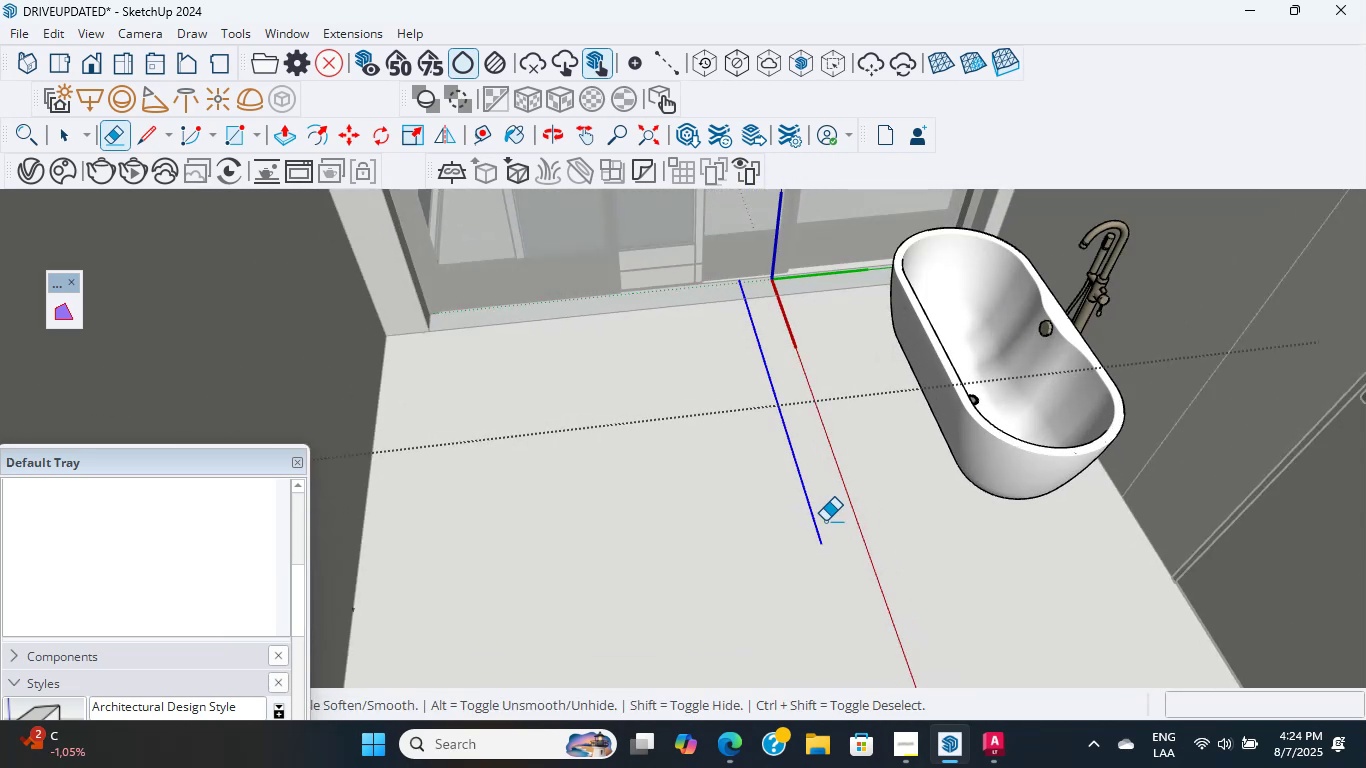 
hold_key(key=ShiftLeft, duration=0.36)
 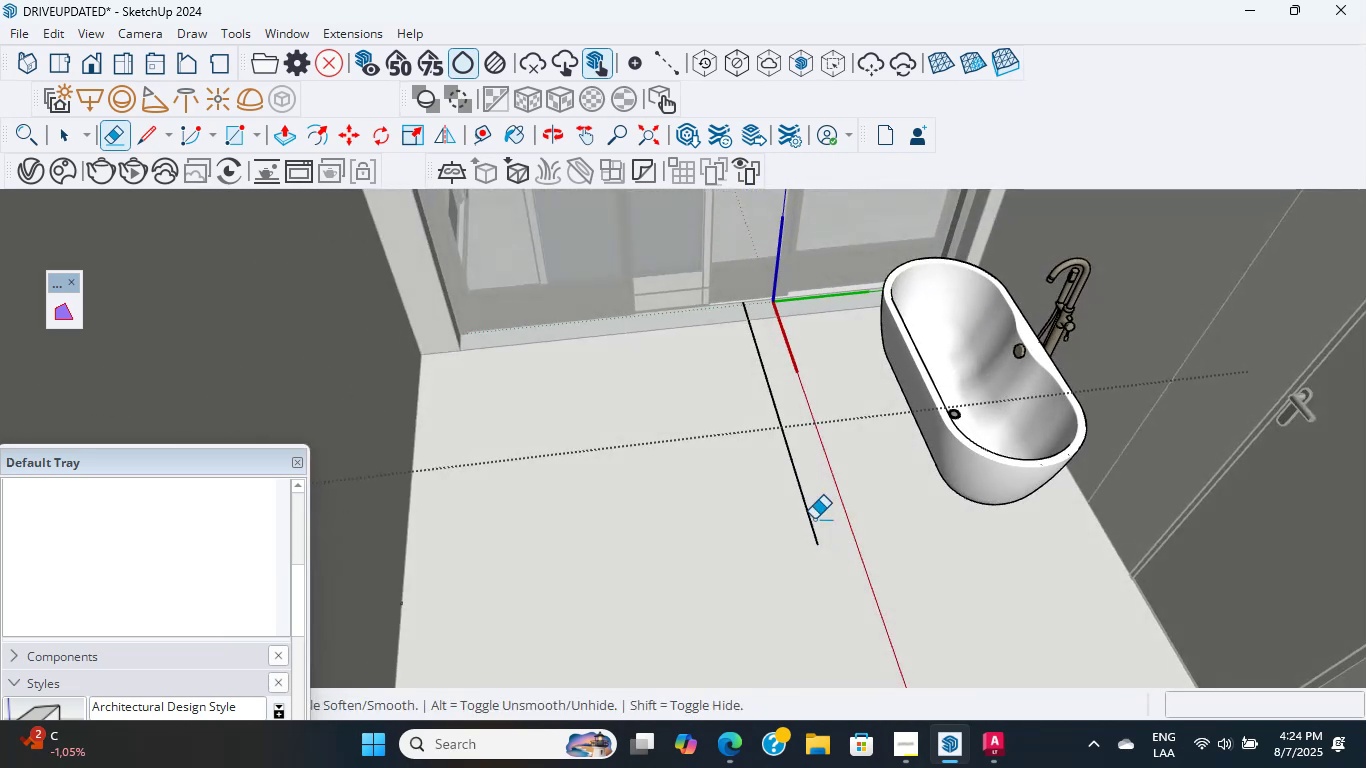 
left_click_drag(start_coordinate=[798, 529], to_coordinate=[825, 521])
 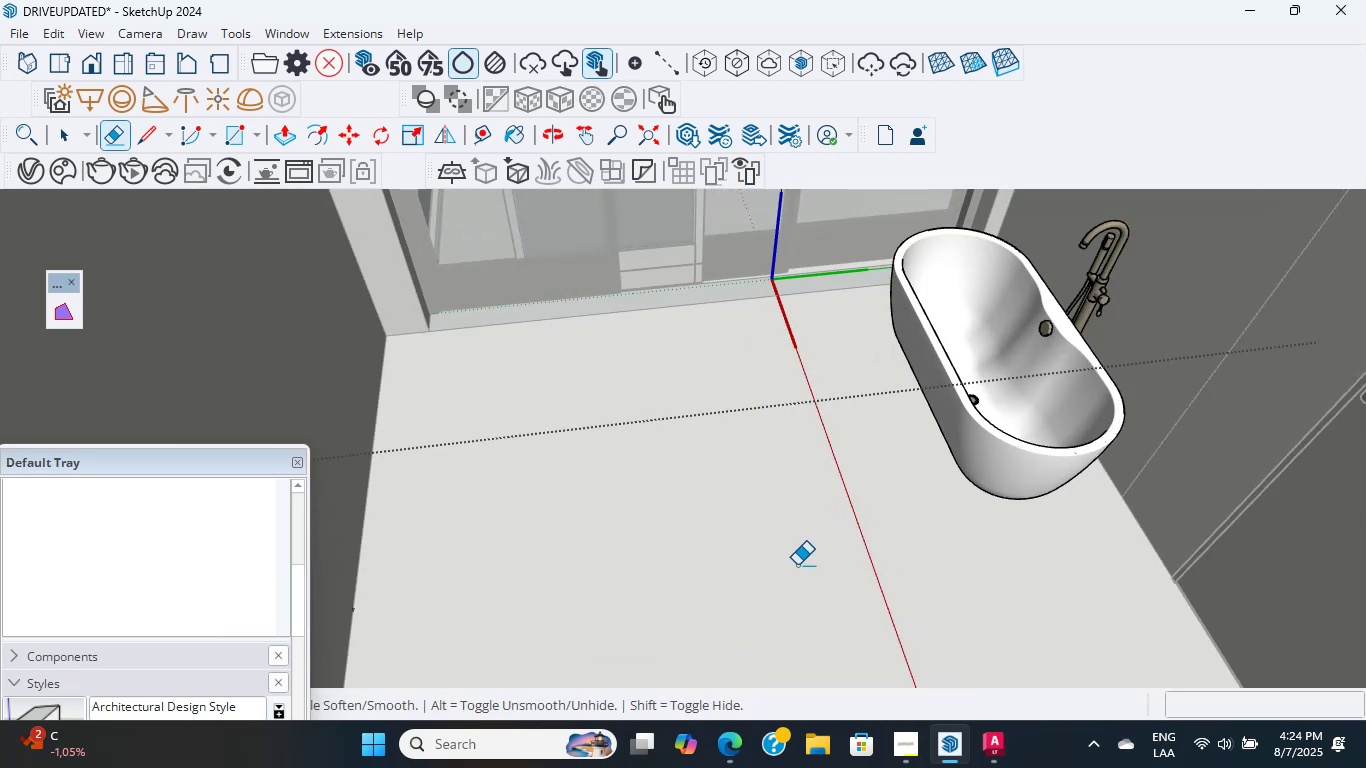 
key(Control+Z)
 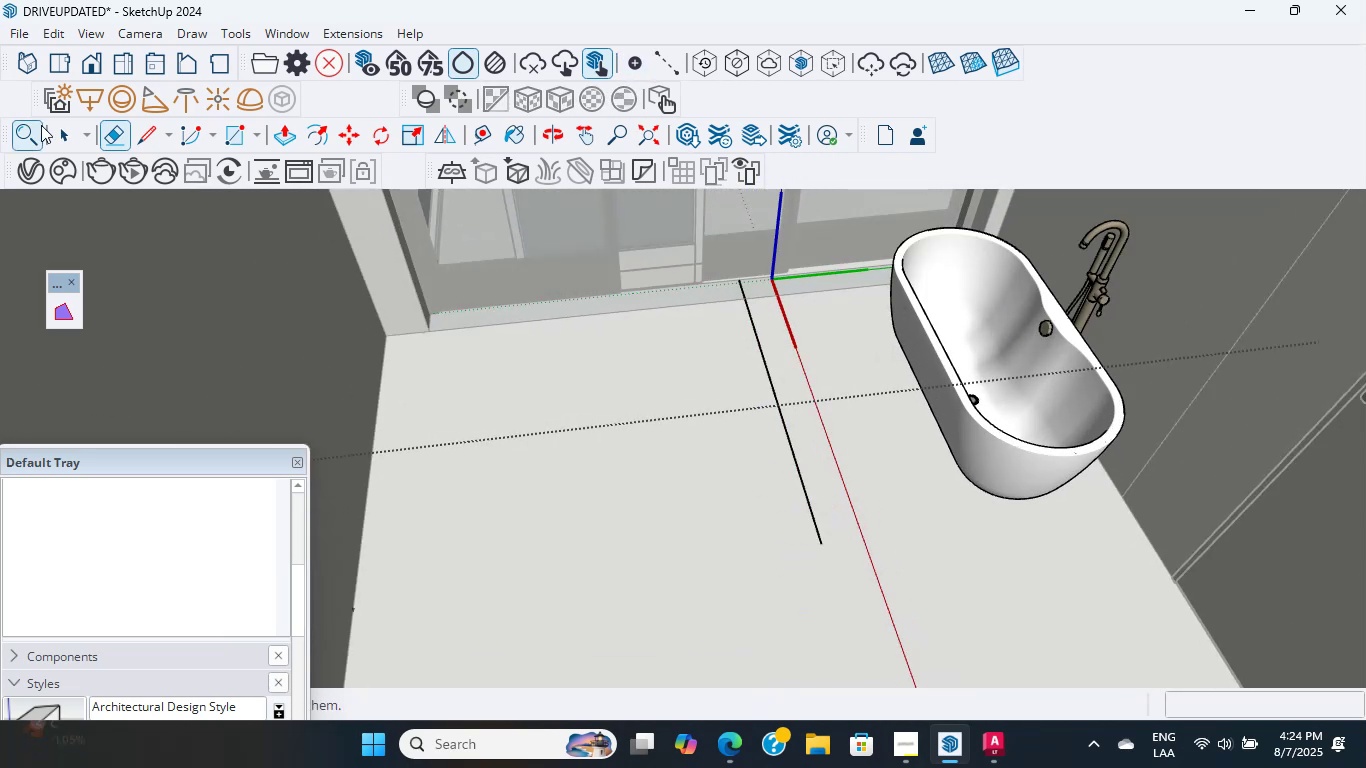 
key(Escape)
 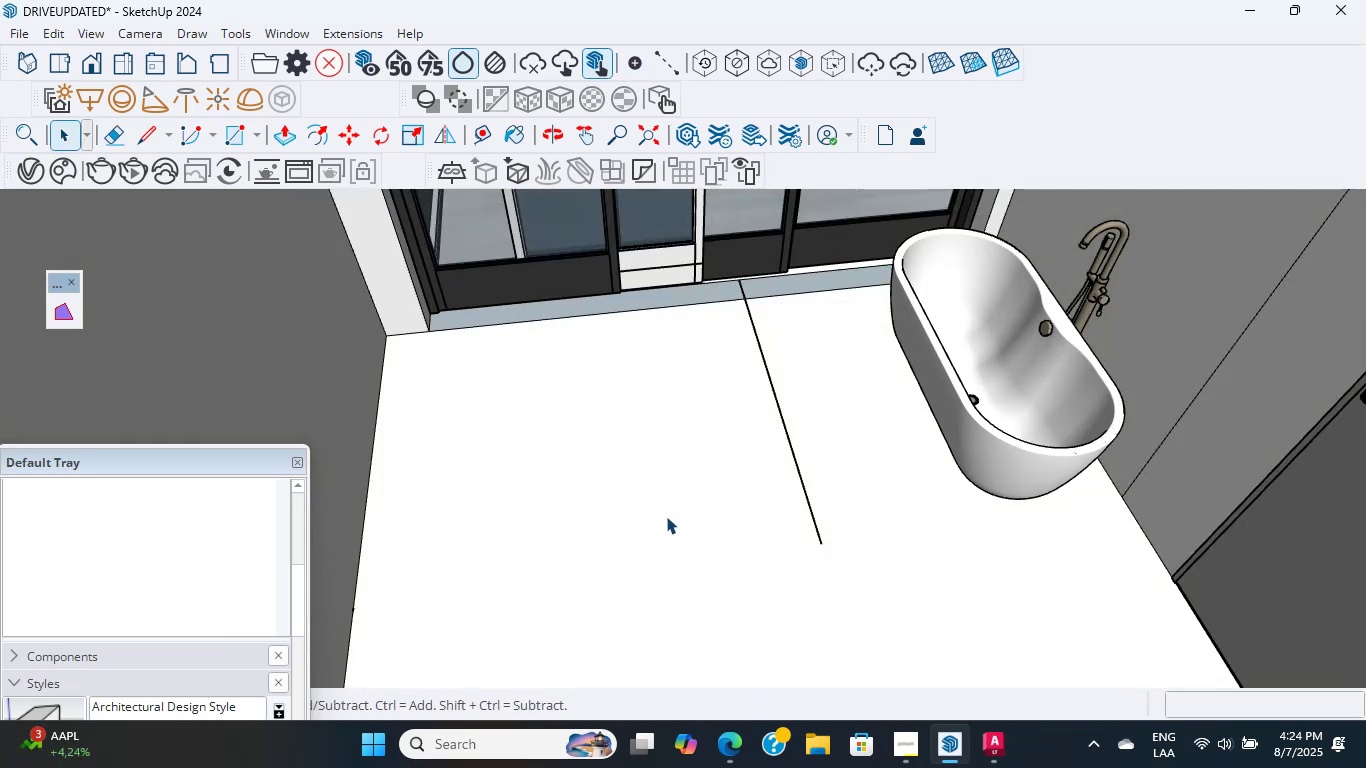 
key(L)
 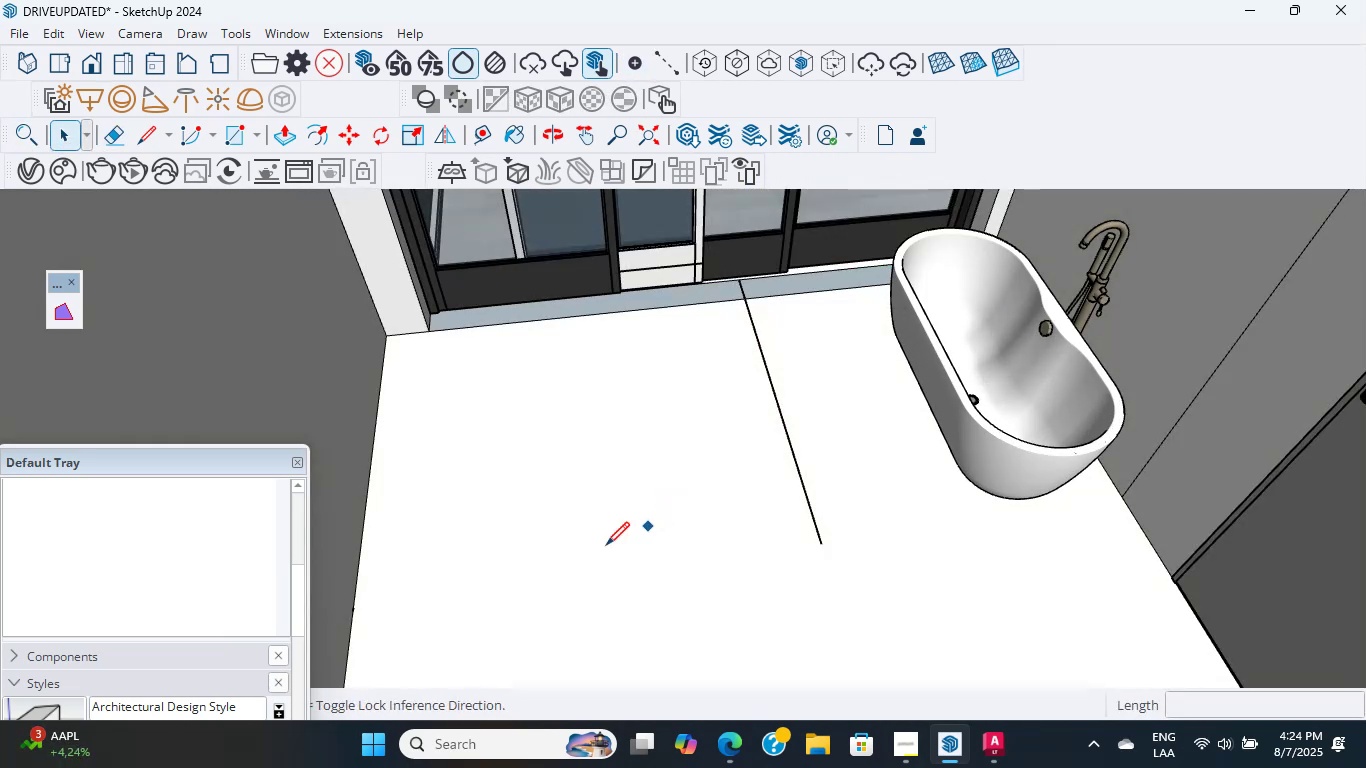 
scroll: coordinate [757, 537], scroll_direction: up, amount: 2.0
 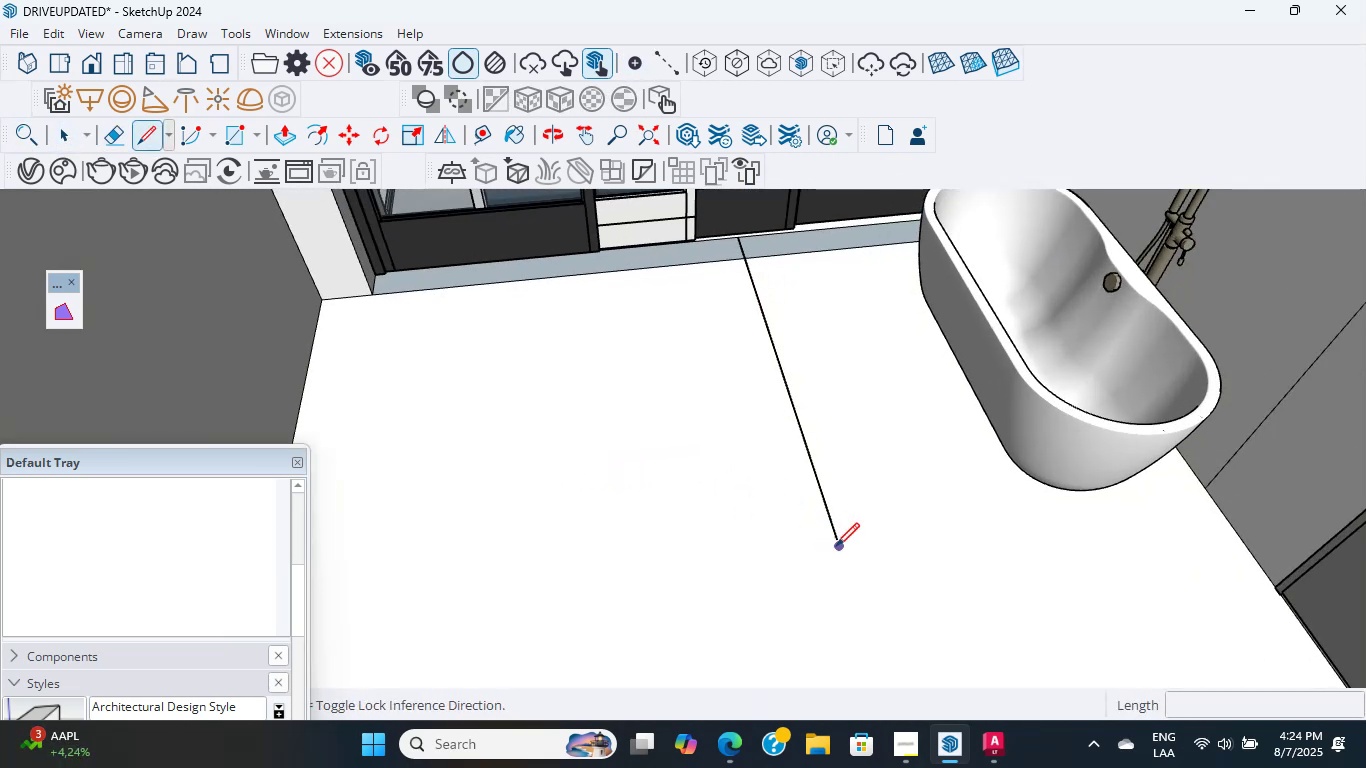 
hold_key(key=ShiftLeft, duration=0.52)
scroll: coordinate [641, 526], scroll_direction: down, amount: 2.0
 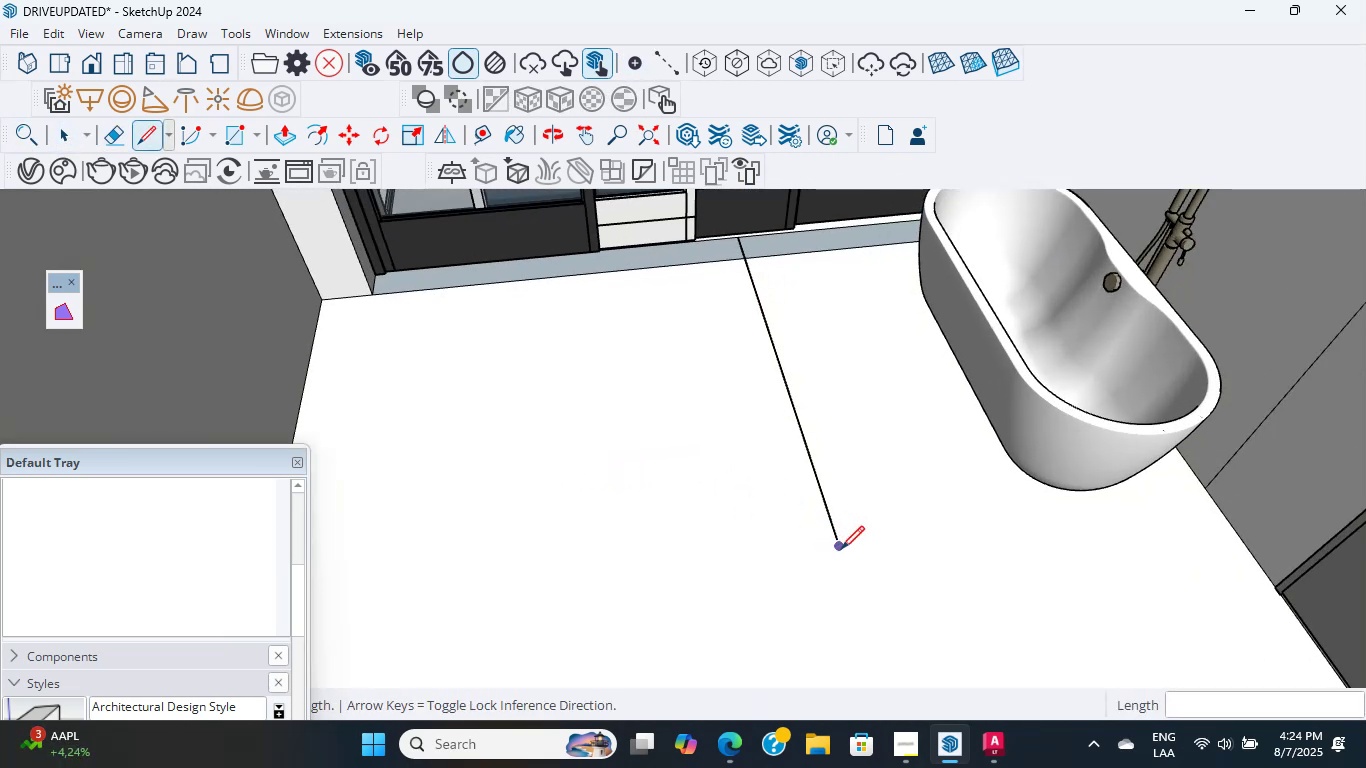 
hold_key(key=ShiftLeft, duration=1.46)
left_click([441, 571])
 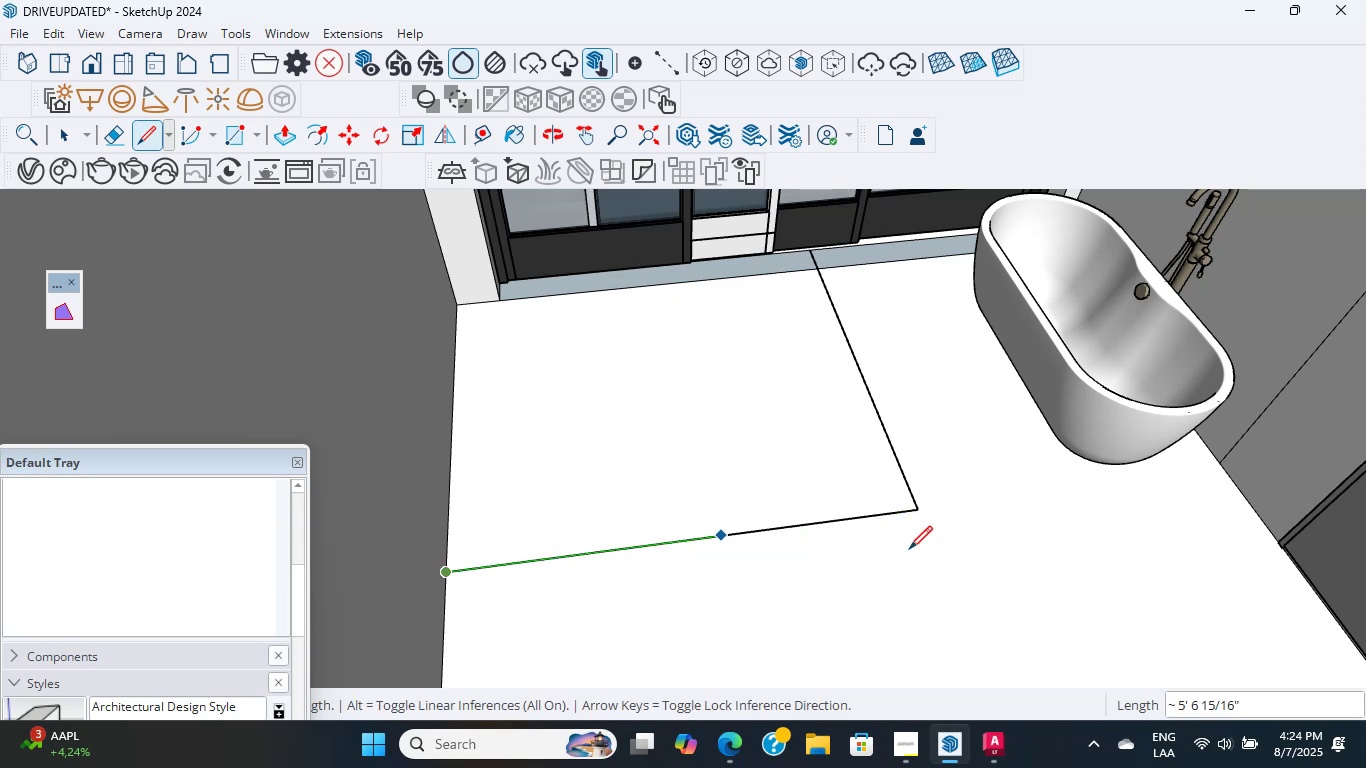 
hold_key(key=ShiftLeft, duration=0.92)
left_click([1245, 472])
 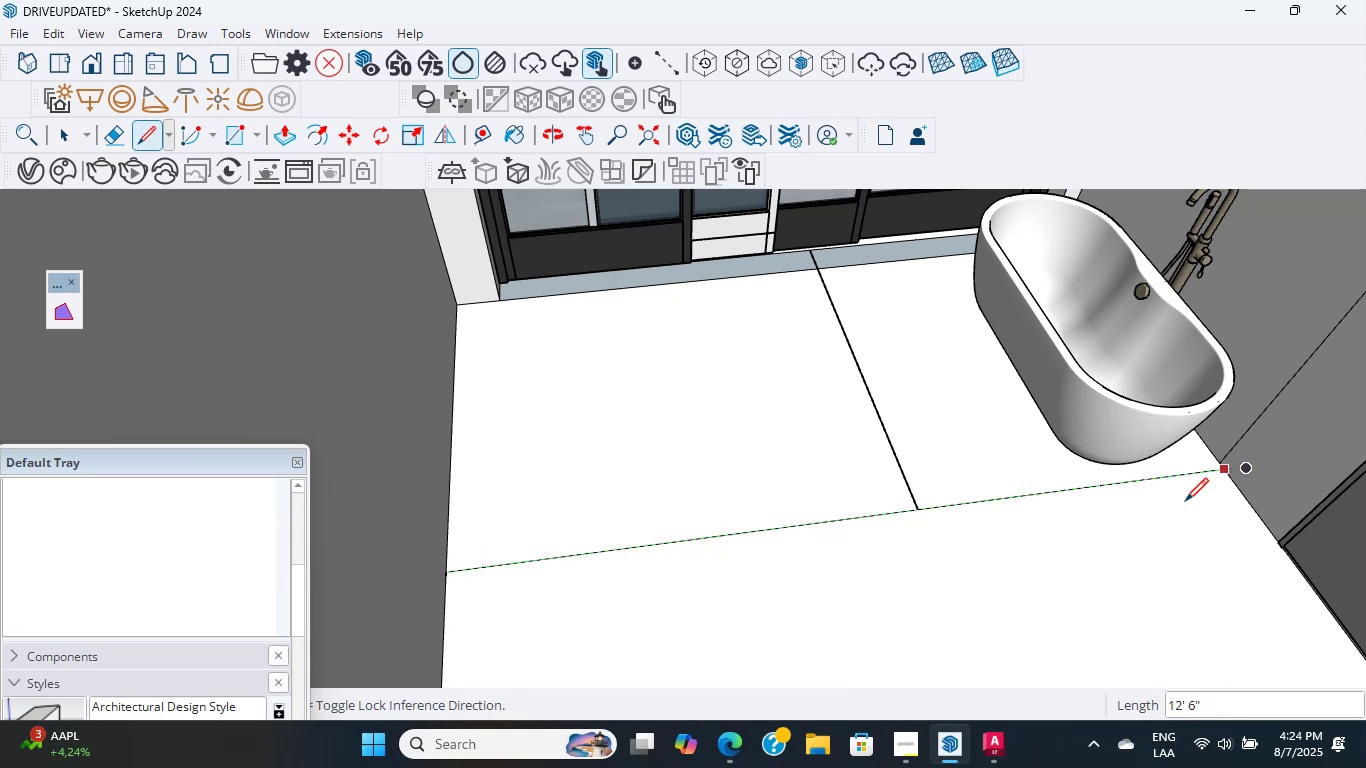 
scroll: coordinate [907, 492], scroll_direction: up, amount: 1.0
 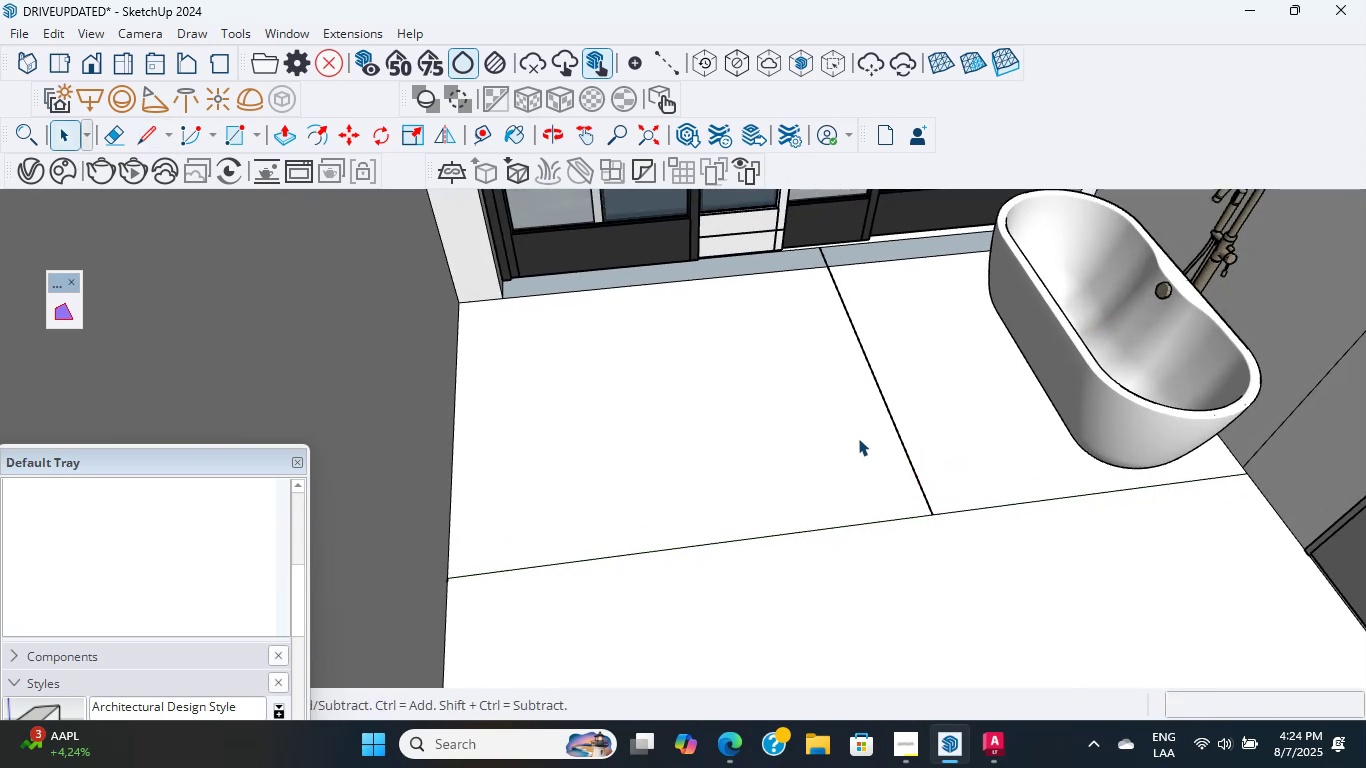 
double_click([888, 413])
 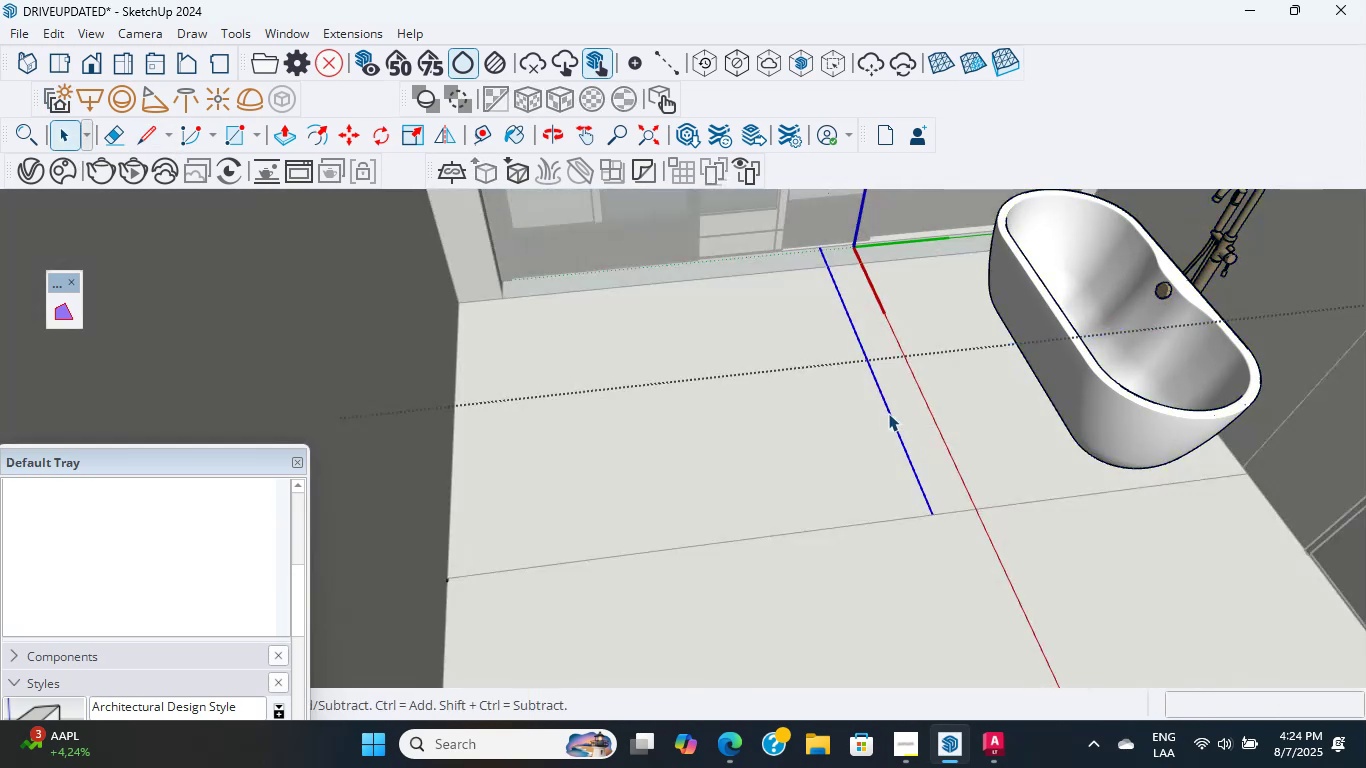 
triple_click([888, 413])
 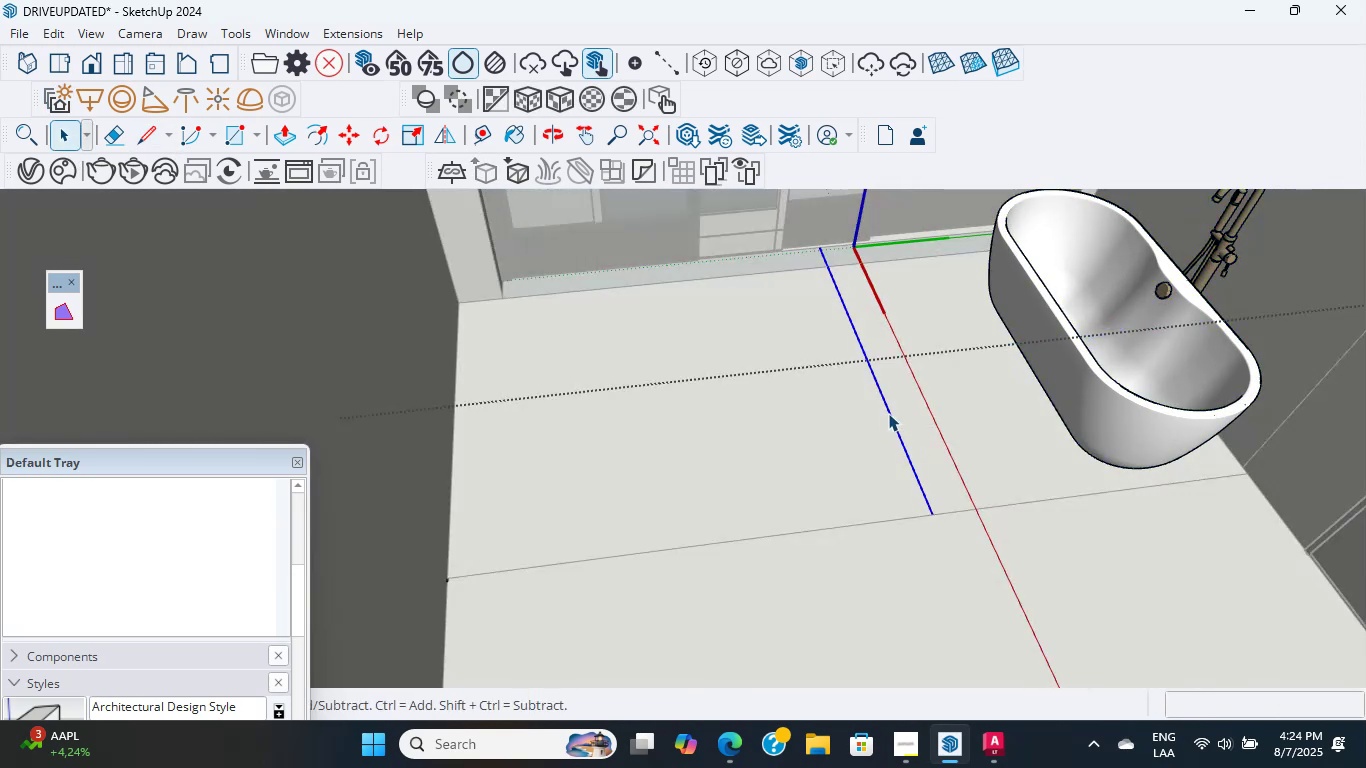 
key(E)
 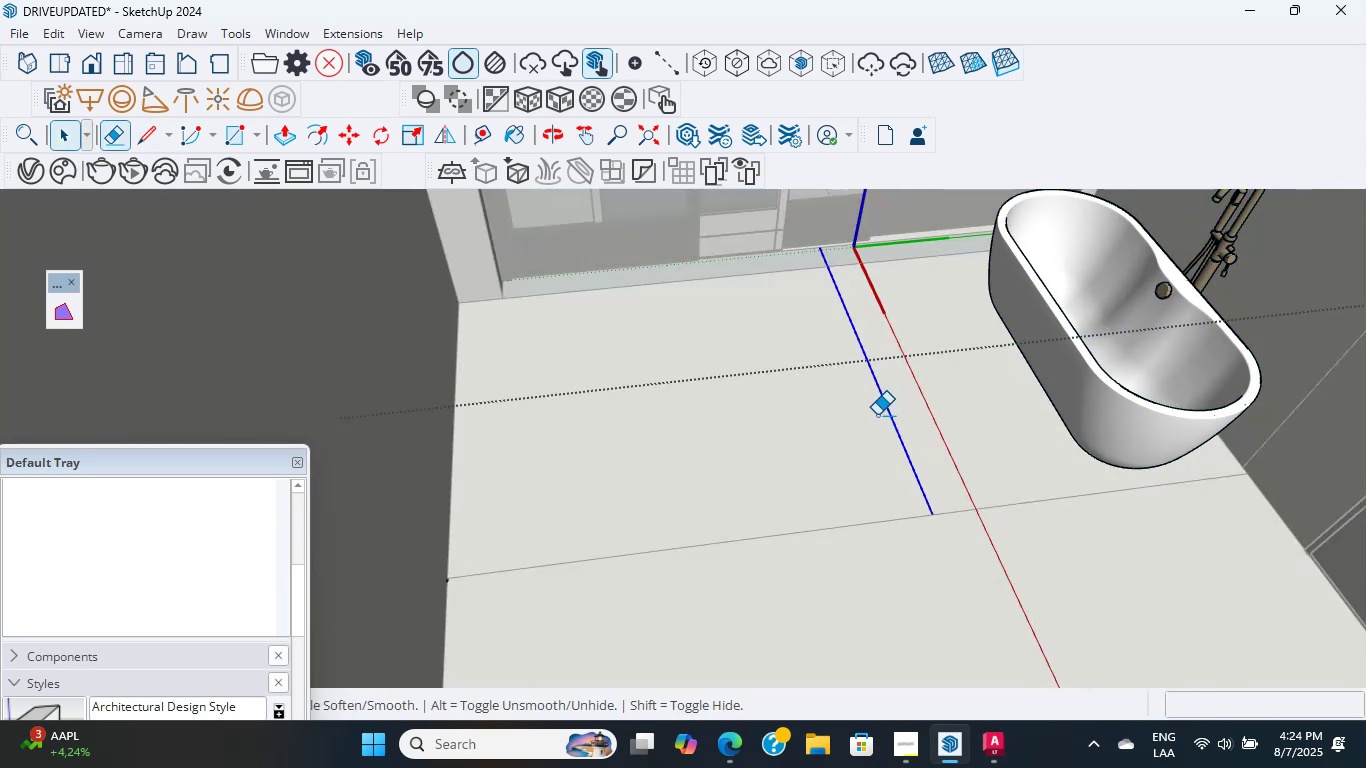 
left_click_drag(start_coordinate=[856, 415], to_coordinate=[928, 413])
 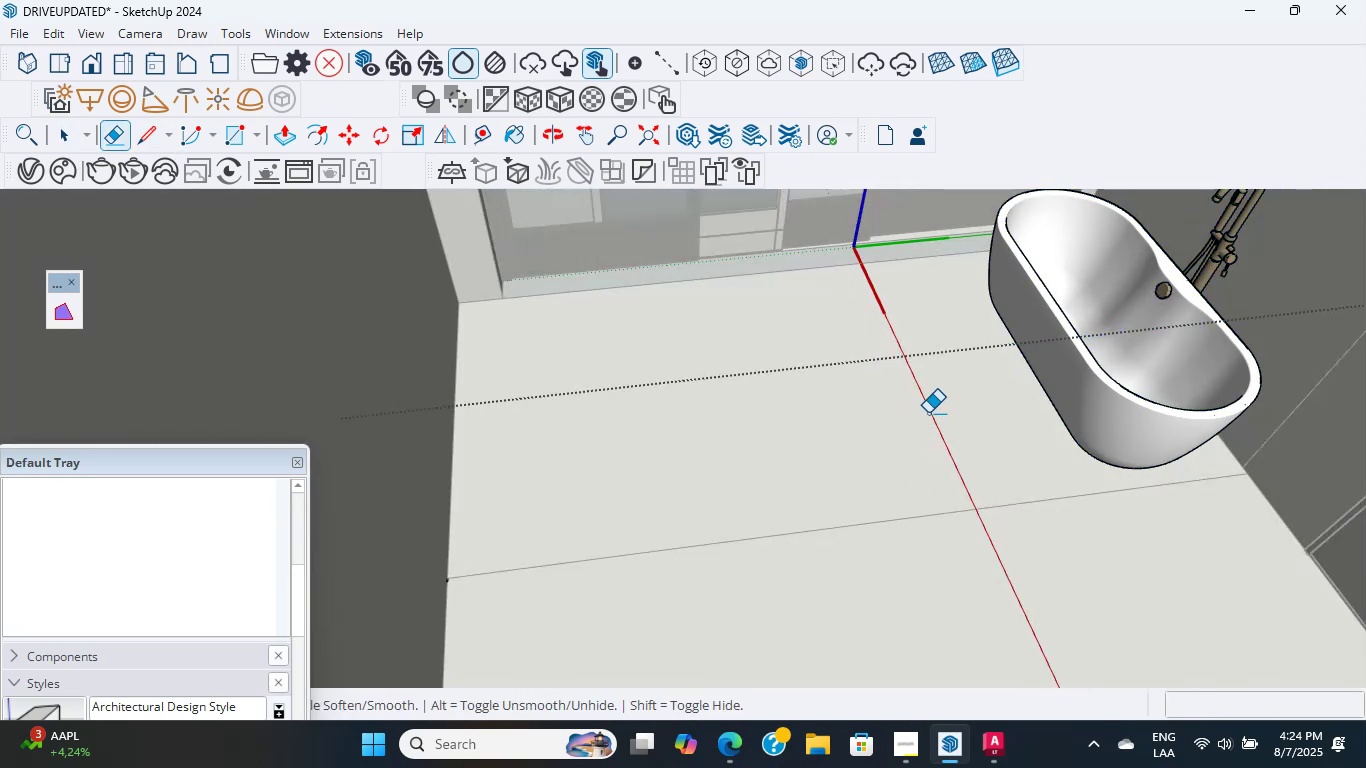 
scroll: coordinate [899, 452], scroll_direction: down, amount: 6.0
 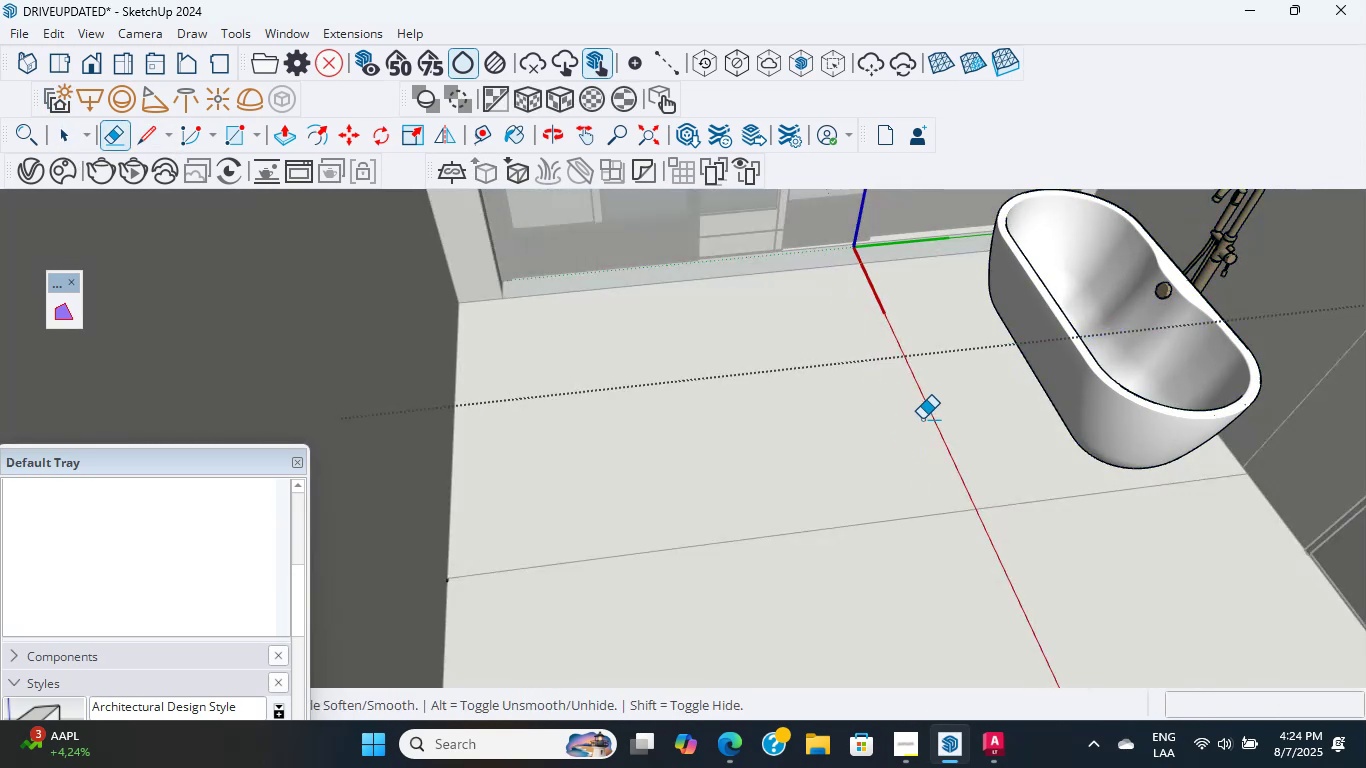 
hold_key(key=ShiftLeft, duration=0.4)
 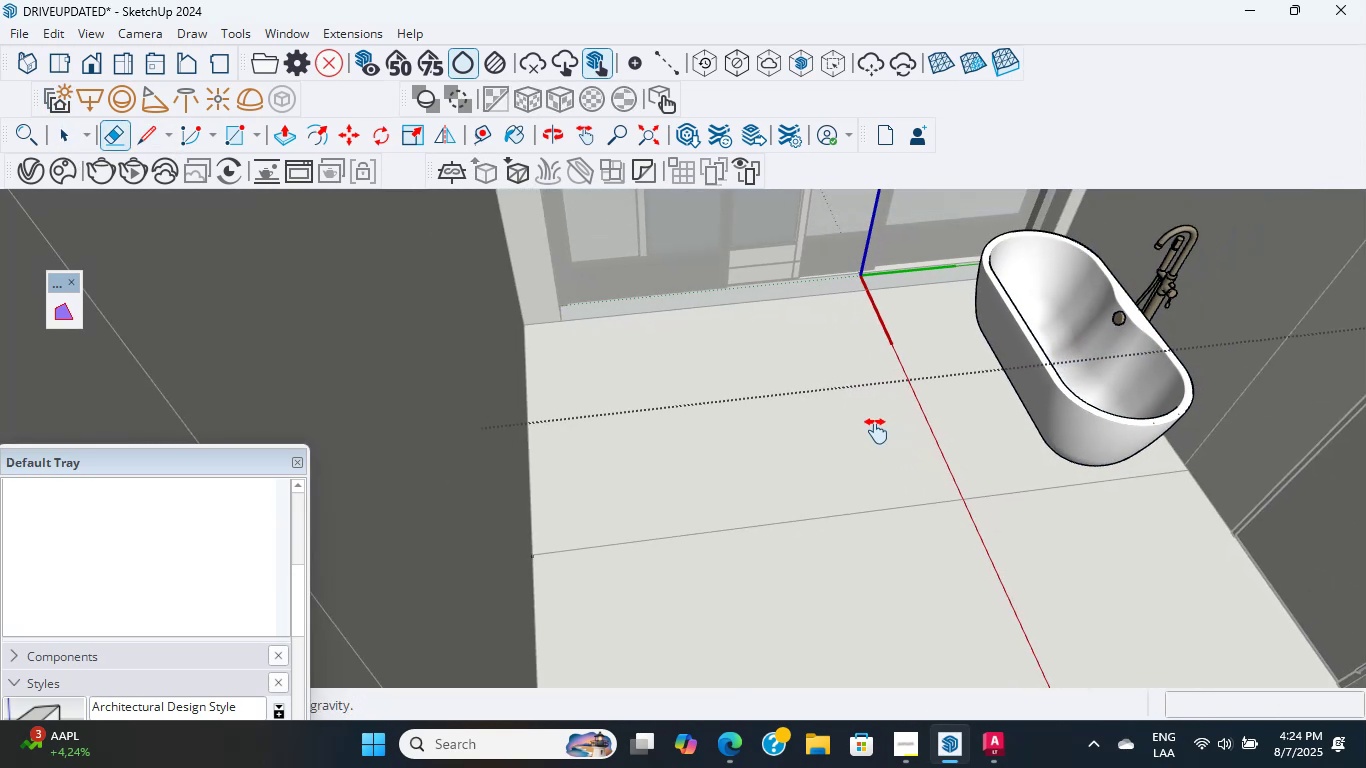 
scroll: coordinate [945, 404], scroll_direction: up, amount: 5.0
 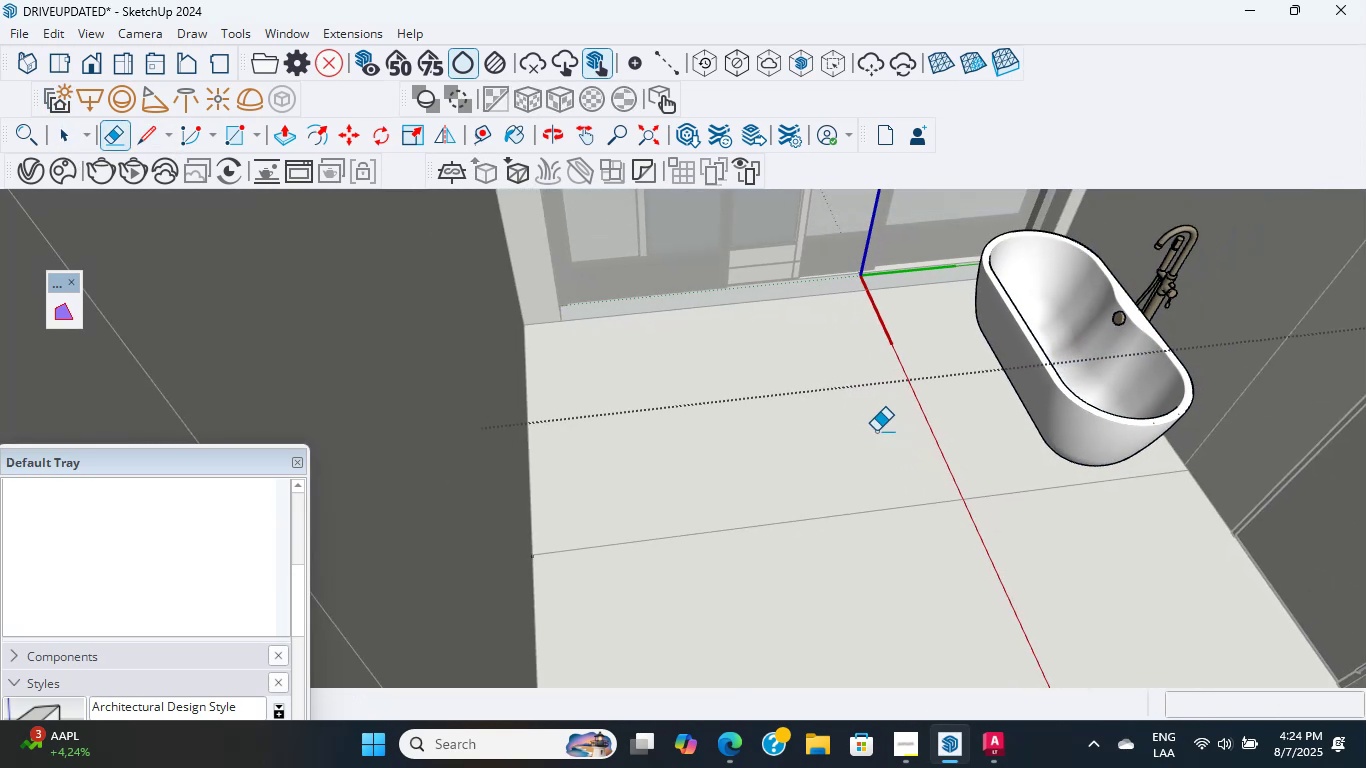 
key(Shift+ShiftLeft)
 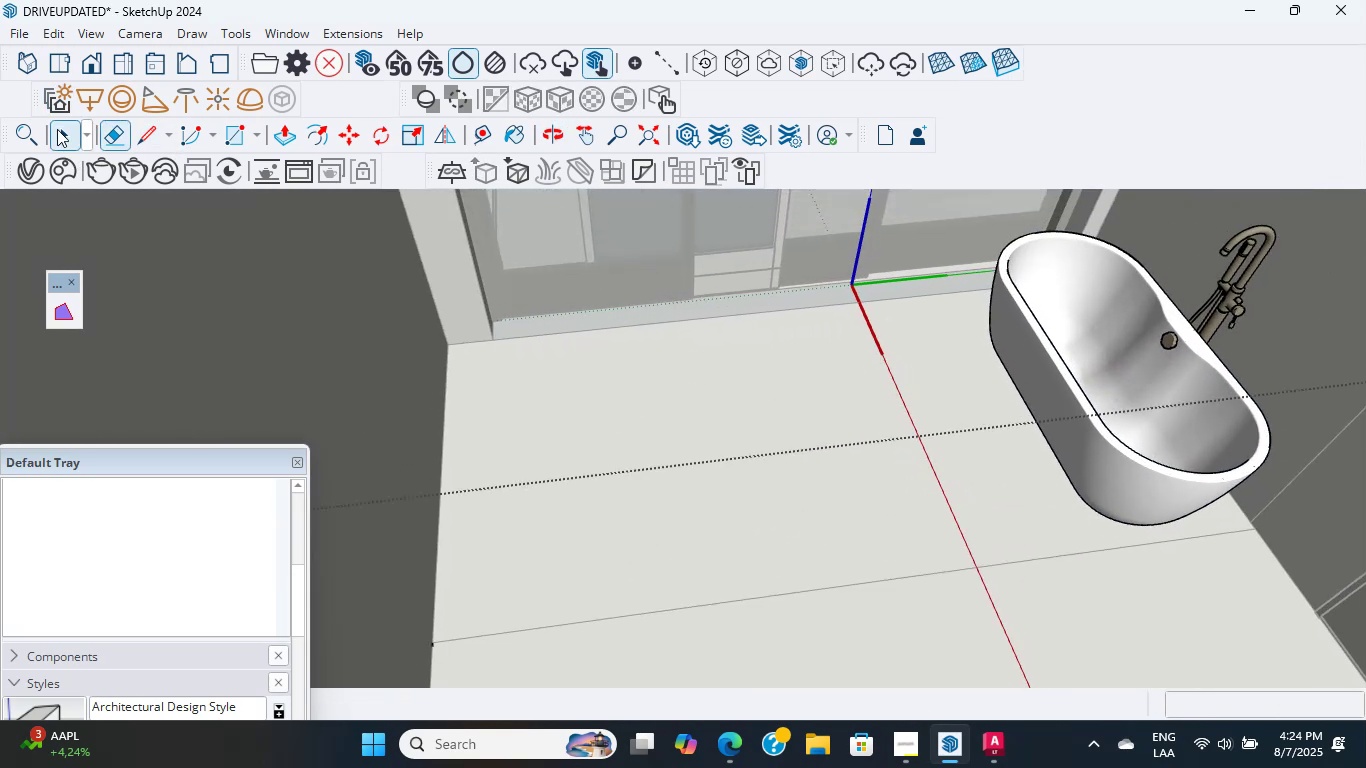 
double_click([795, 391])
 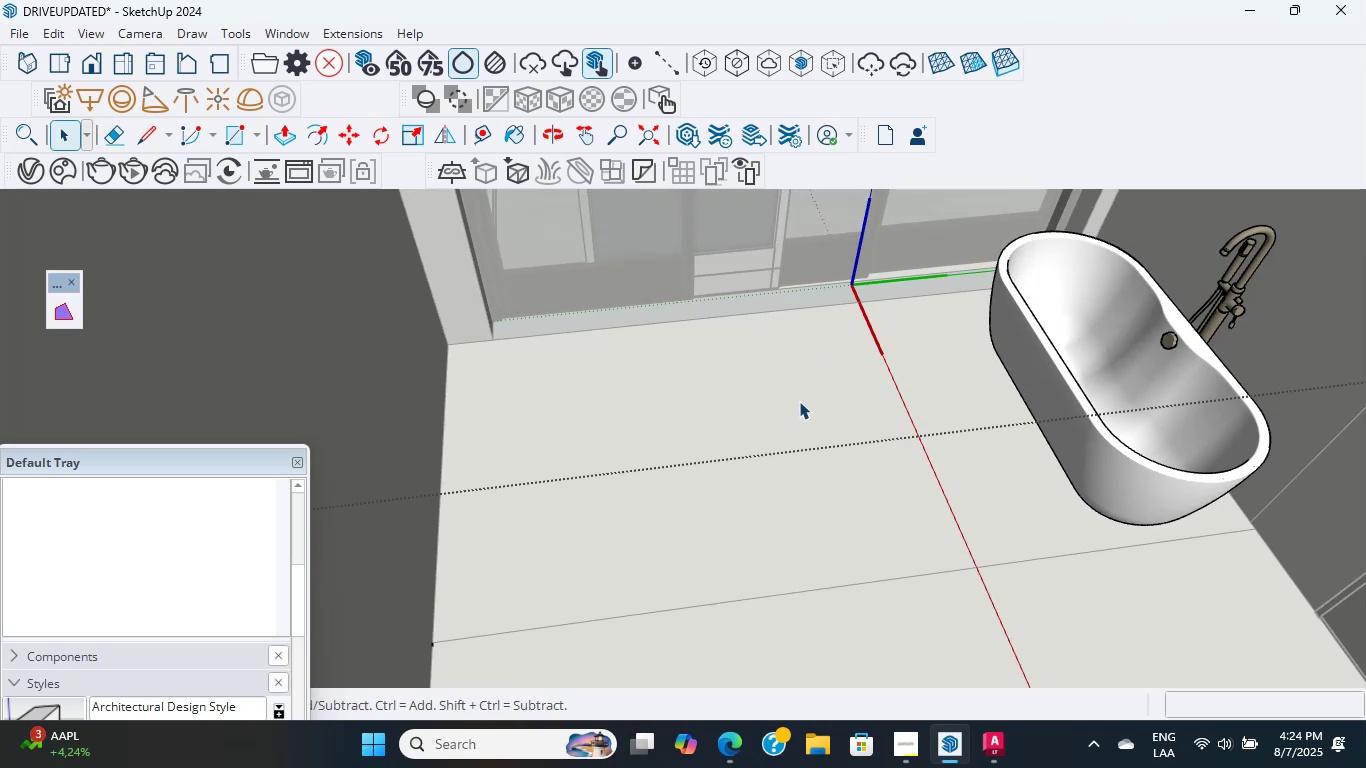 
scroll: coordinate [799, 371], scroll_direction: none, amount: 0.0
 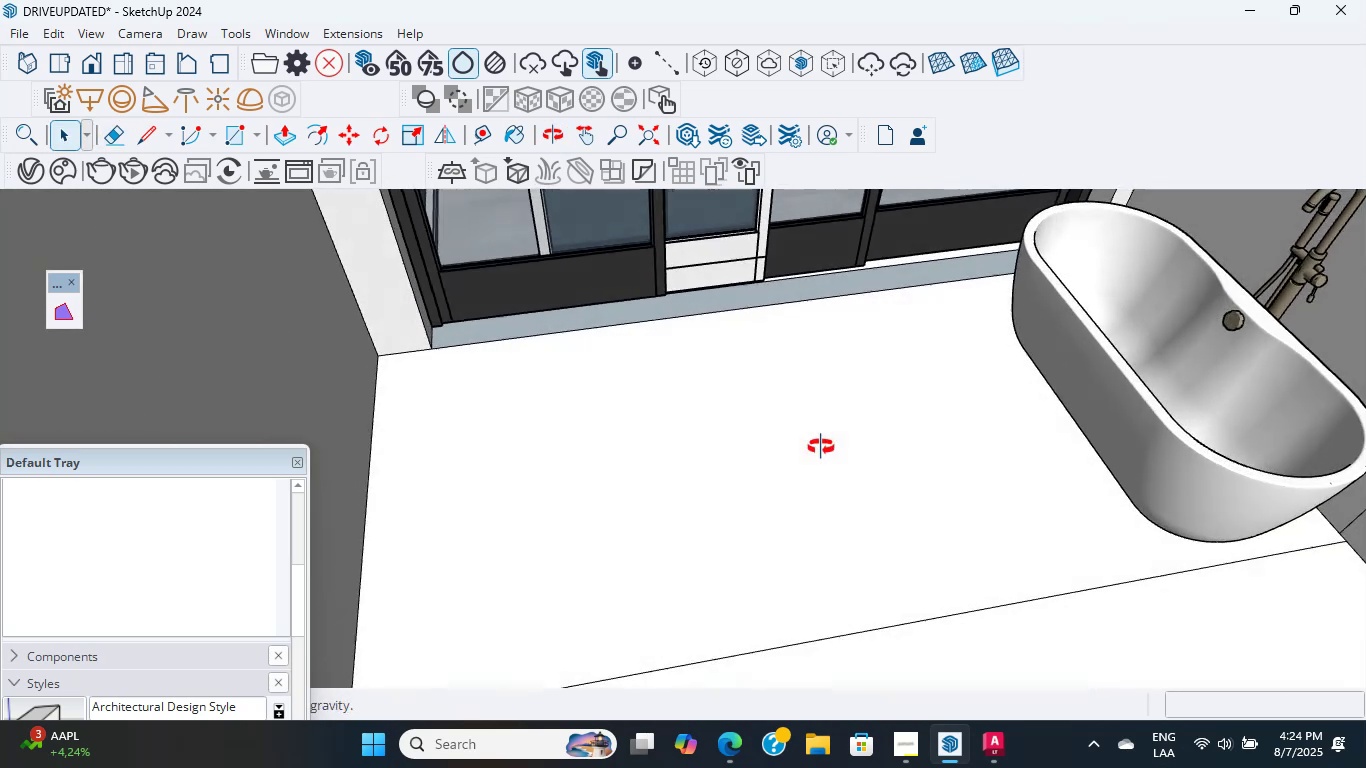 
key(Escape)
 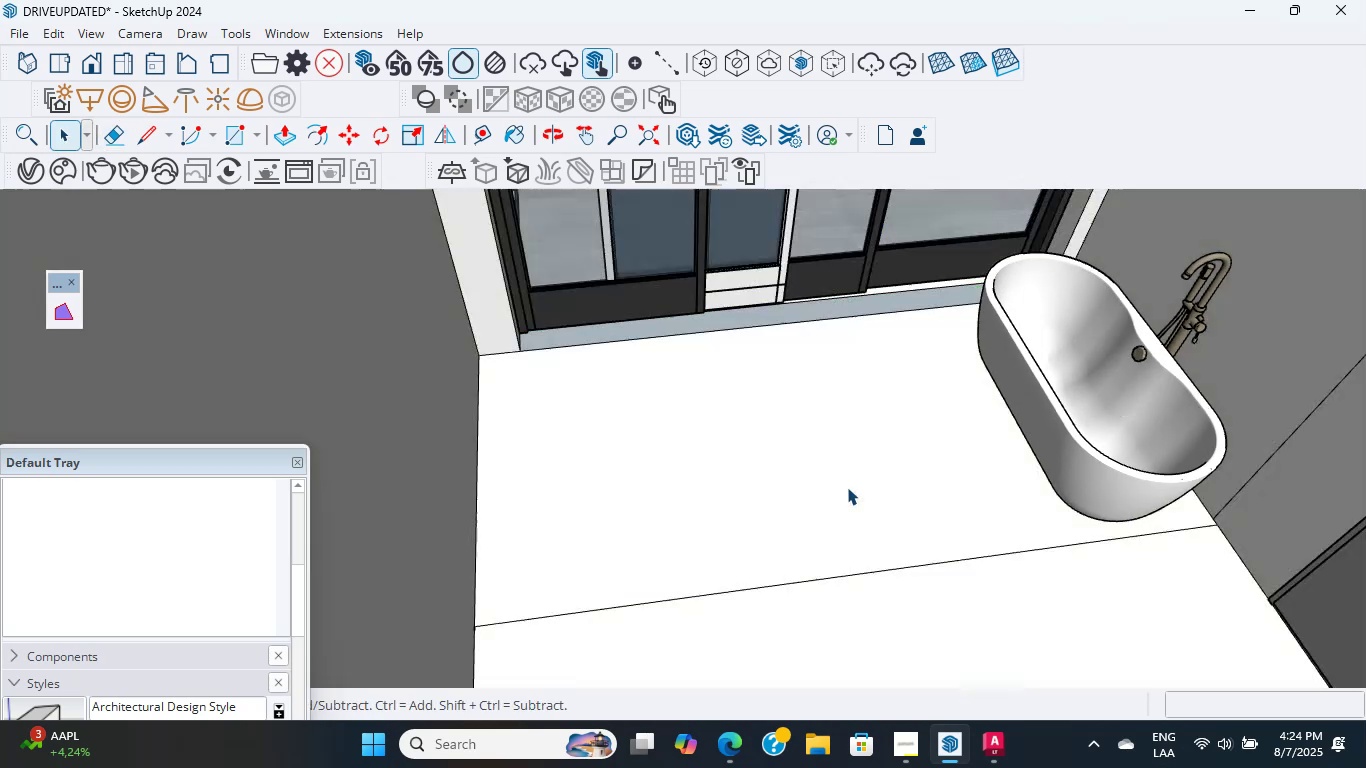 
key(Escape)
 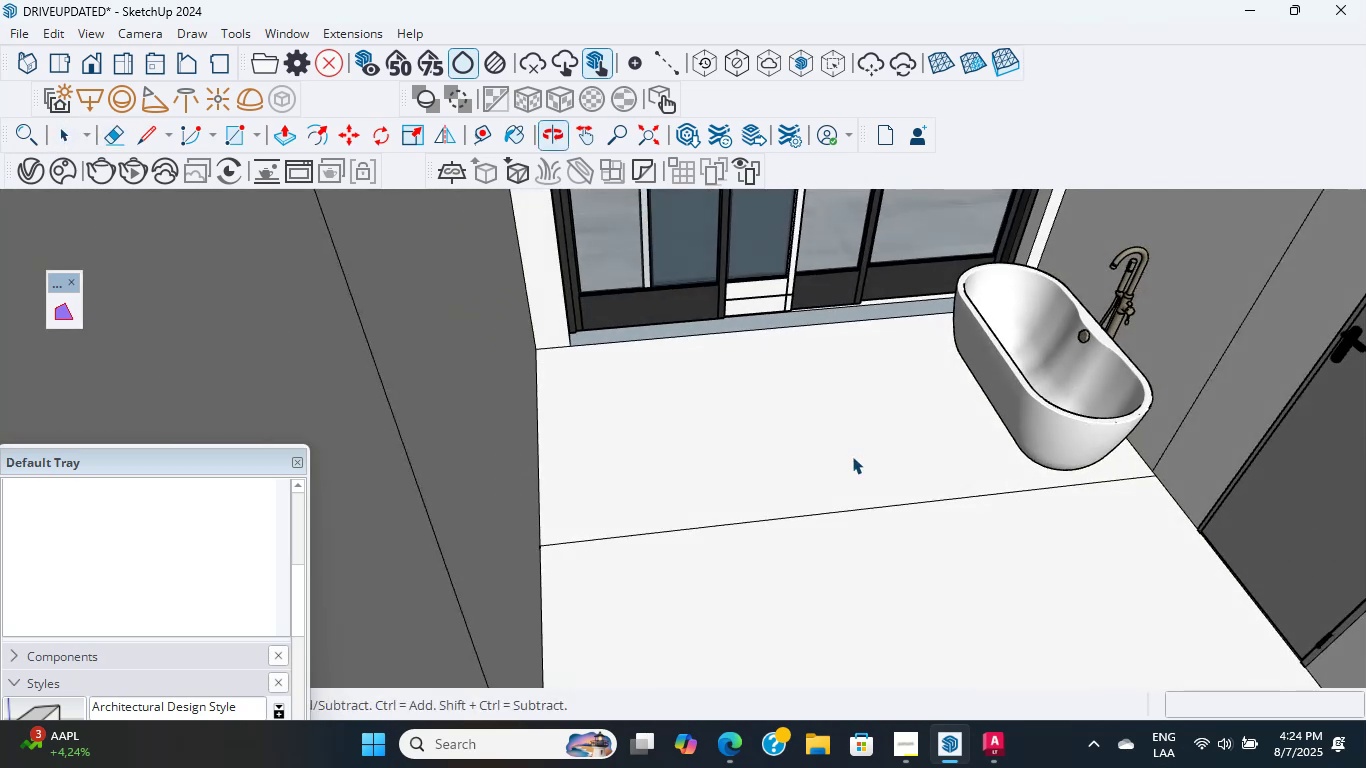 
key(Shift+ShiftLeft)
 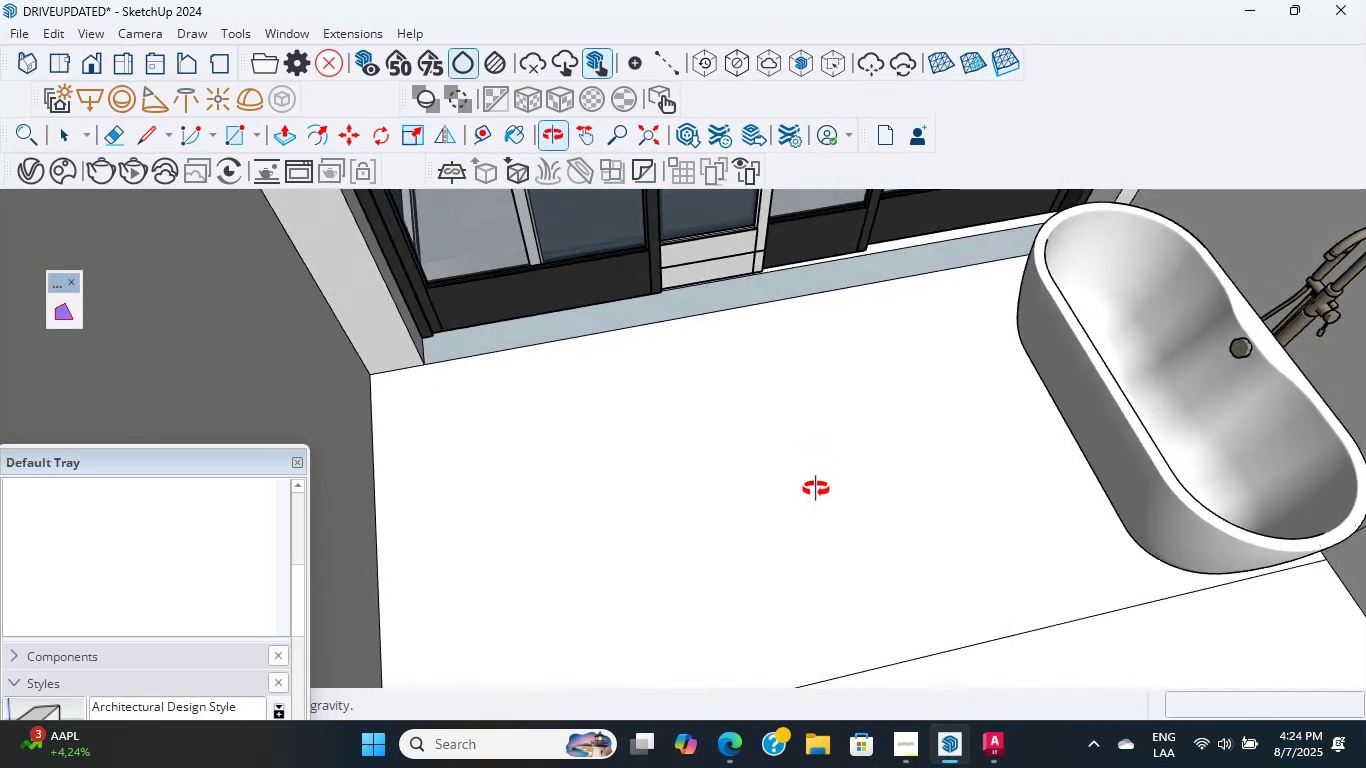 
scroll: coordinate [859, 365], scroll_direction: up, amount: 2.0
 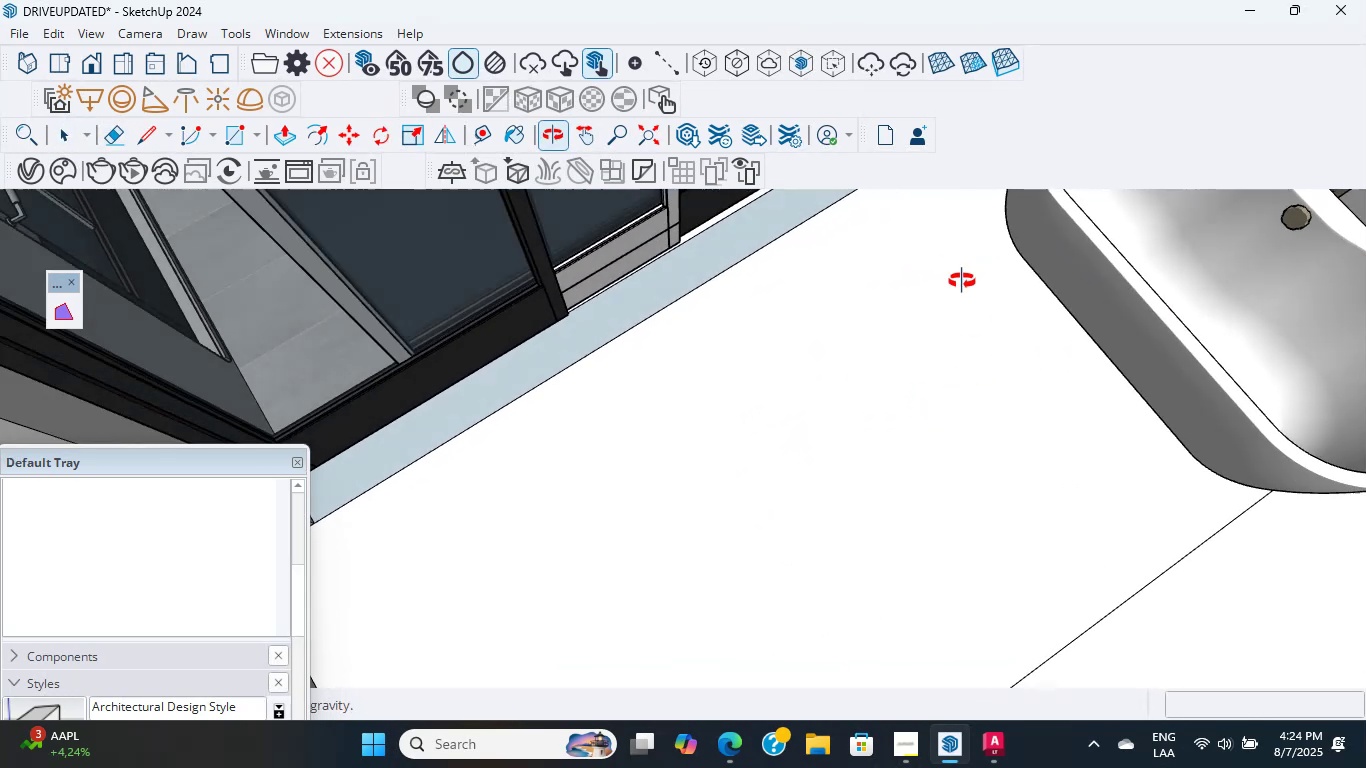 
scroll: coordinate [734, 373], scroll_direction: down, amount: 11.0
 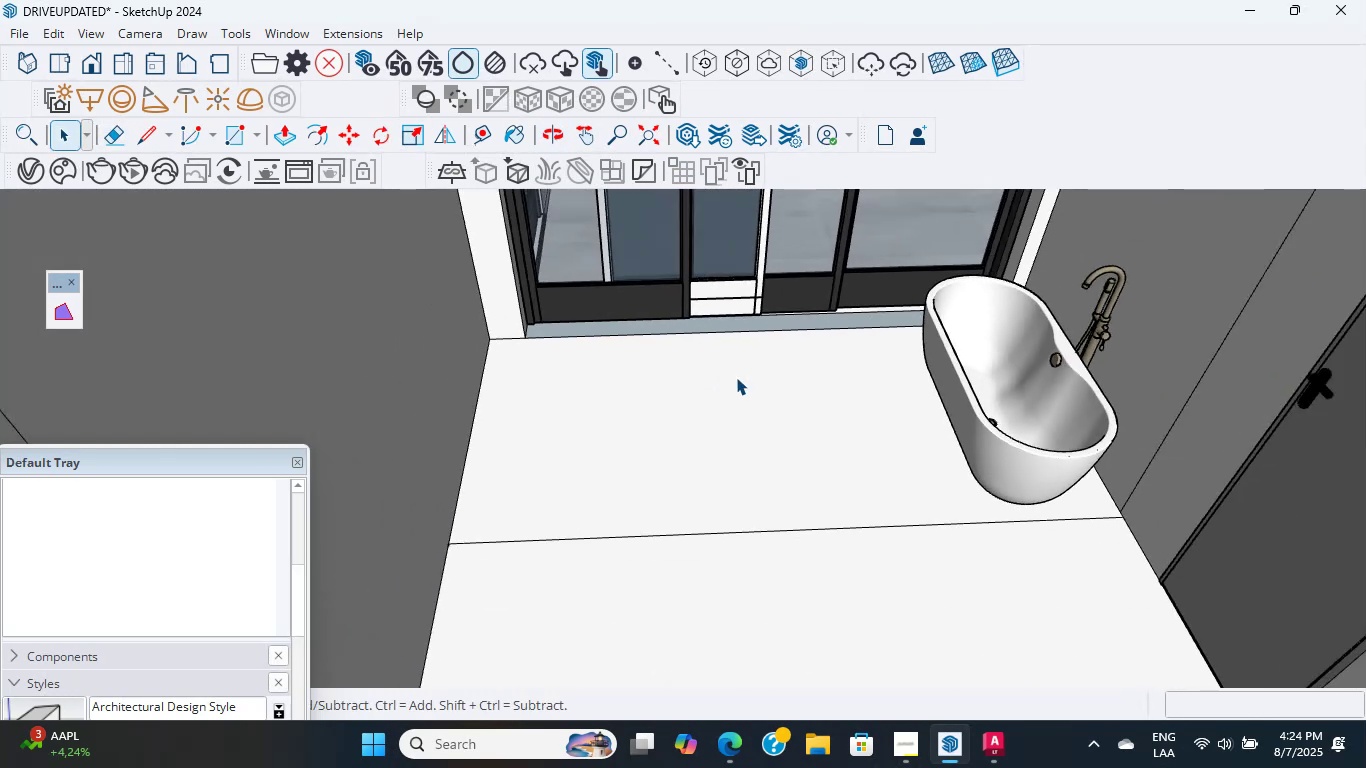 
hold_key(key=ShiftLeft, duration=0.84)
scroll: coordinate [599, 529], scroll_direction: up, amount: 8.0
 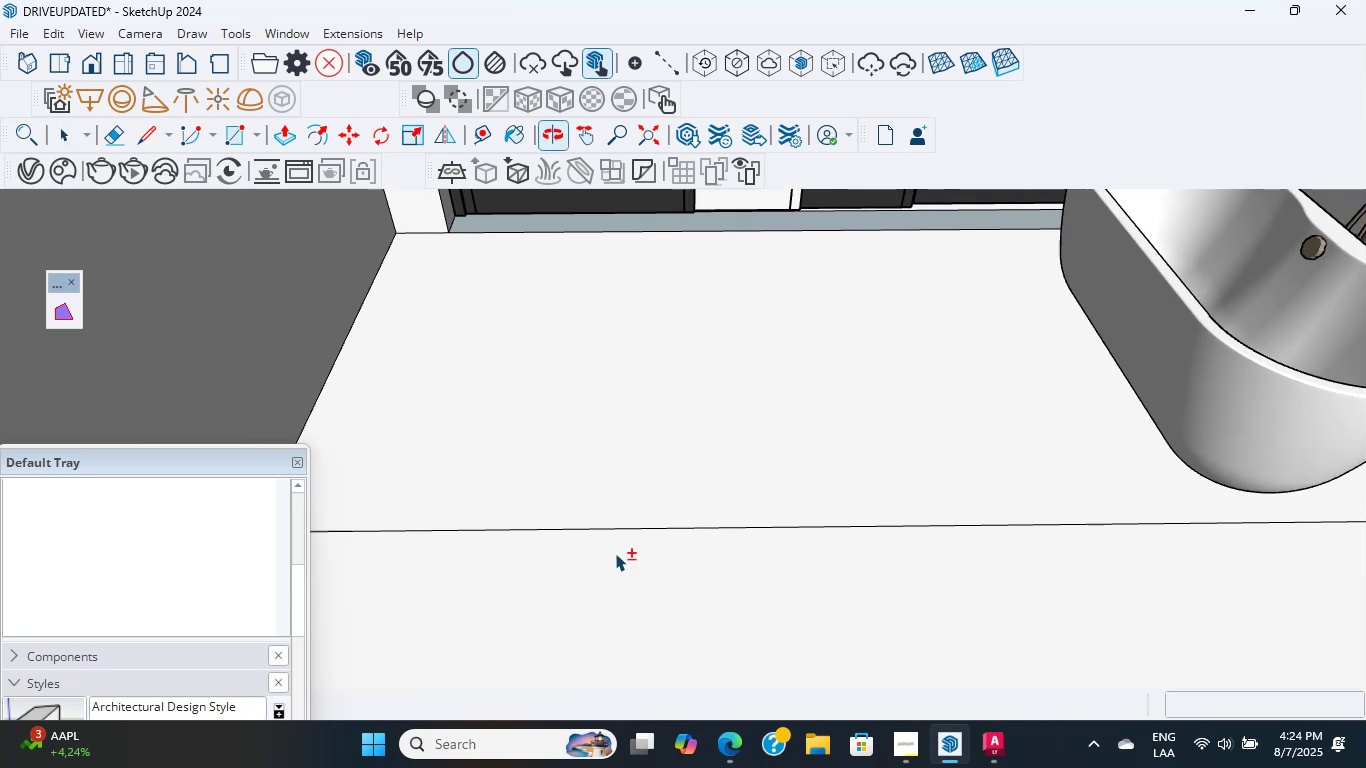 
hold_key(key=ShiftLeft, duration=1.13)
 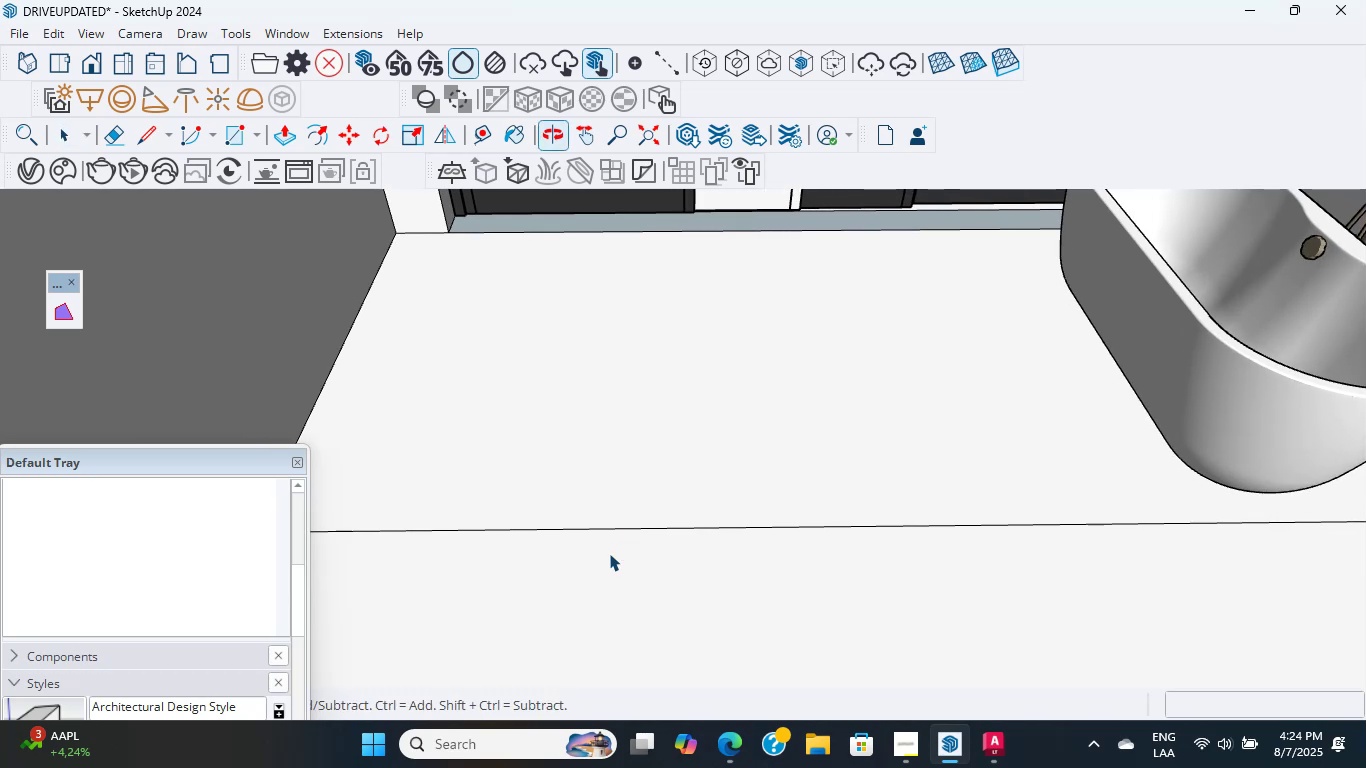 
scroll: coordinate [444, 548], scroll_direction: up, amount: 5.0
 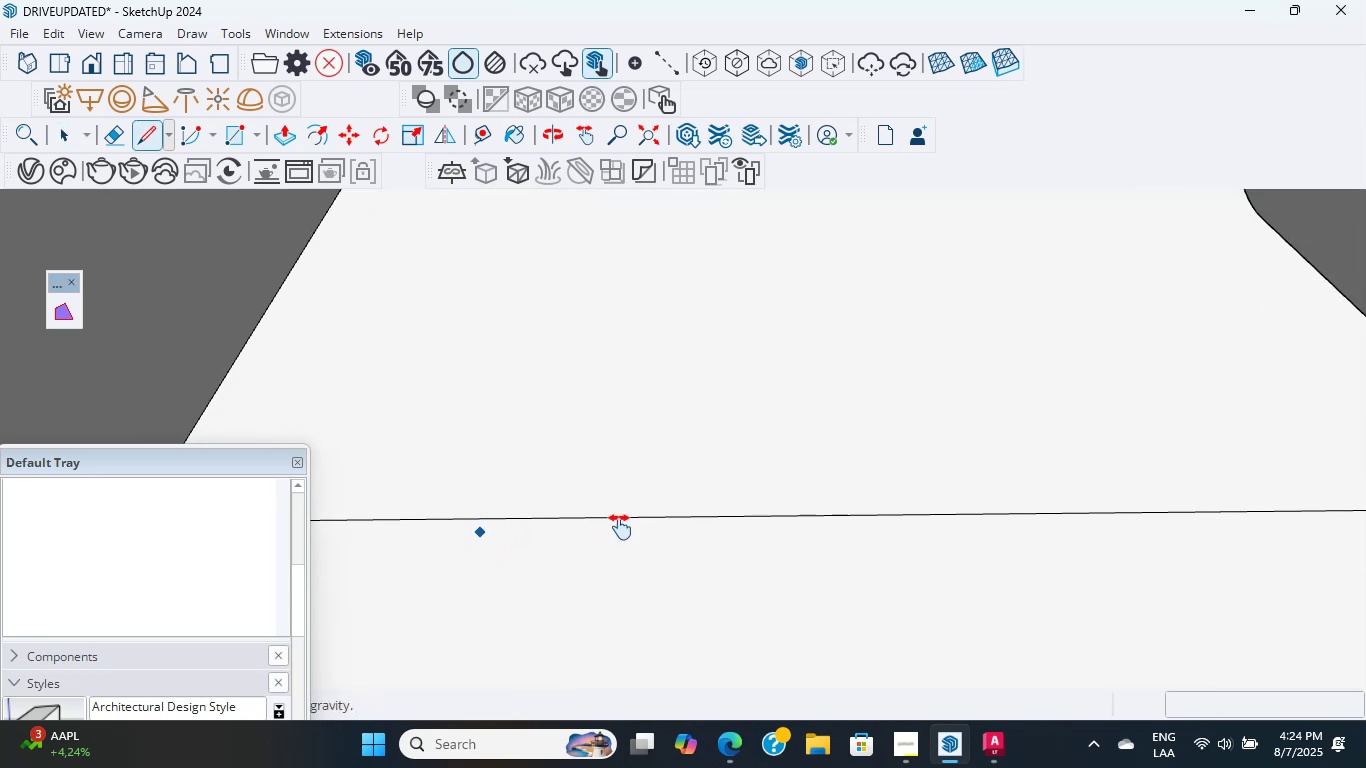 
key(L)
 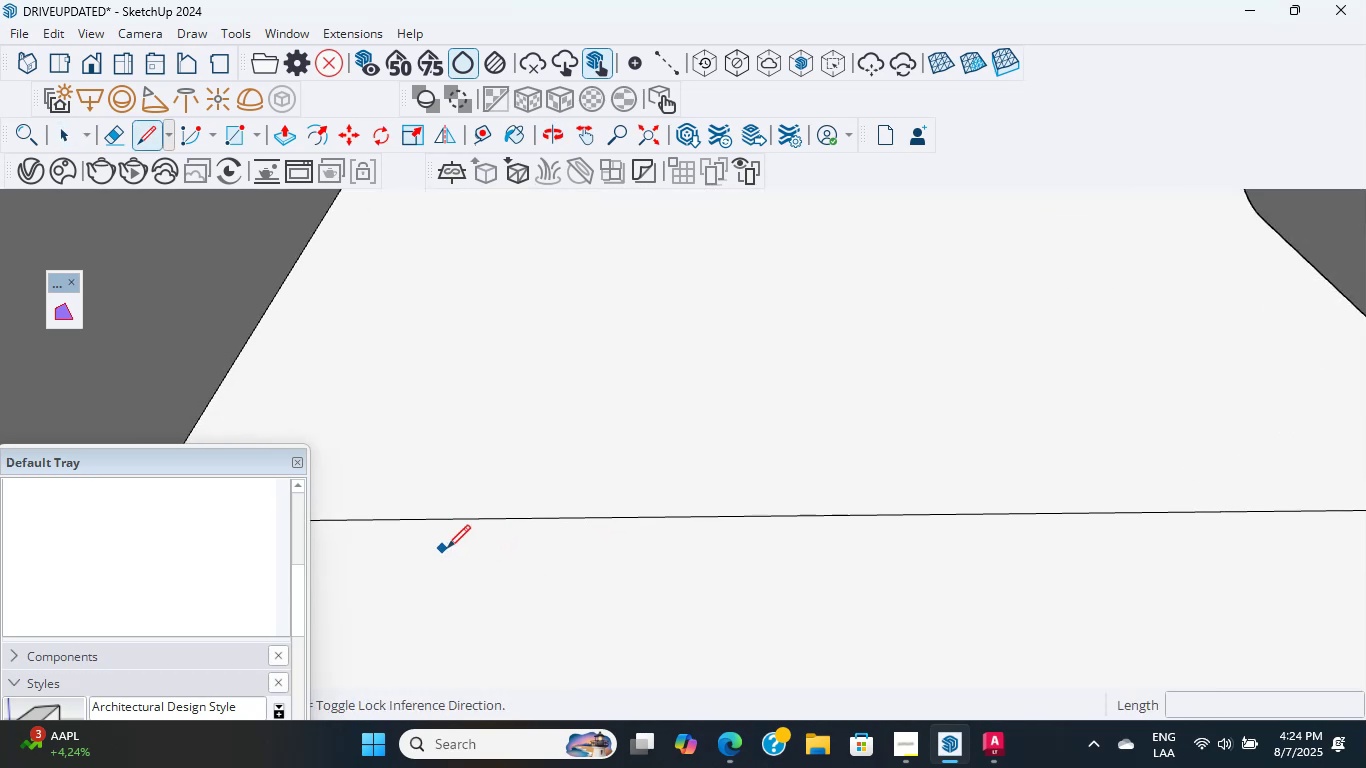 
hold_key(key=ShiftLeft, duration=0.42)
 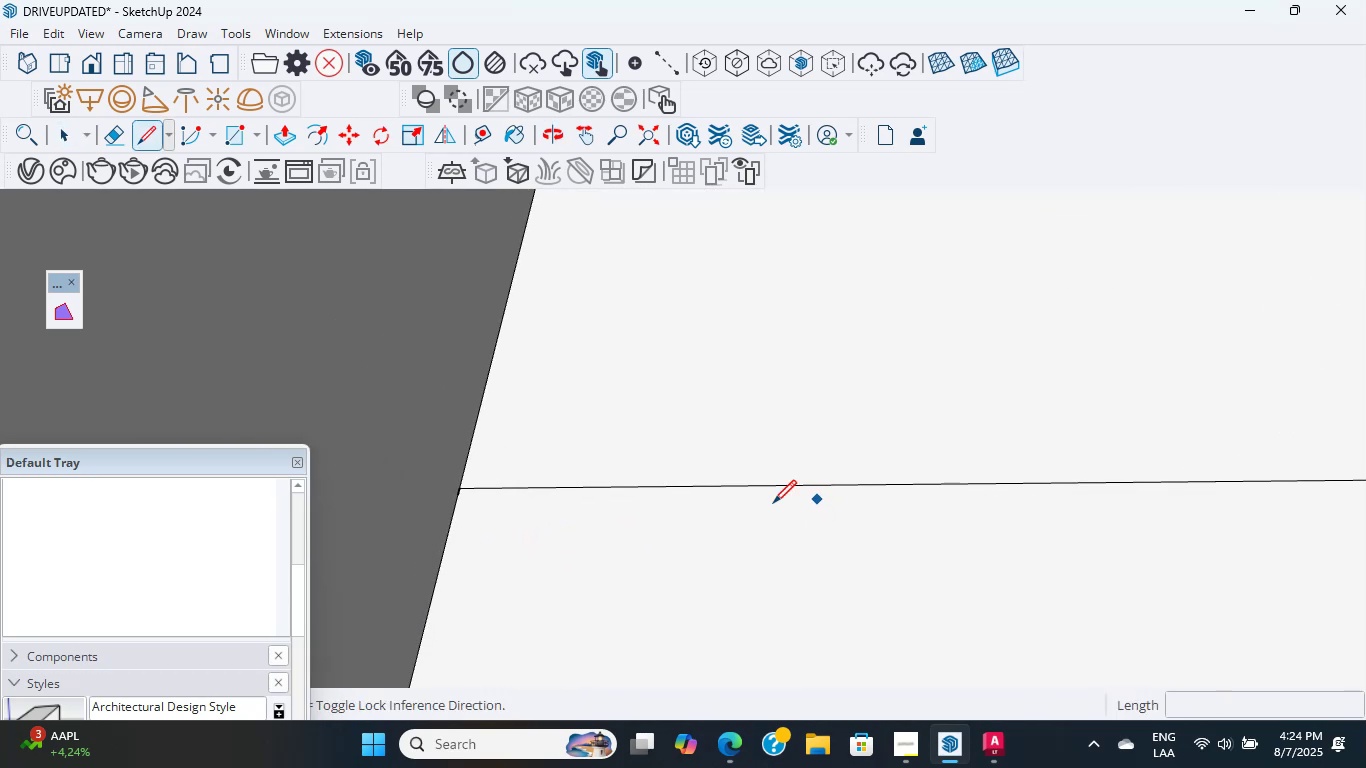 
scroll: coordinate [435, 474], scroll_direction: up, amount: 16.0
 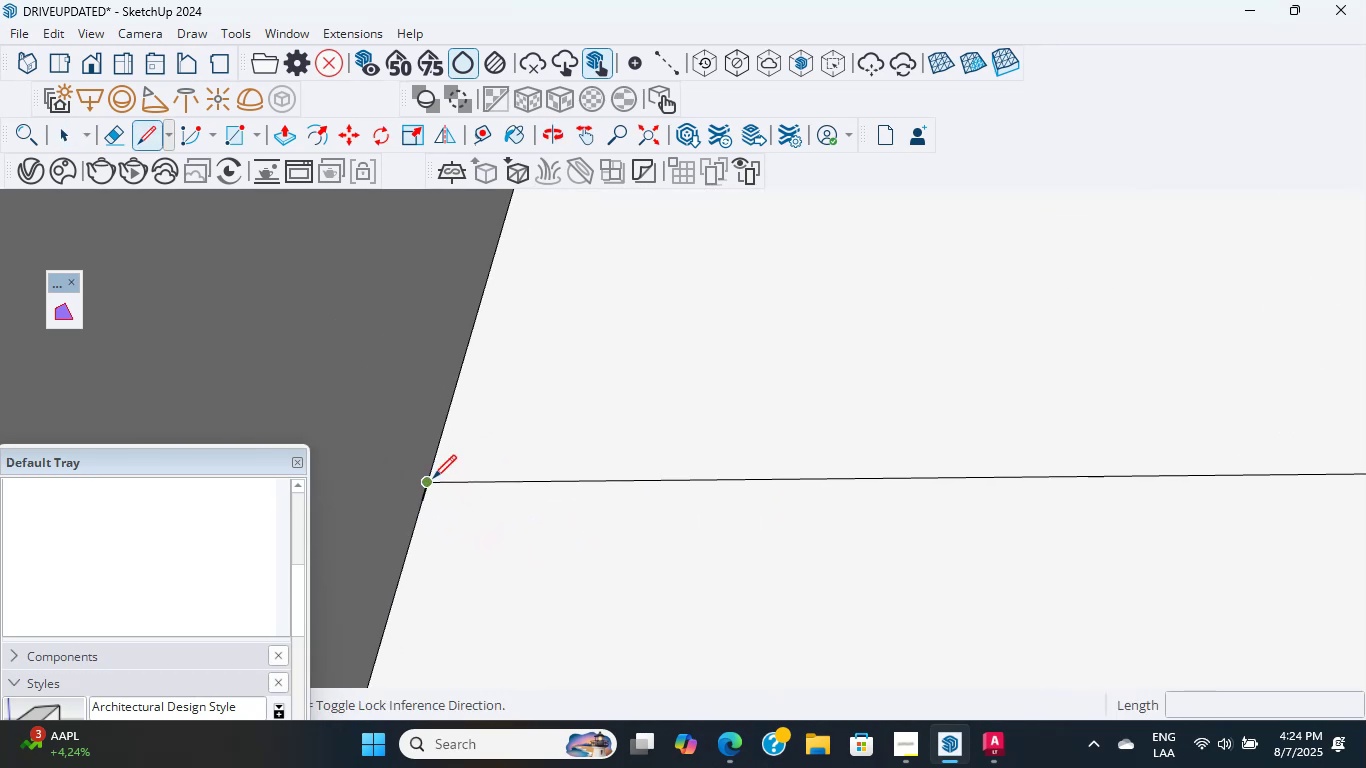 
left_click([433, 478])
 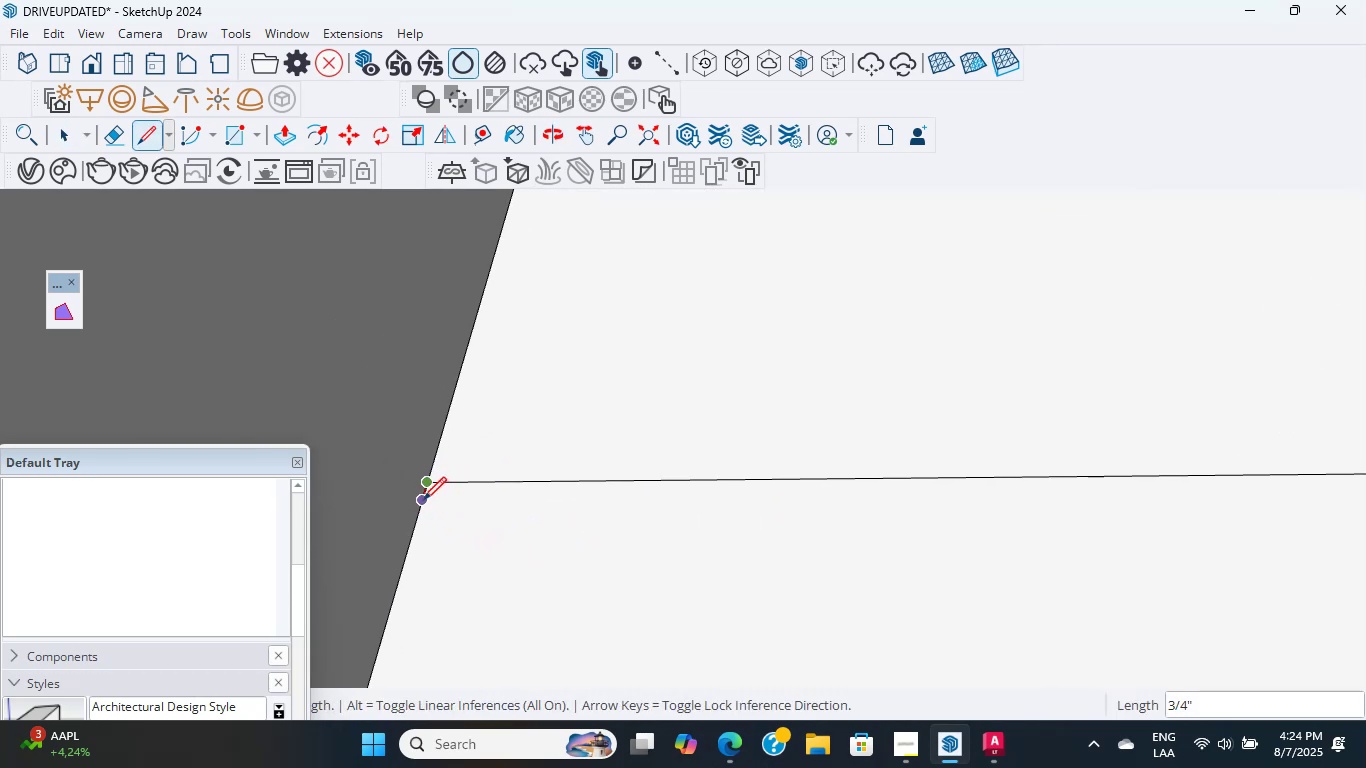 
left_click([423, 498])
 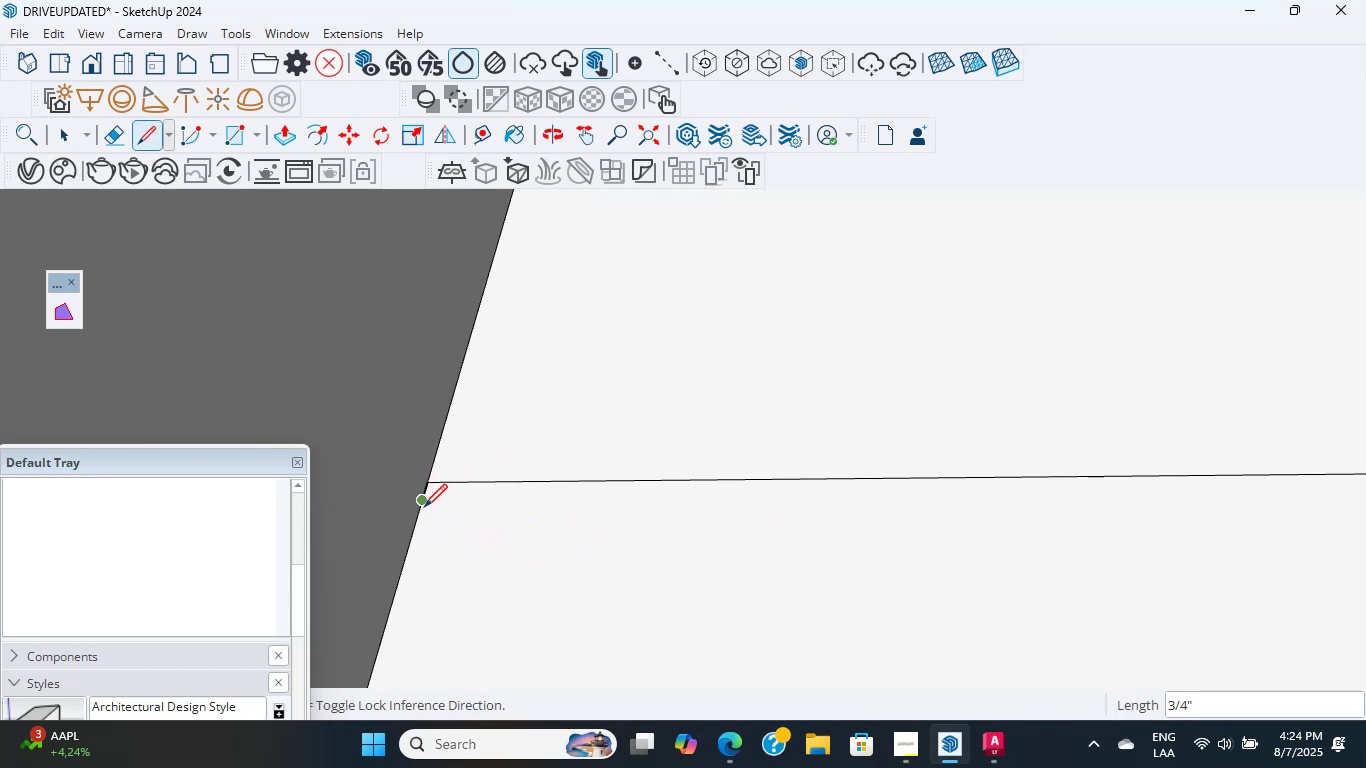 
left_click([424, 504])
 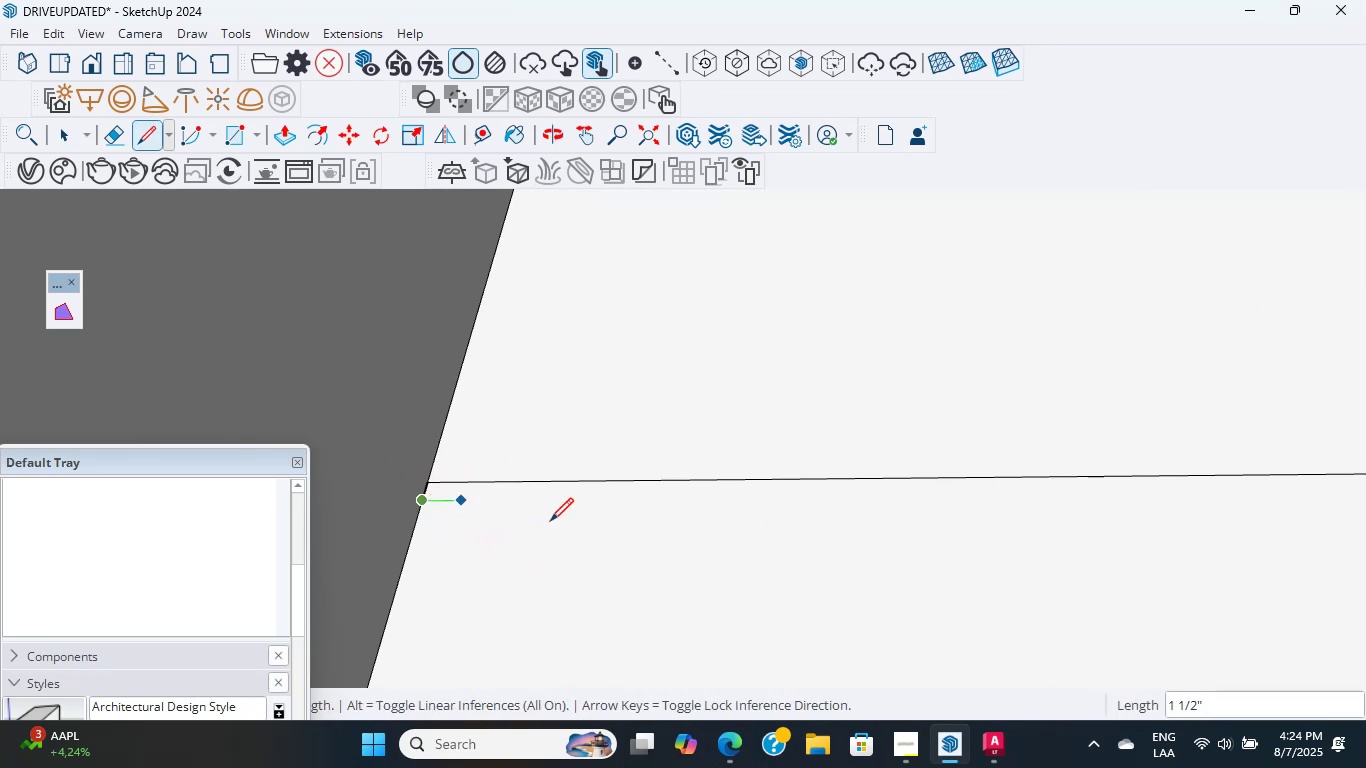 
hold_key(key=ShiftLeft, duration=5.89)
scroll: coordinate [847, 501], scroll_direction: down, amount: 22.0
 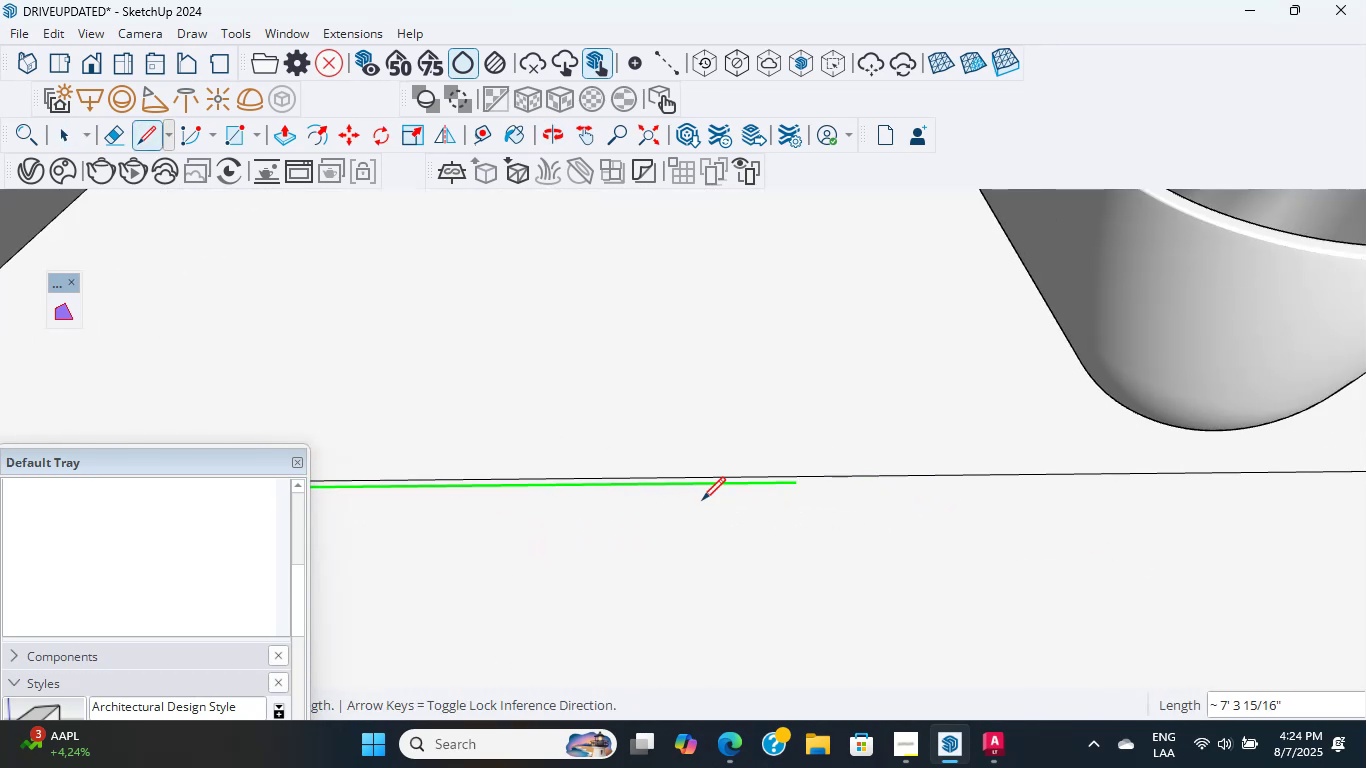 
scroll: coordinate [1301, 490], scroll_direction: up, amount: 16.0
 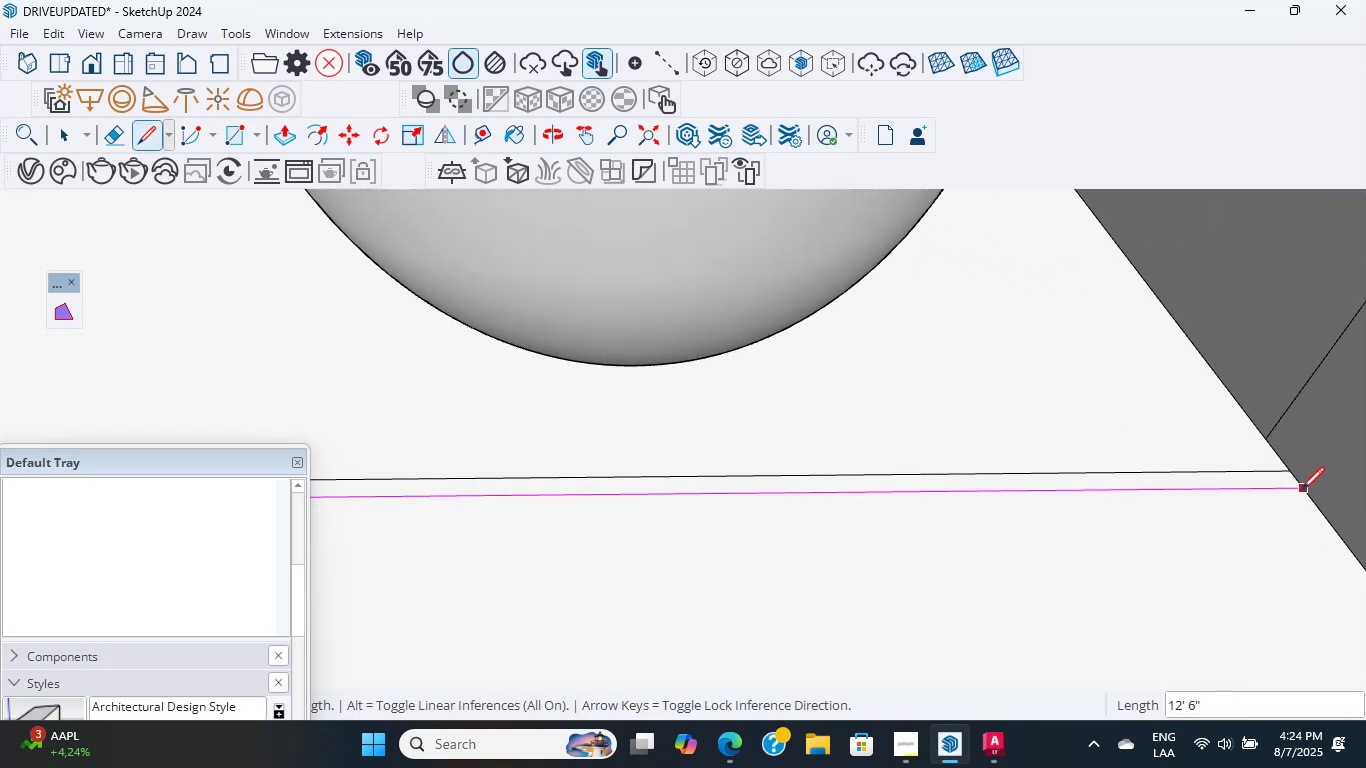 
hold_key(key=ShiftLeft, duration=0.47)
 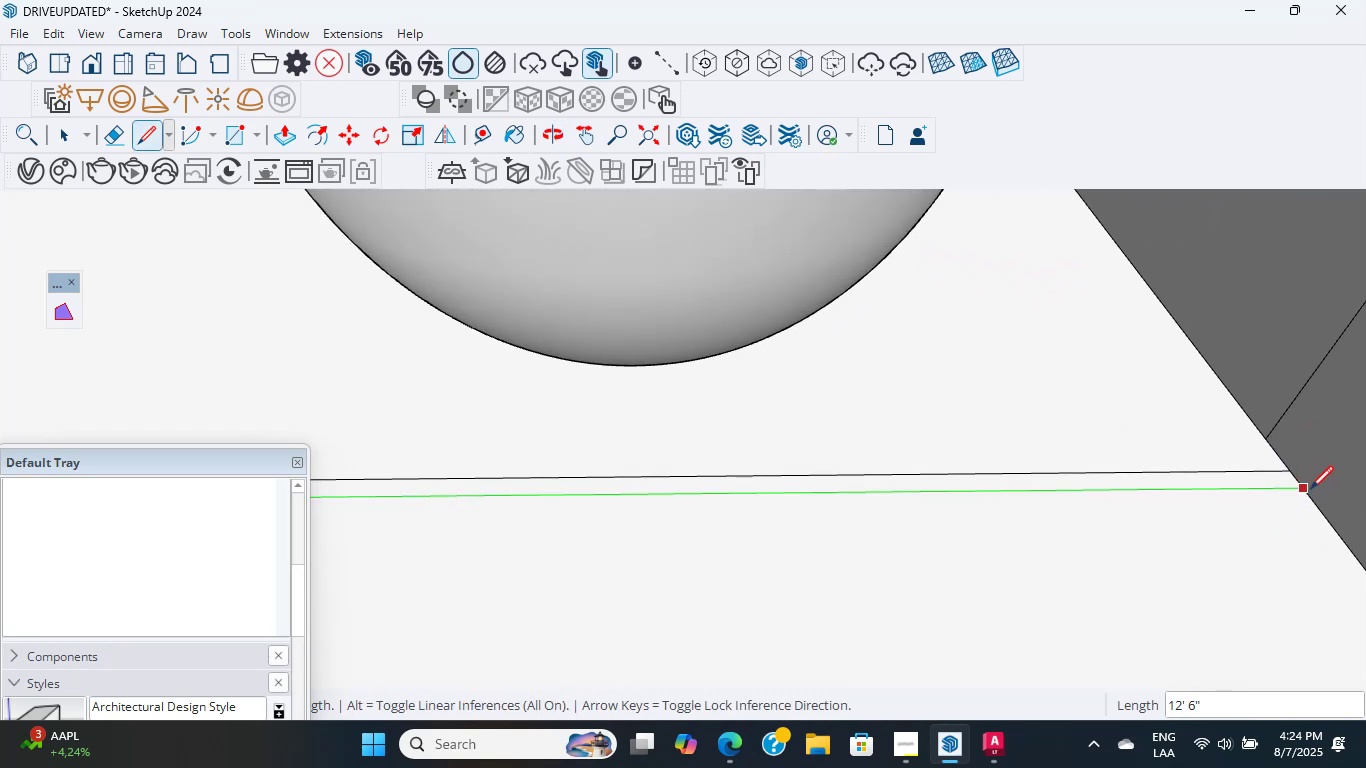 
left_click([1307, 487])
 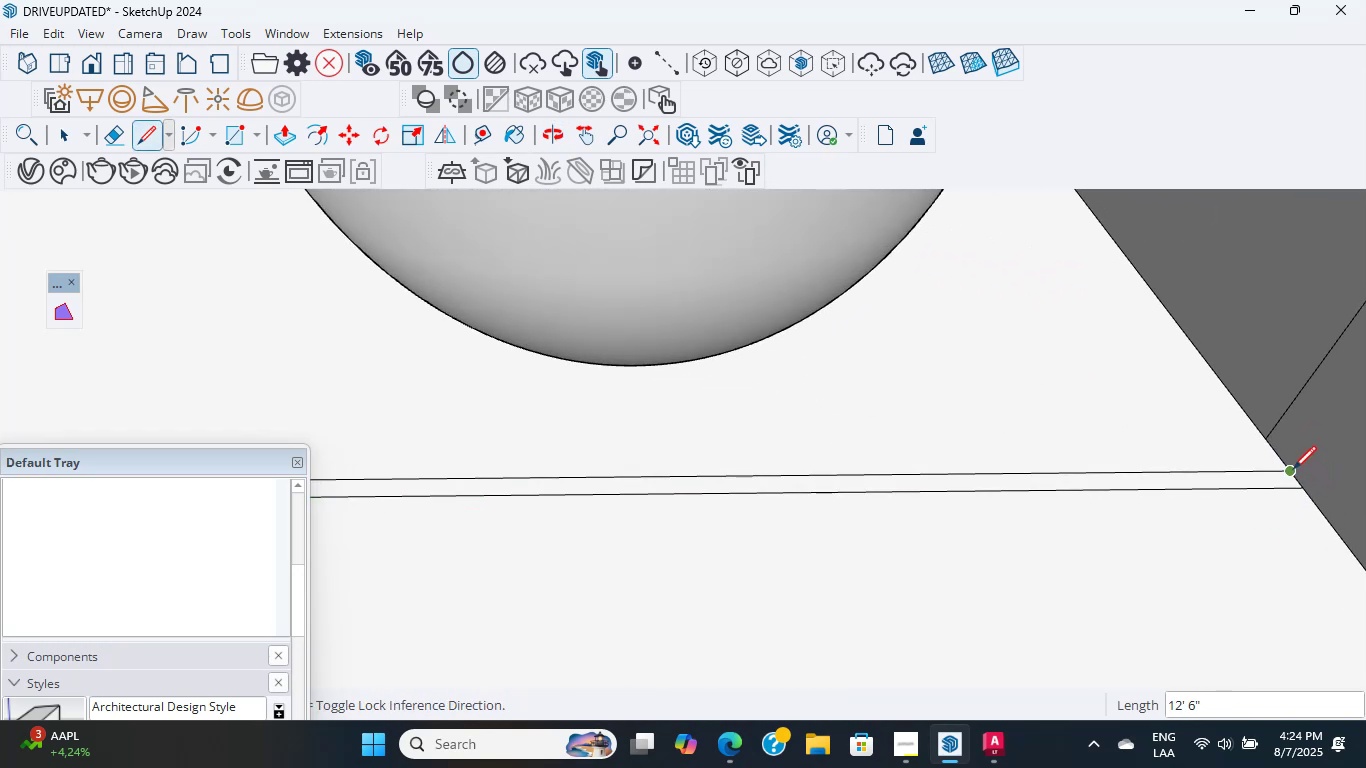 
left_click([1293, 469])
 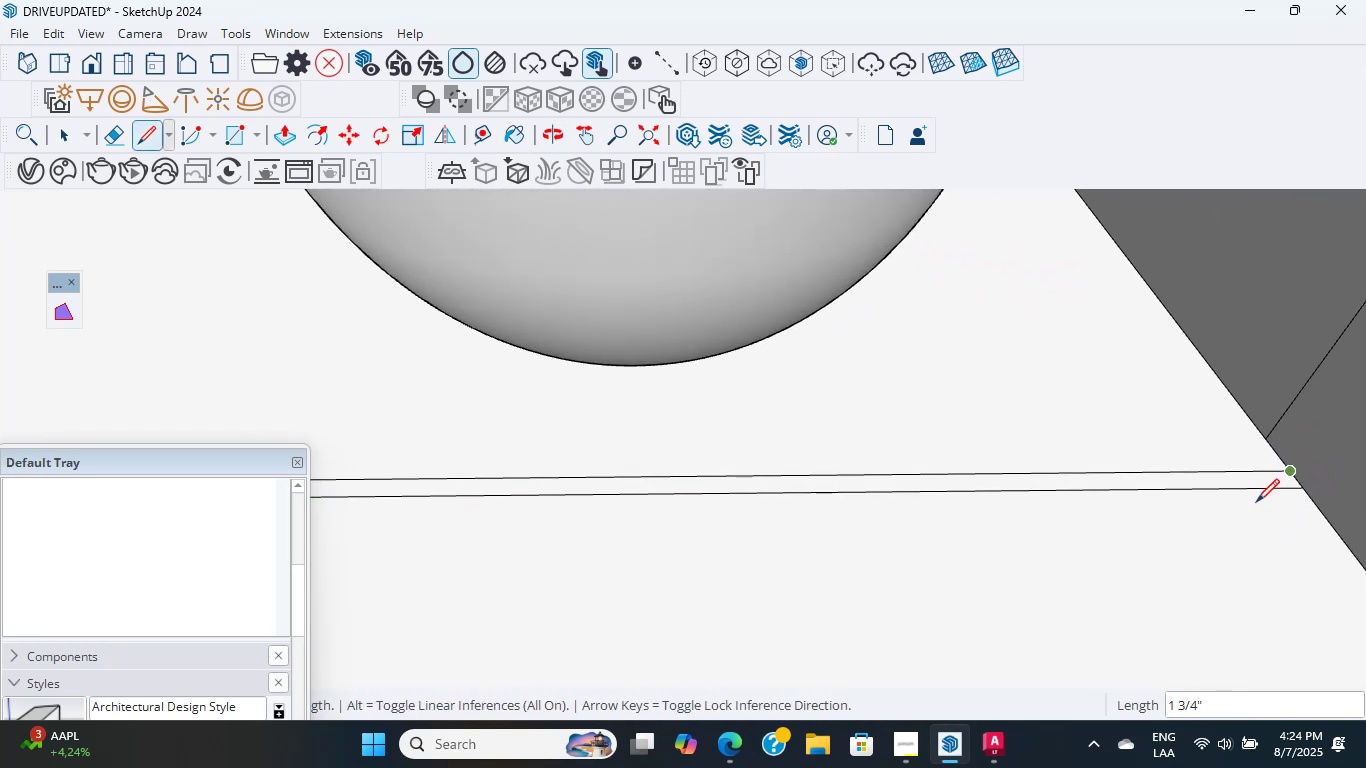 
key(P)
 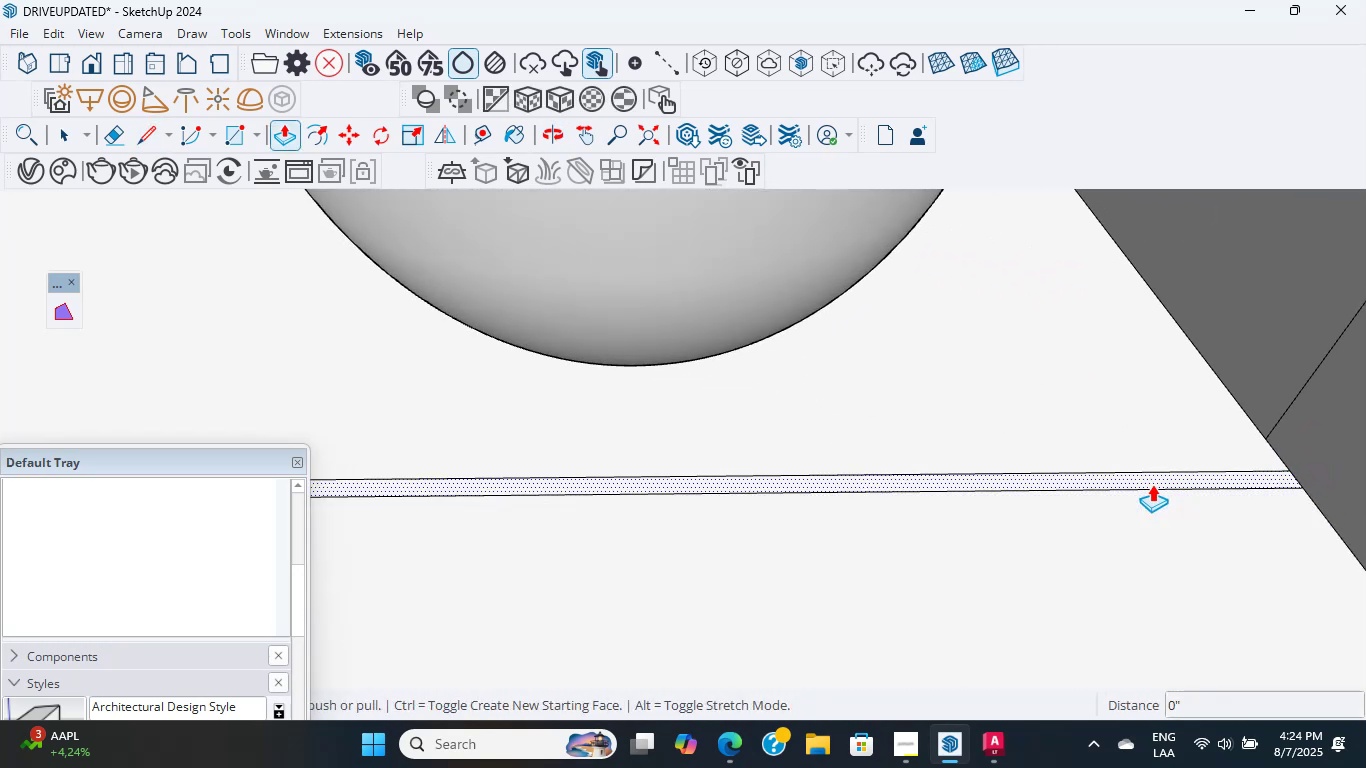 
left_click([1152, 483])
 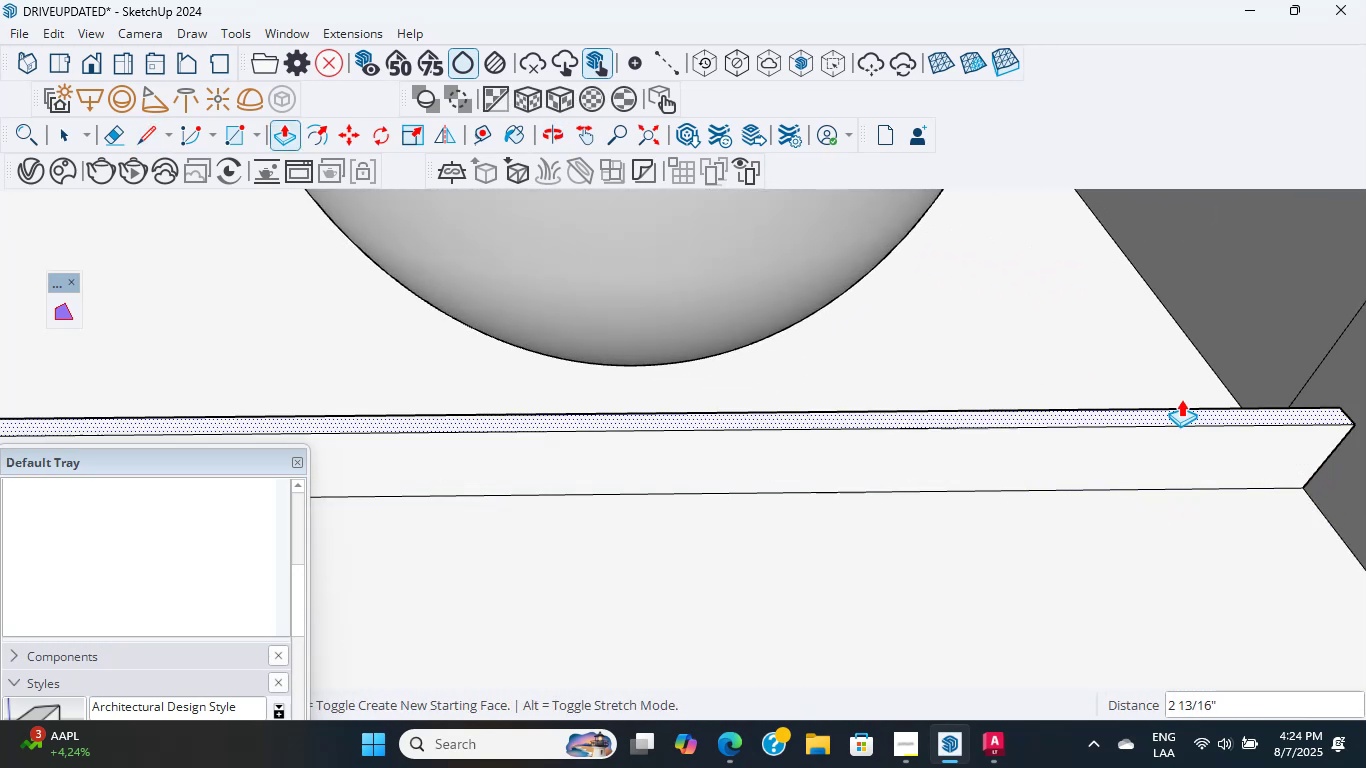 
scroll: coordinate [1094, 399], scroll_direction: down, amount: 47.0
 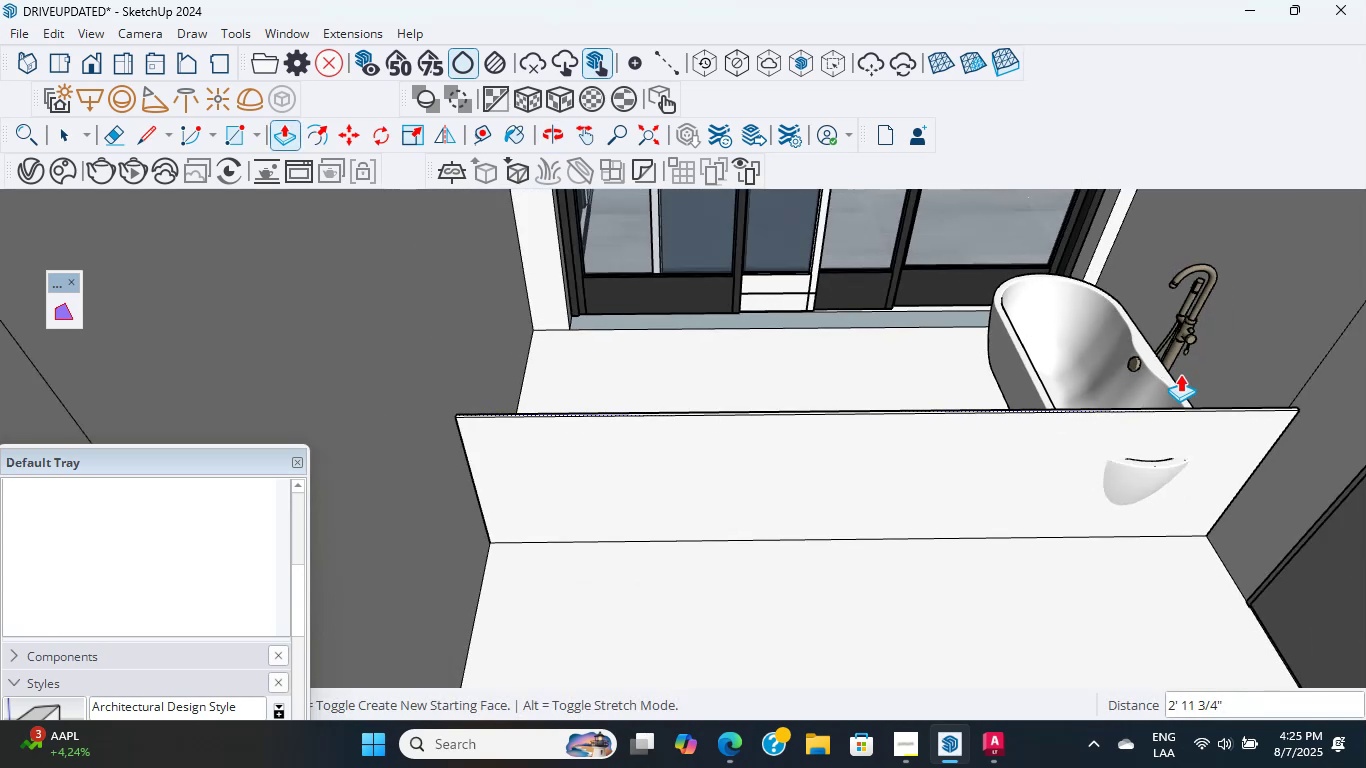 
hold_key(key=ShiftLeft, duration=6.27)
scroll: coordinate [1086, 519], scroll_direction: down, amount: 4.0
 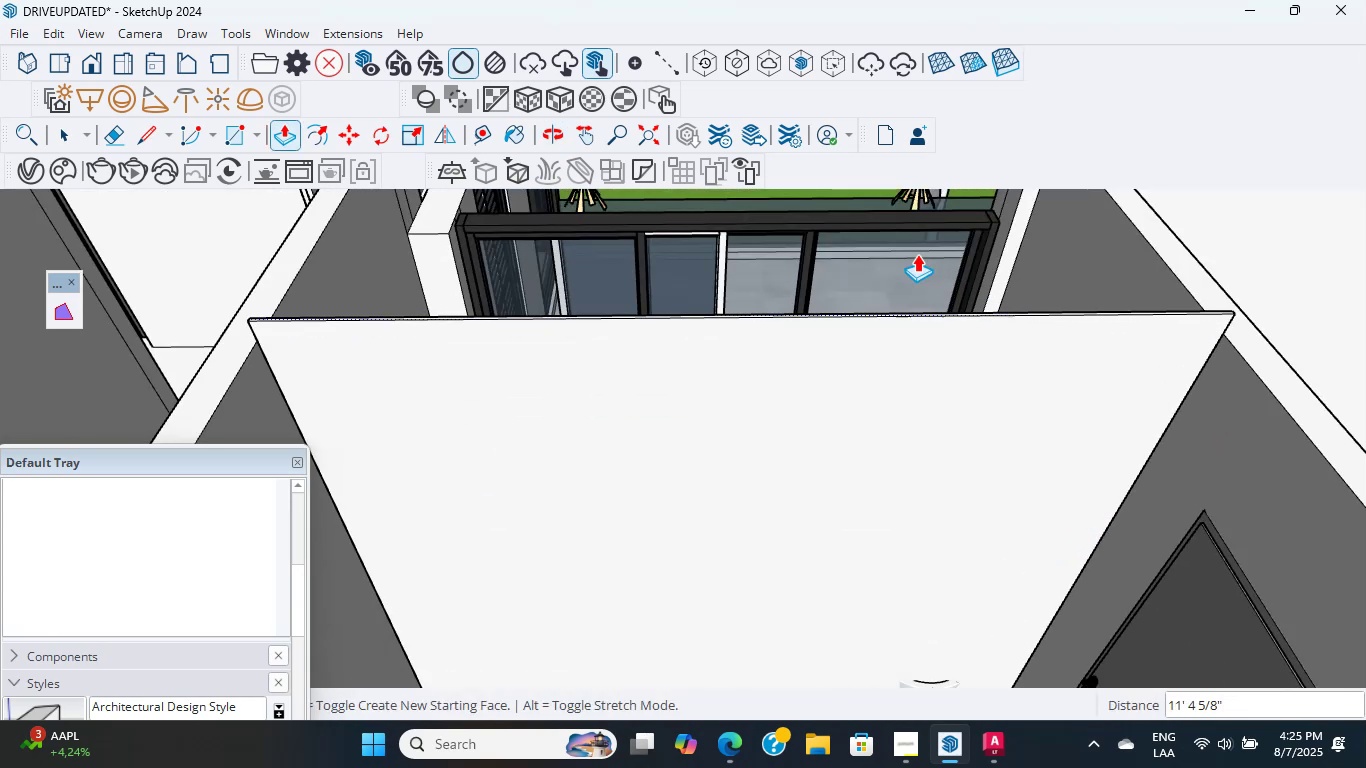 
left_click([707, 226])
 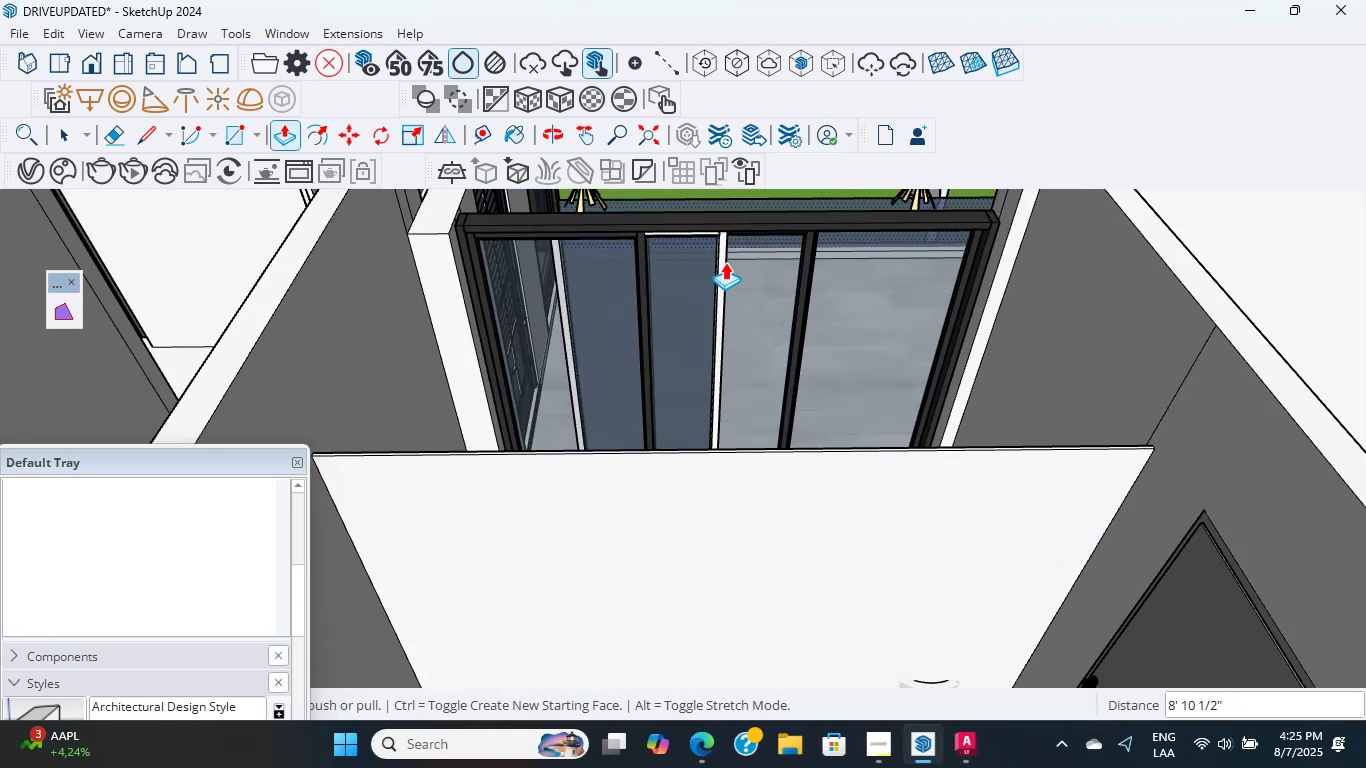 
scroll: coordinate [769, 478], scroll_direction: down, amount: 5.0
 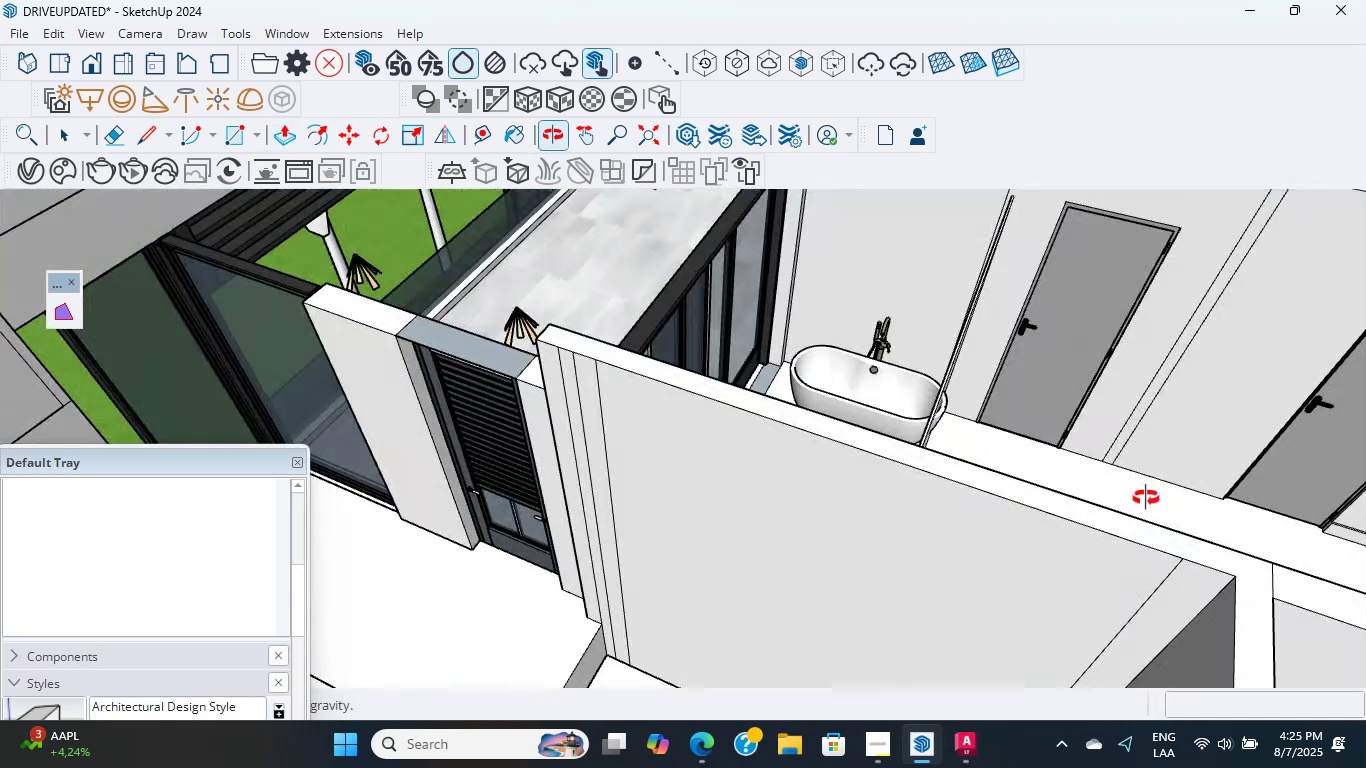 
hold_key(key=ShiftLeft, duration=0.49)
scroll: coordinate [837, 562], scroll_direction: up, amount: 15.0
 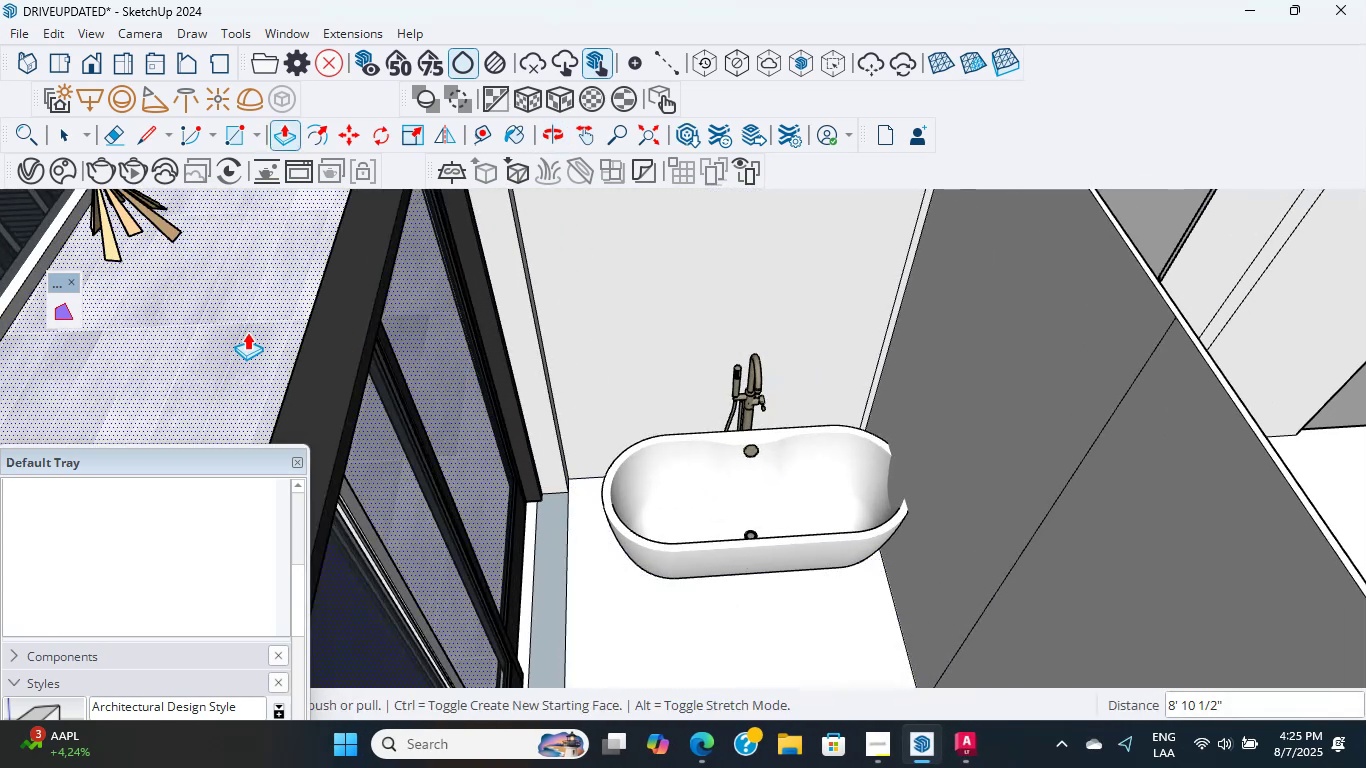 
key(Shift+ShiftLeft)
 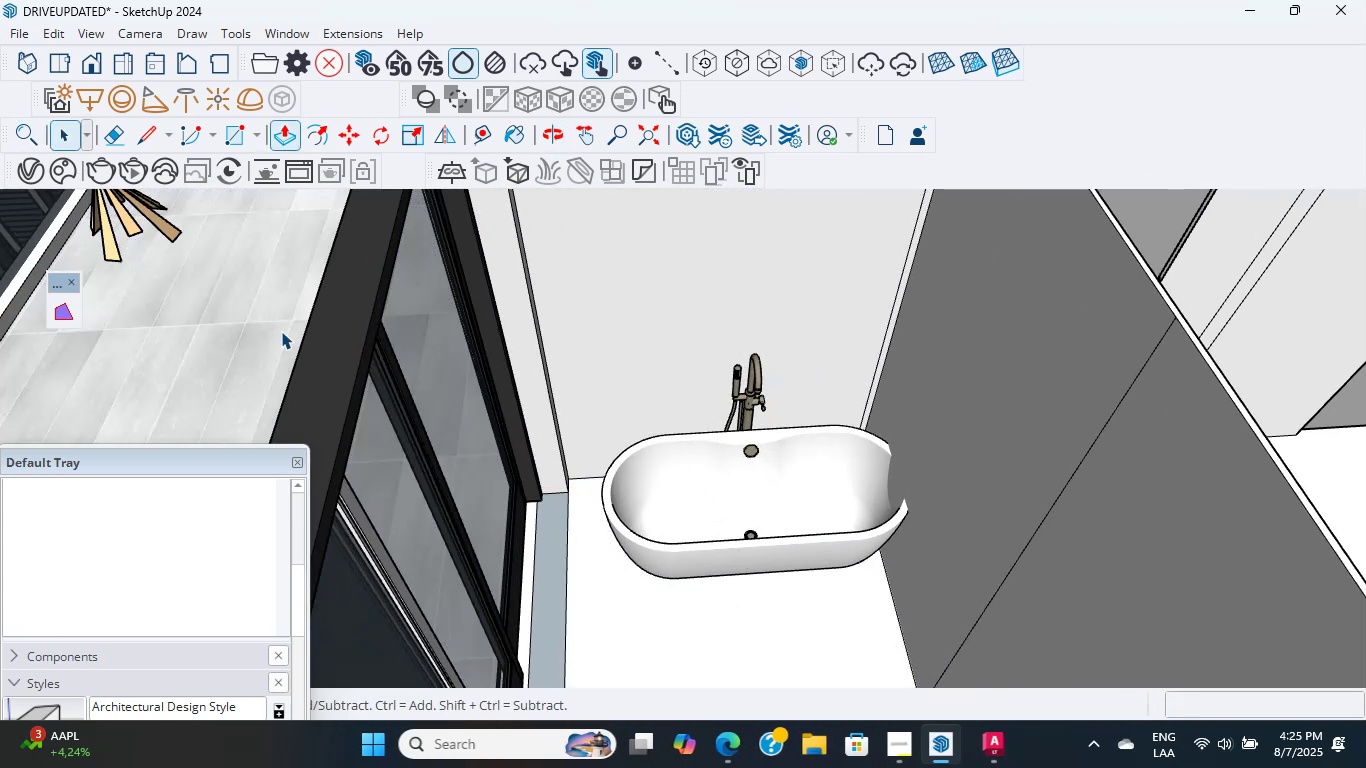 
left_click([674, 525])
 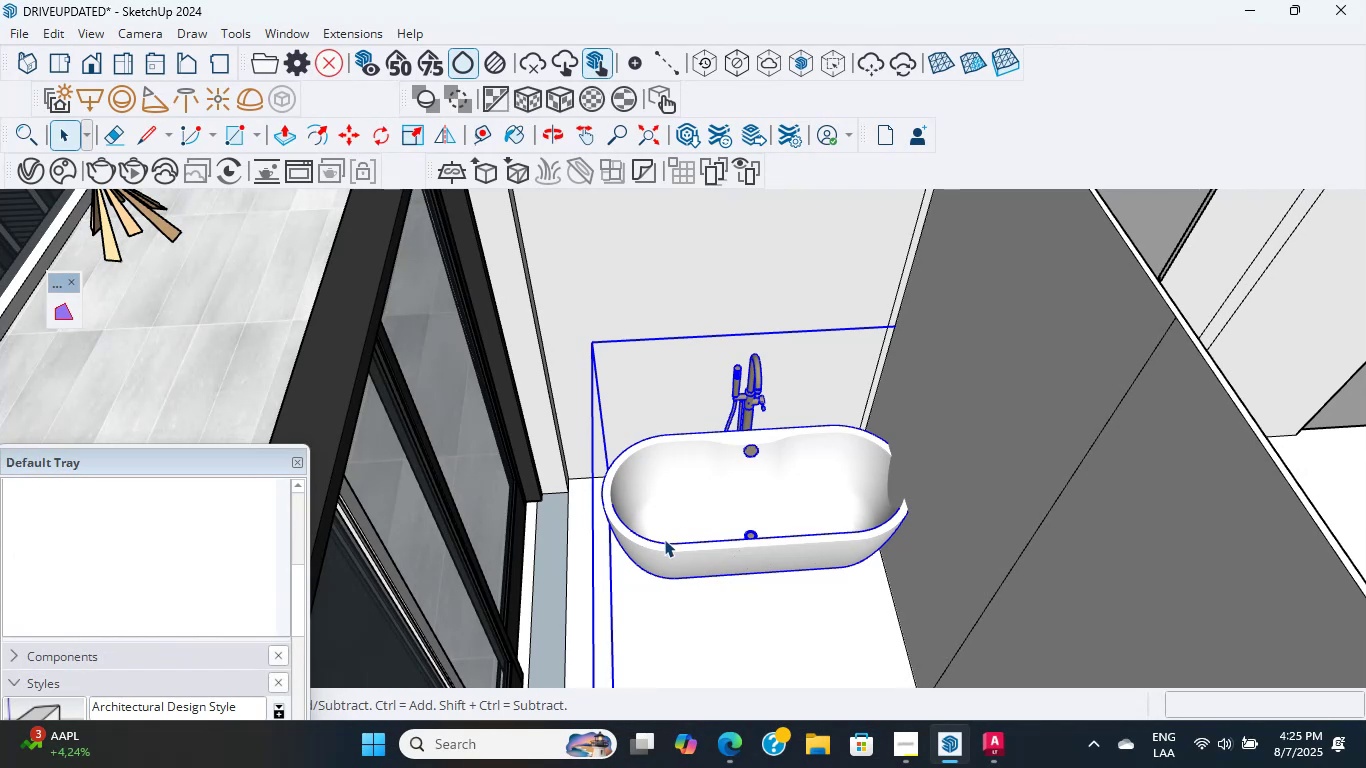 
scroll: coordinate [897, 612], scroll_direction: down, amount: 8.0
 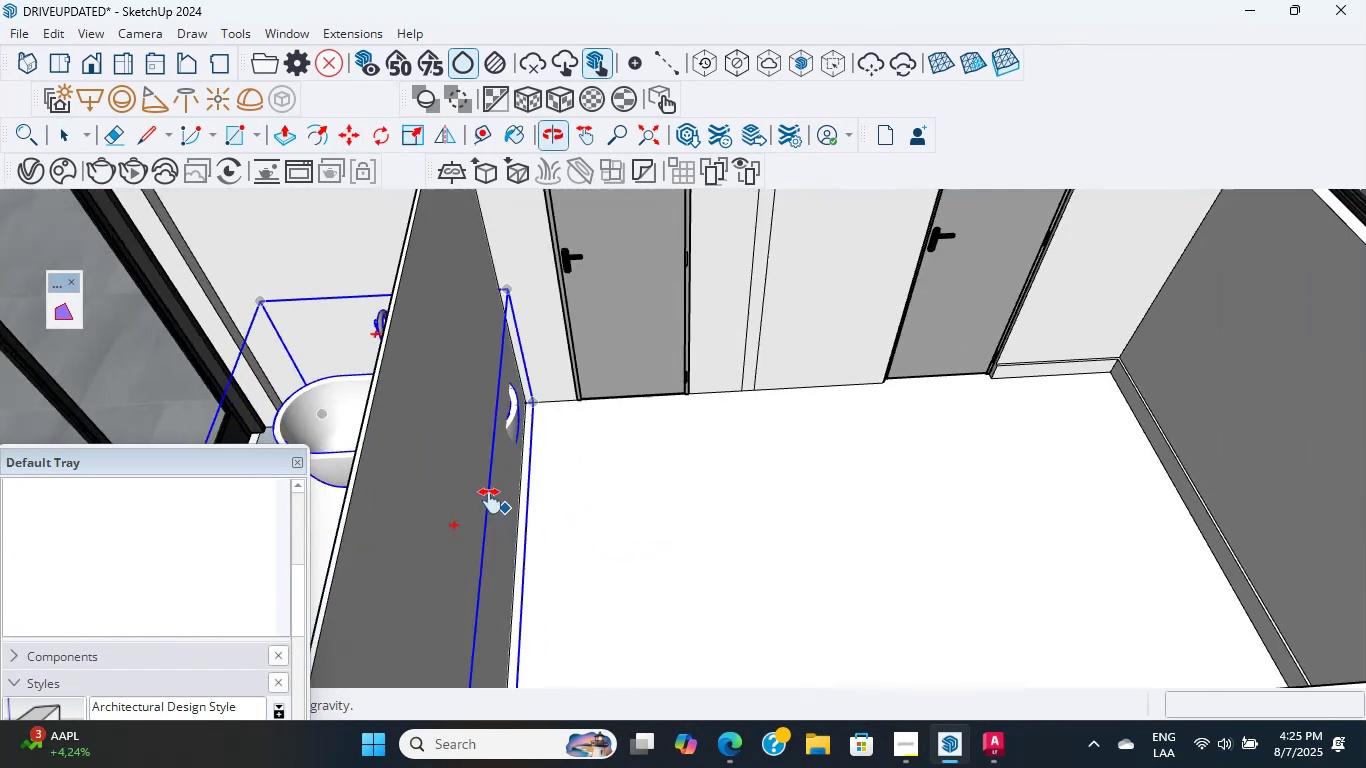 
key(M)
 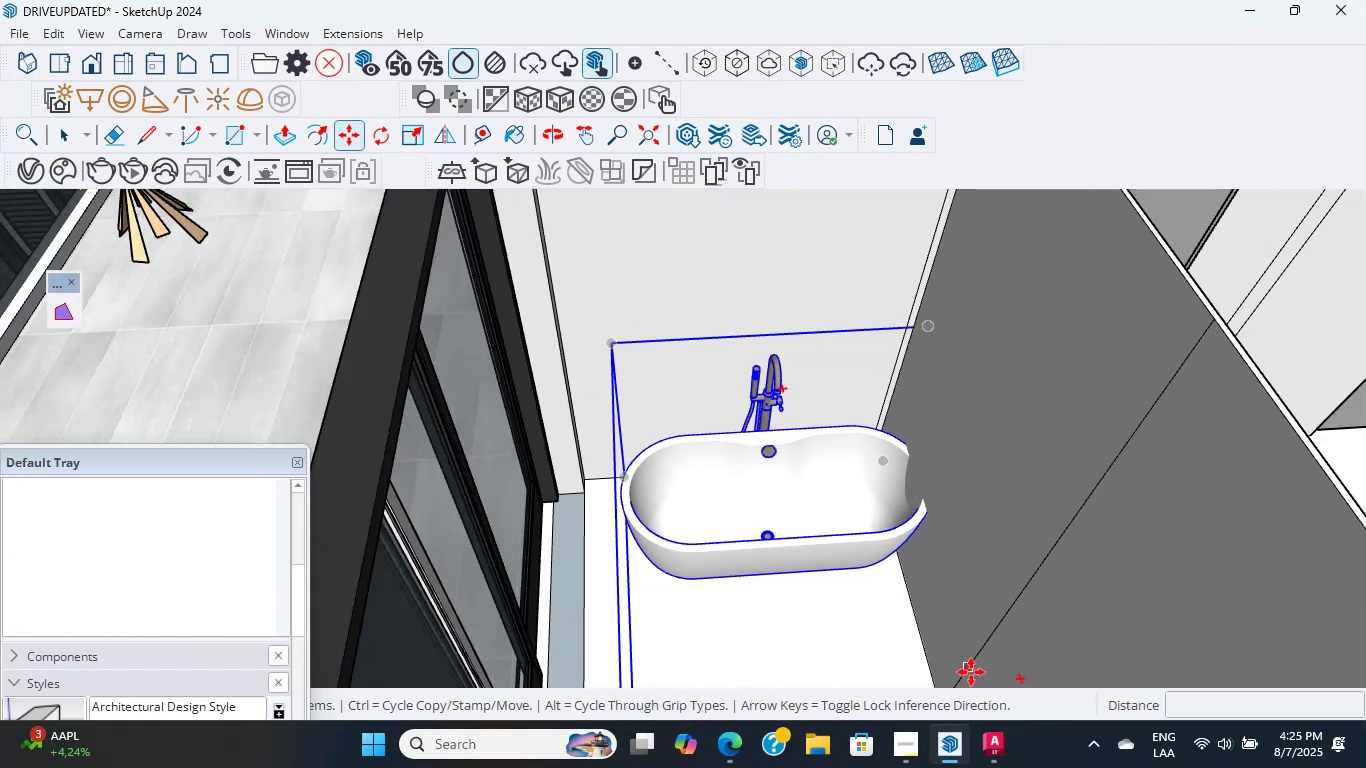 
hold_key(key=ShiftLeft, duration=0.54)
 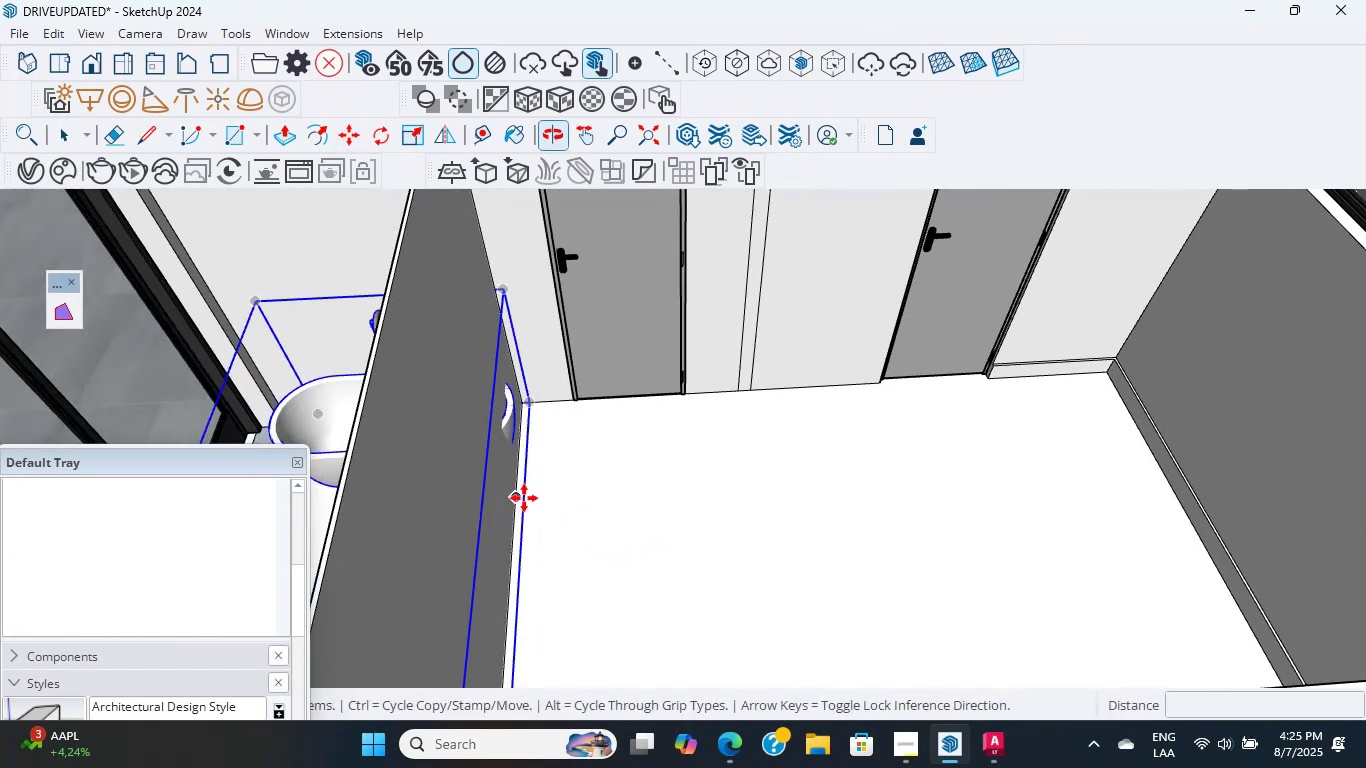 
hold_key(key=ShiftLeft, duration=0.37)
 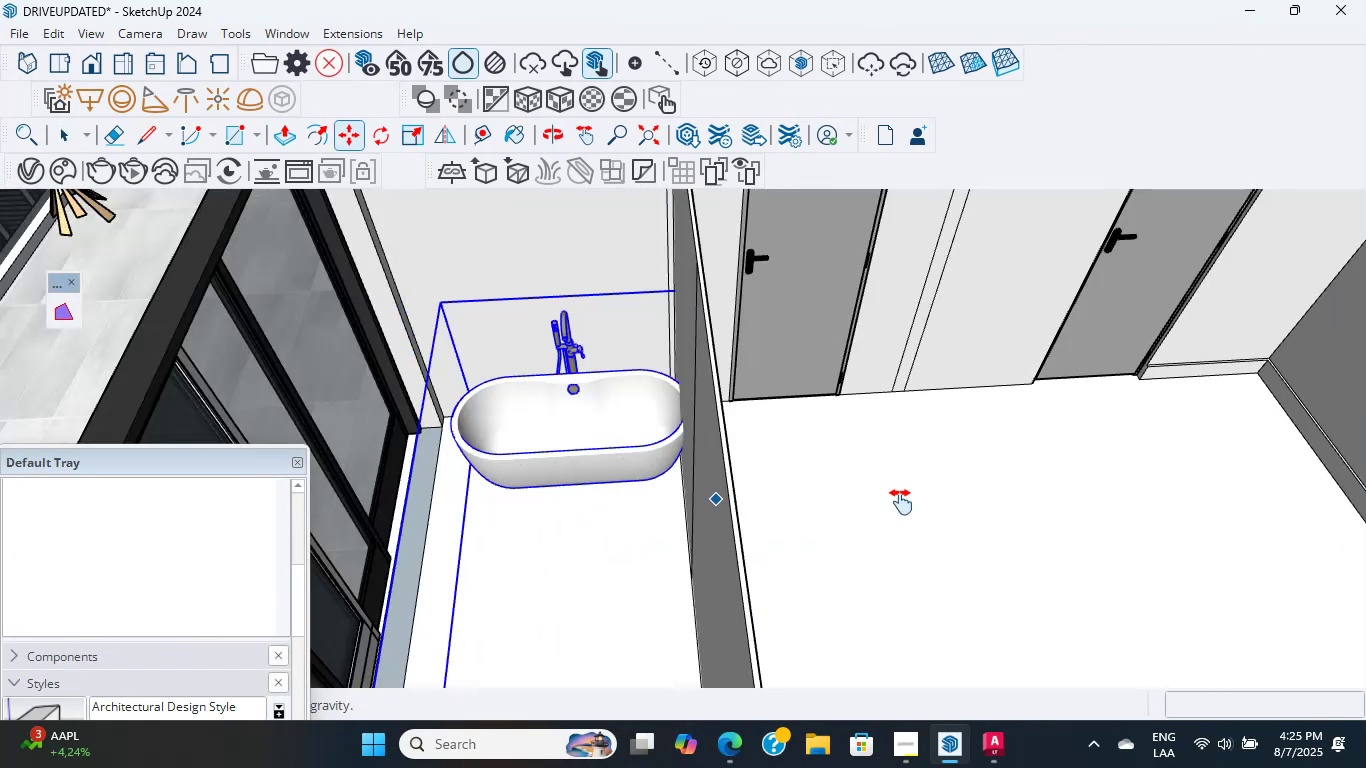 
scroll: coordinate [666, 557], scroll_direction: up, amount: 3.0
 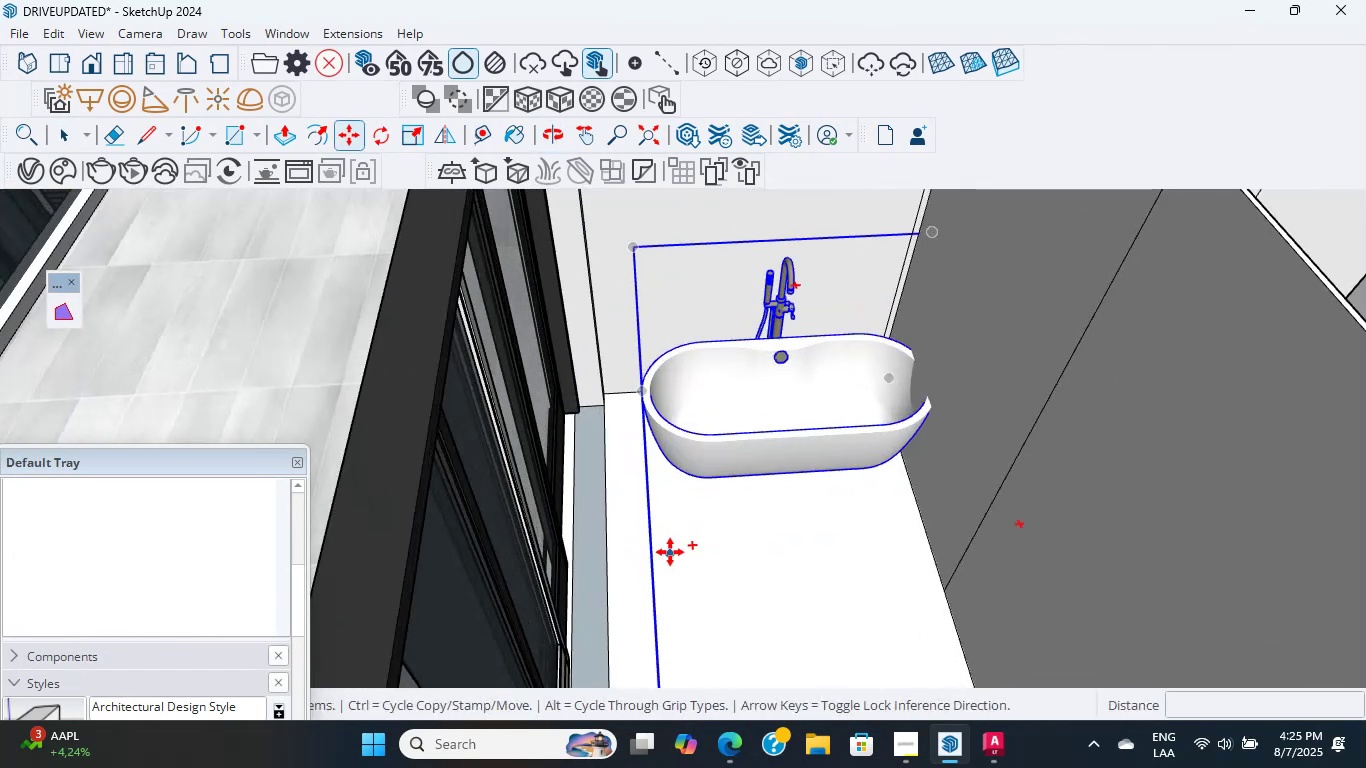 
left_click([709, 549])
 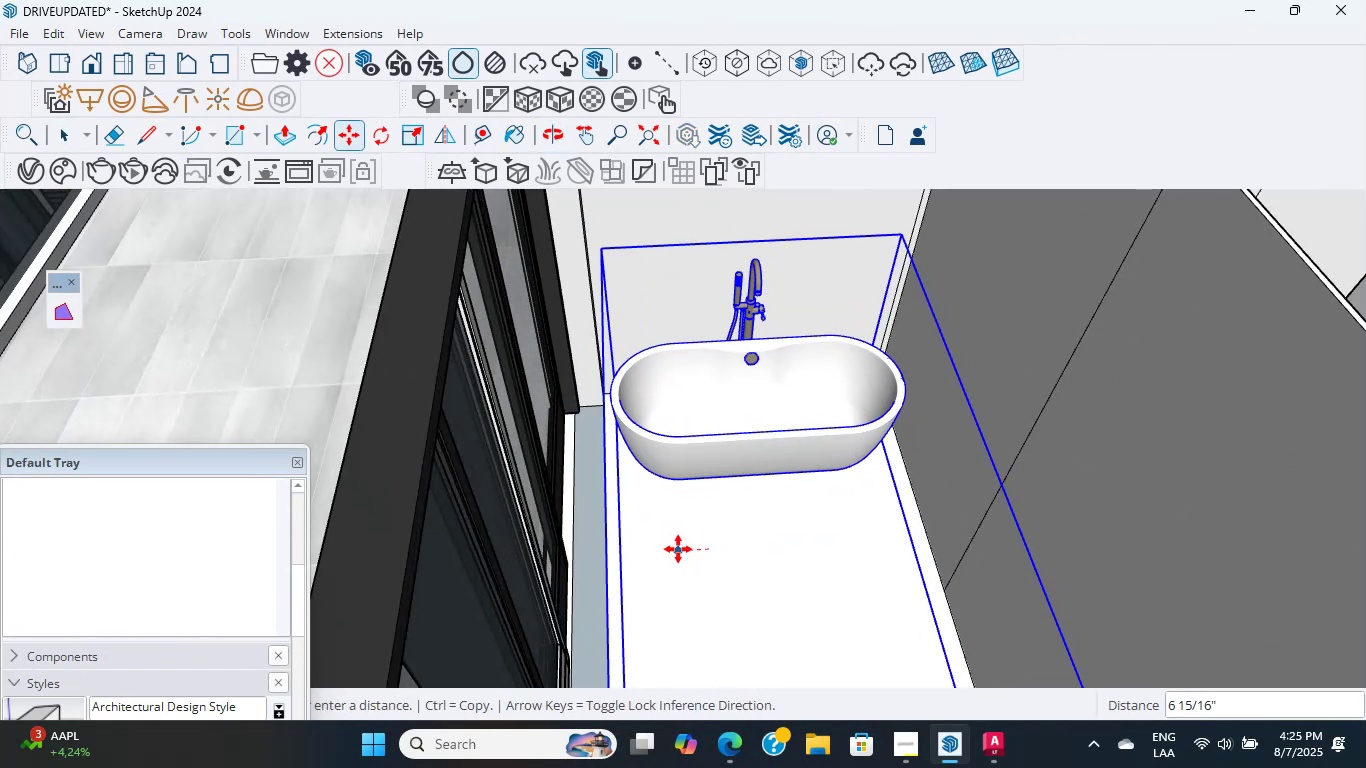 
left_click([678, 549])
 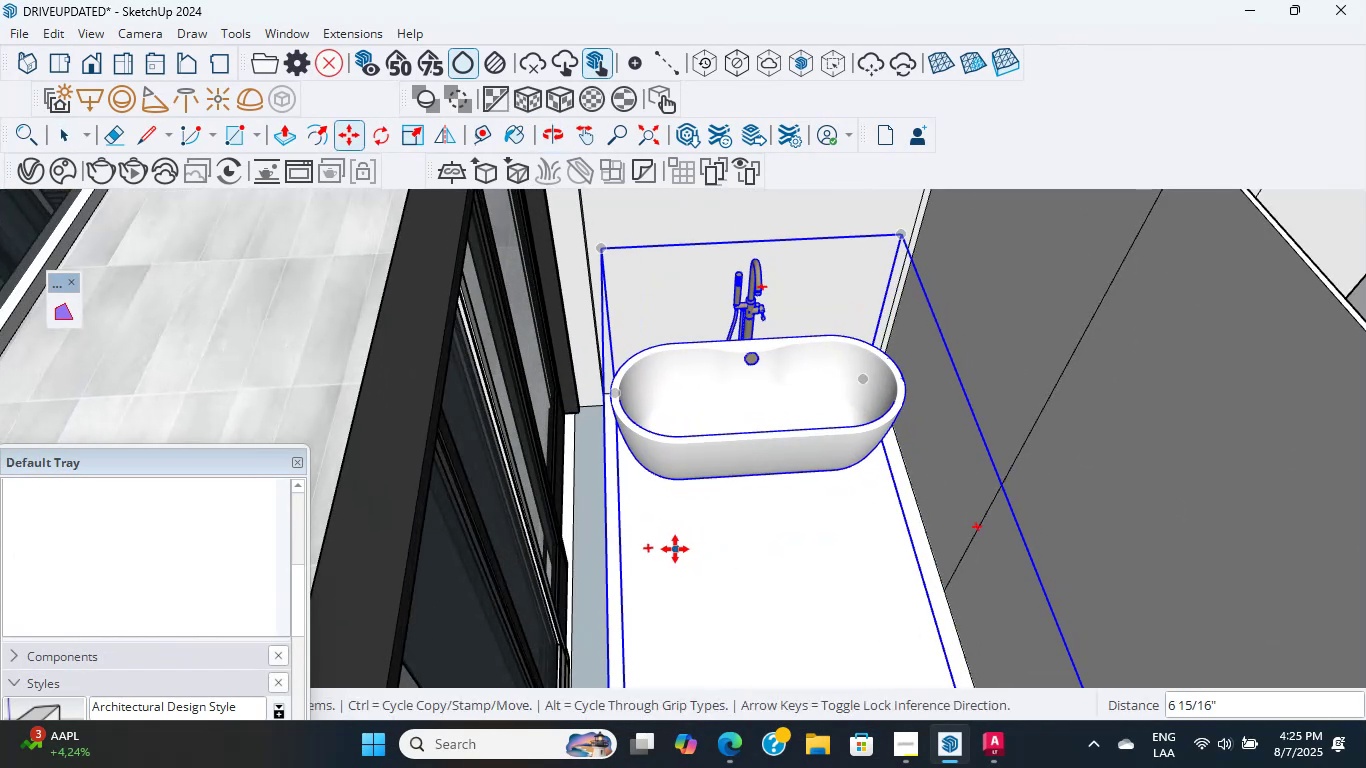 
scroll: coordinate [954, 550], scroll_direction: down, amount: 10.0
 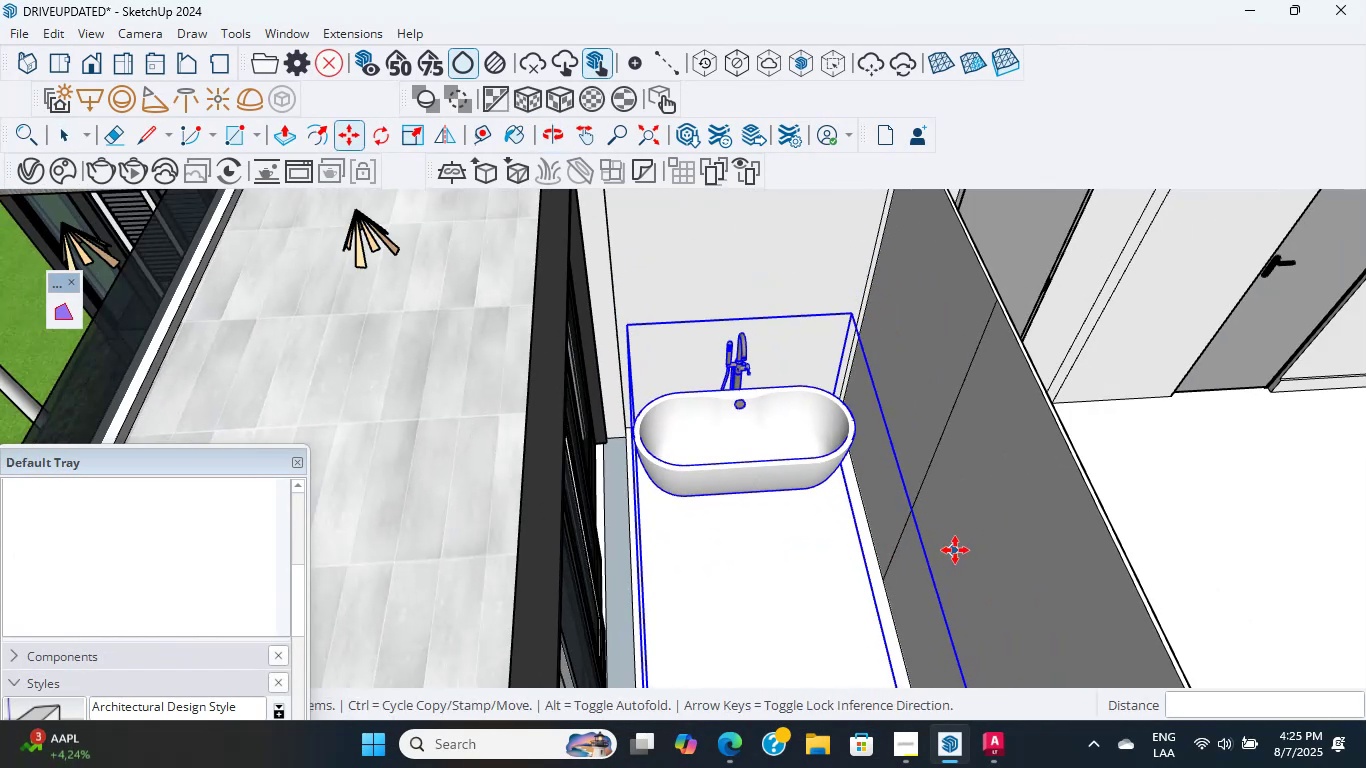 
hold_key(key=ShiftLeft, duration=0.32)
 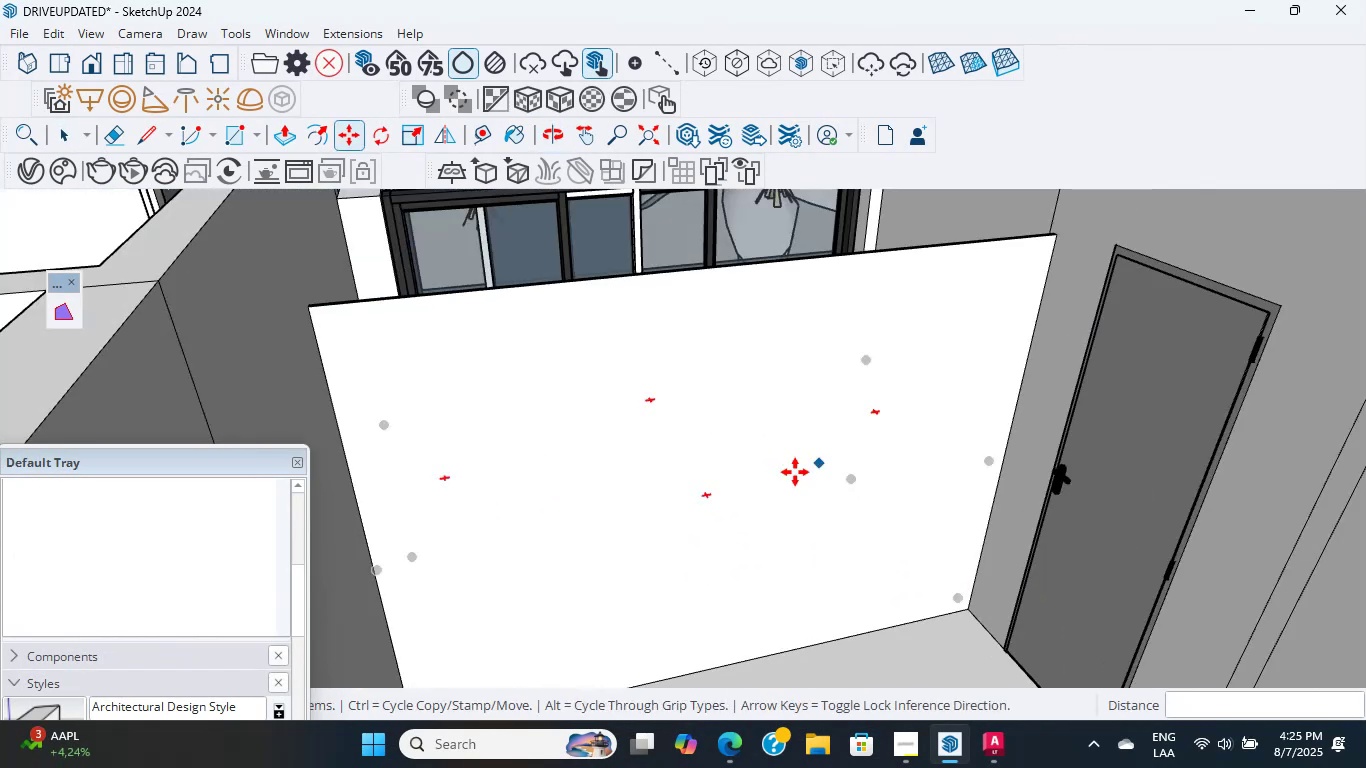 
key(Shift+ShiftLeft)
 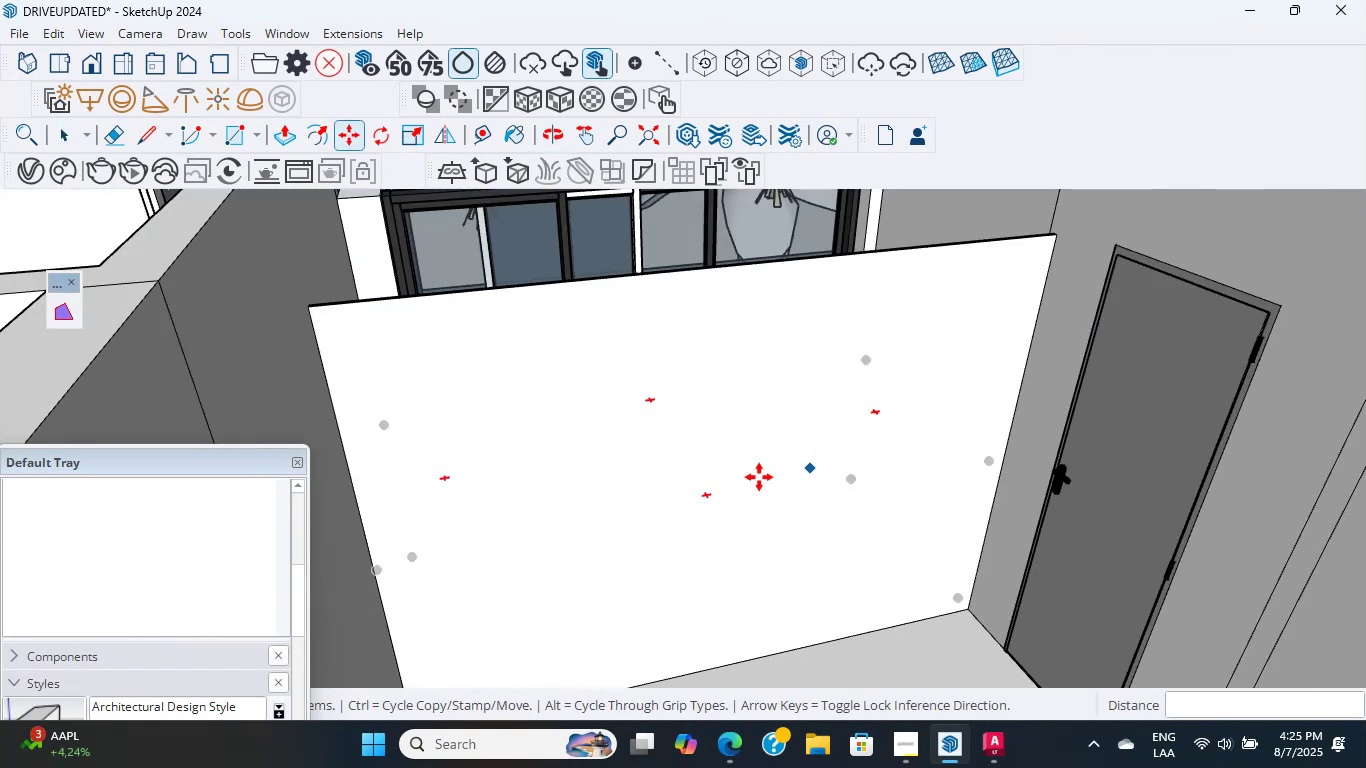 
hold_key(key=ShiftLeft, duration=0.41)
scroll: coordinate [889, 500], scroll_direction: down, amount: 3.0
 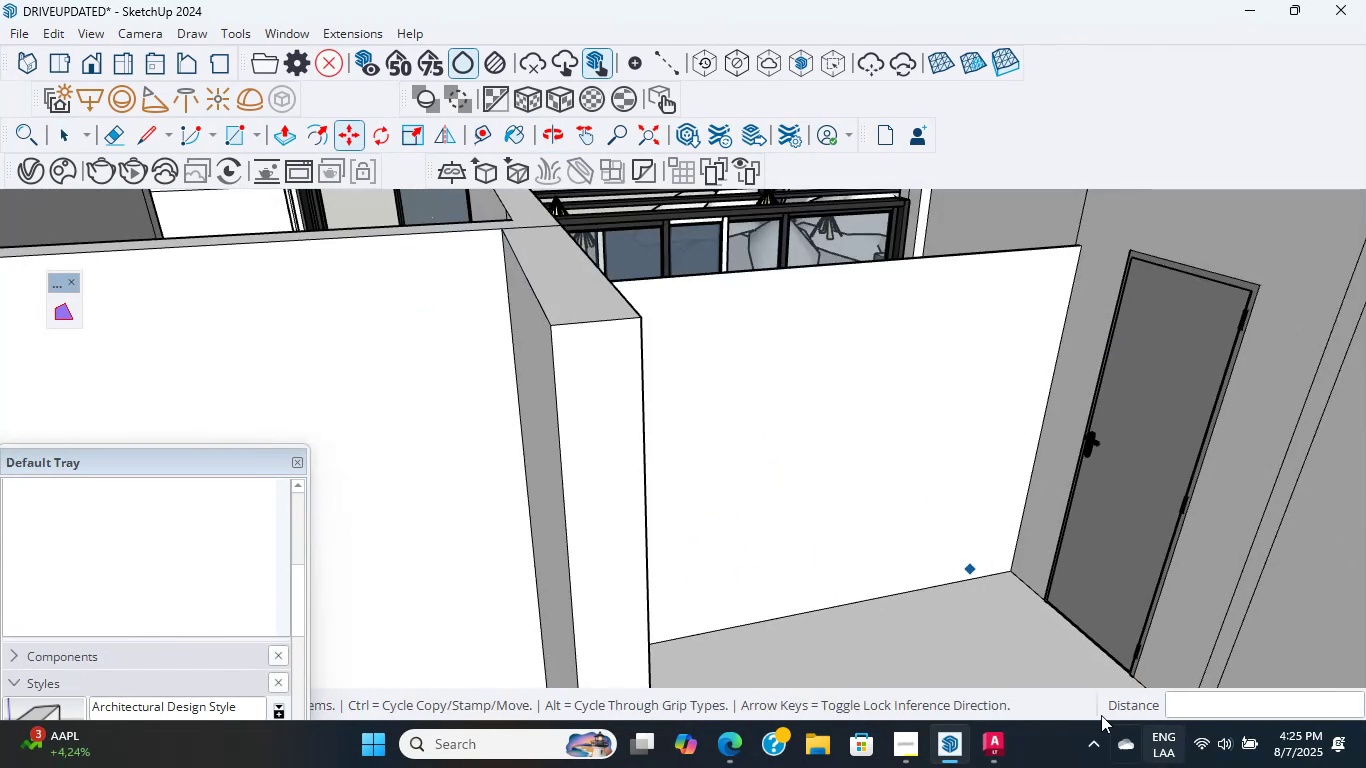 
scroll: coordinate [935, 568], scroll_direction: up, amount: 3.0
 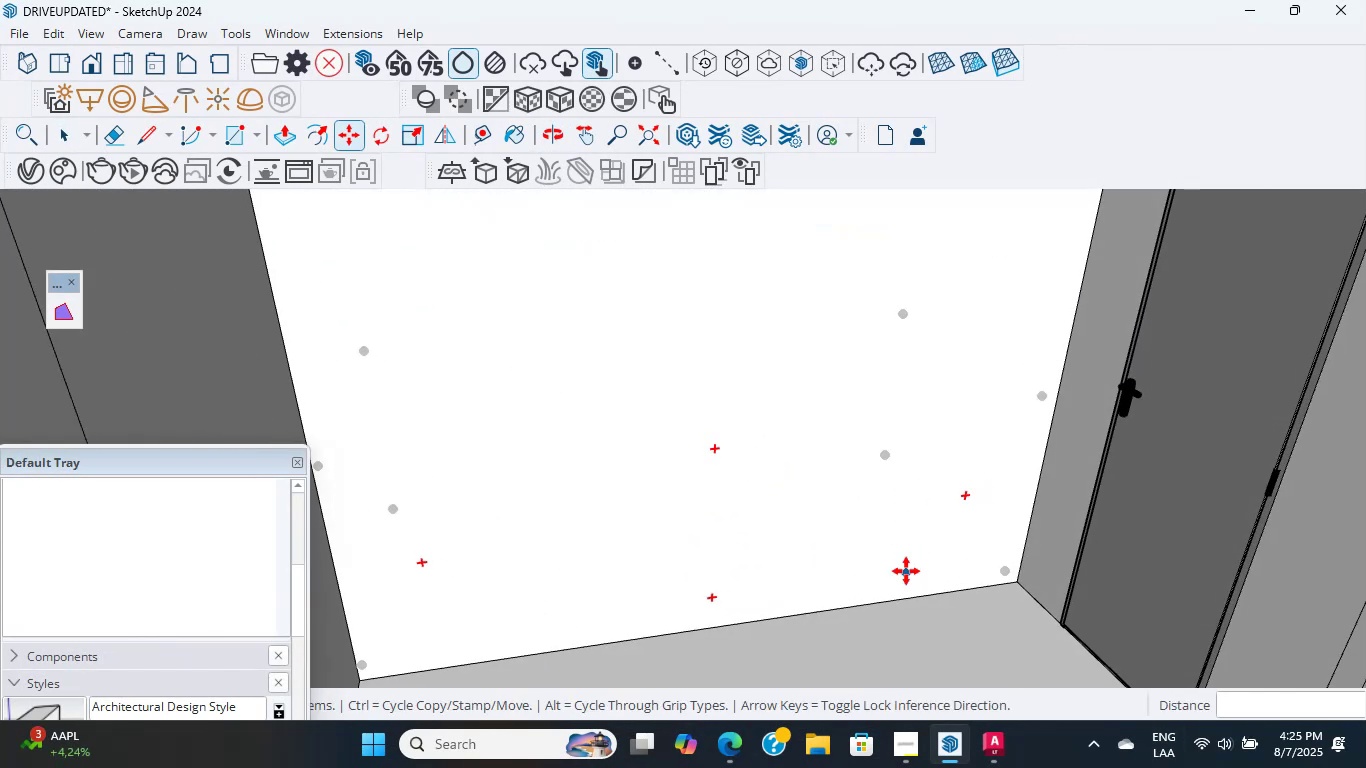 
scroll: coordinate [889, 578], scroll_direction: down, amount: 2.0
 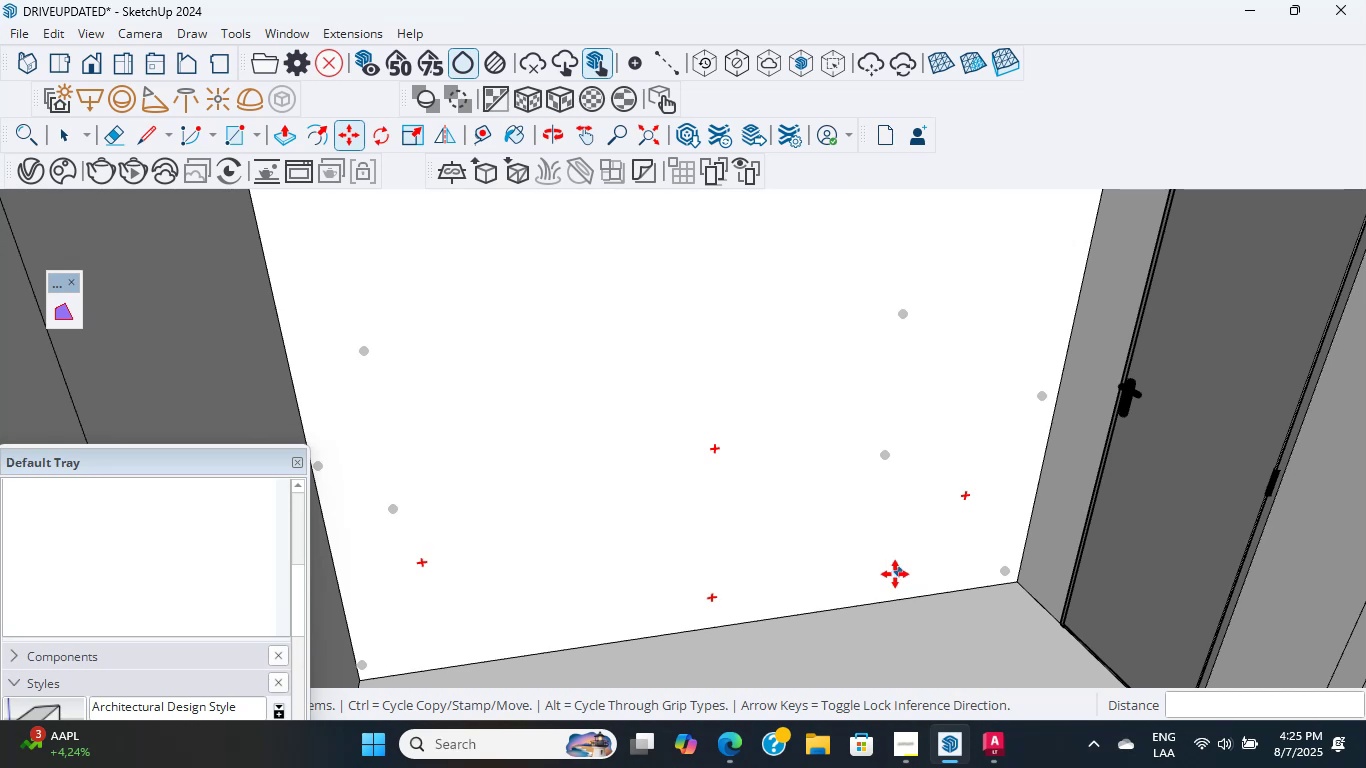 
hold_key(key=ShiftLeft, duration=0.32)
 